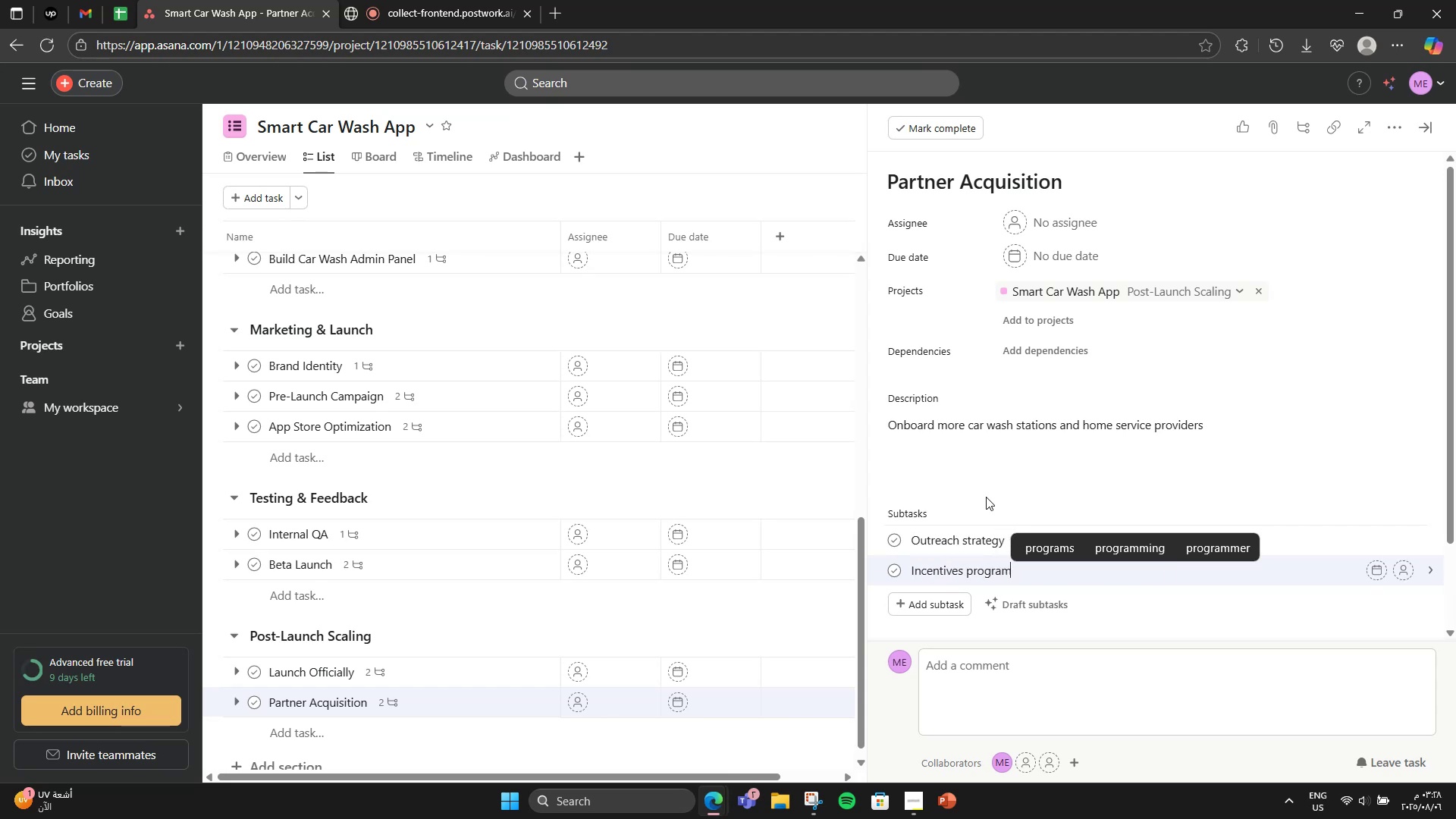 
left_click([993, 505])
 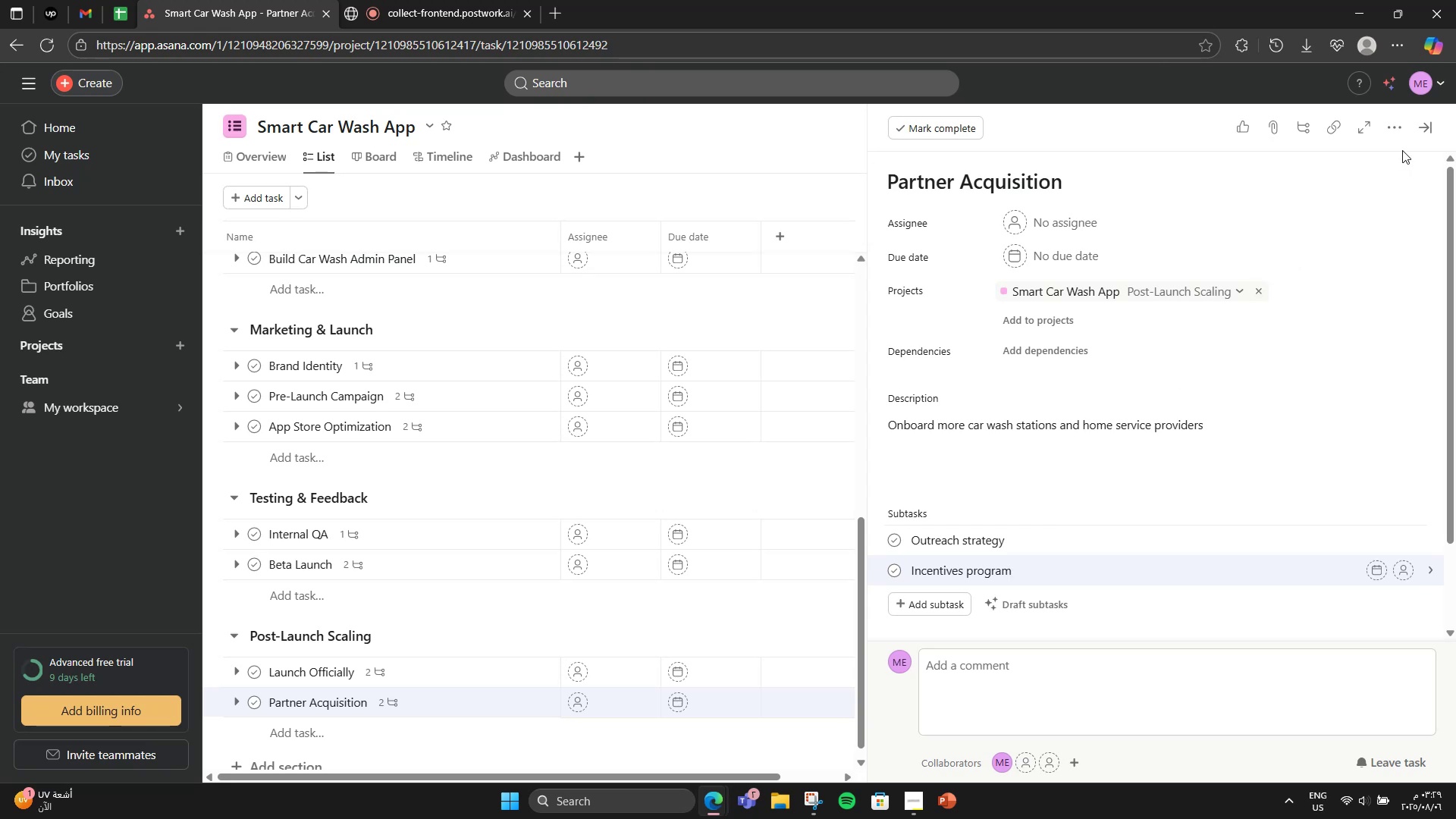 
left_click([1417, 136])
 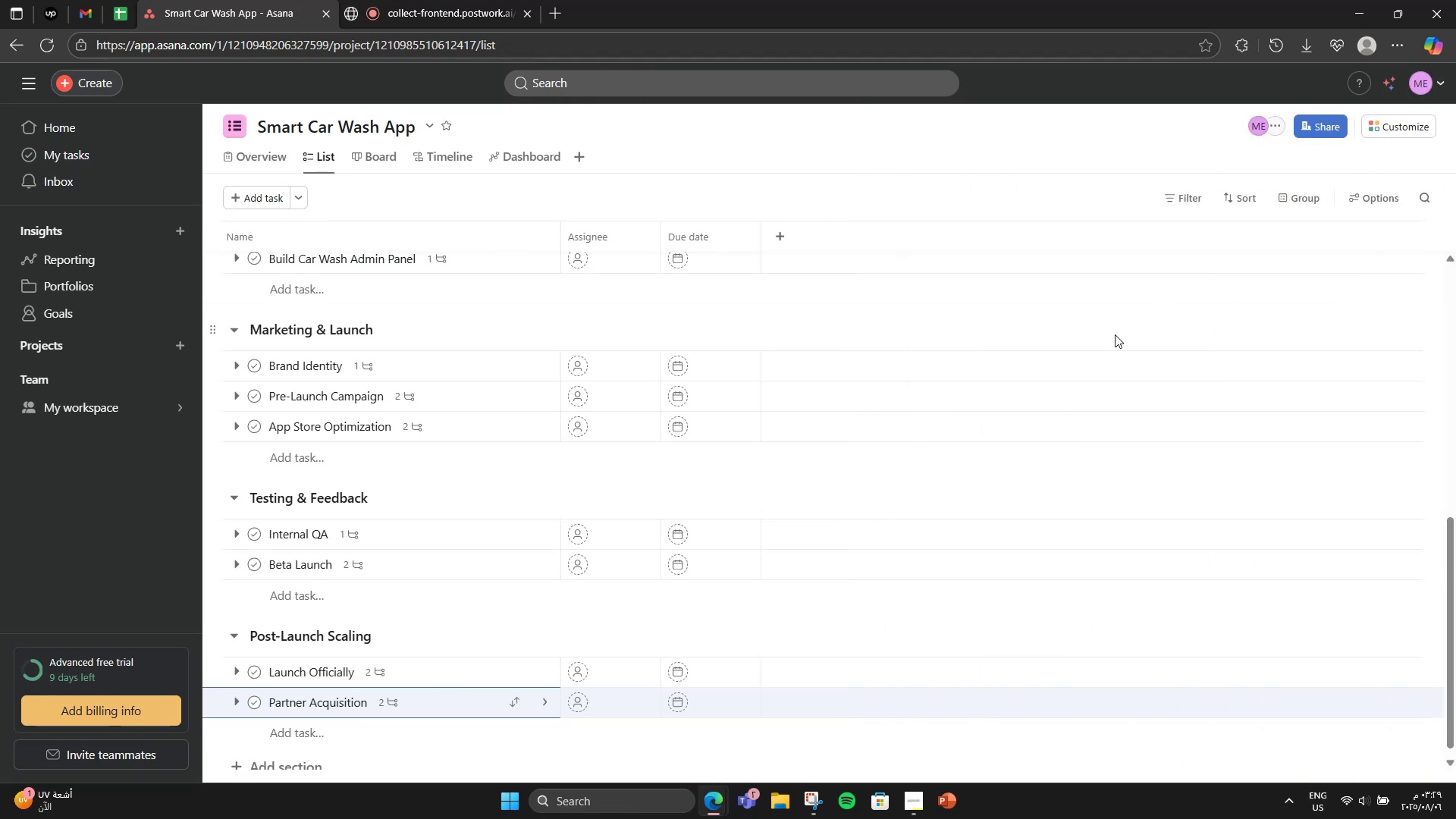 
scroll: coordinate [882, 588], scroll_direction: down, amount: 3.0
 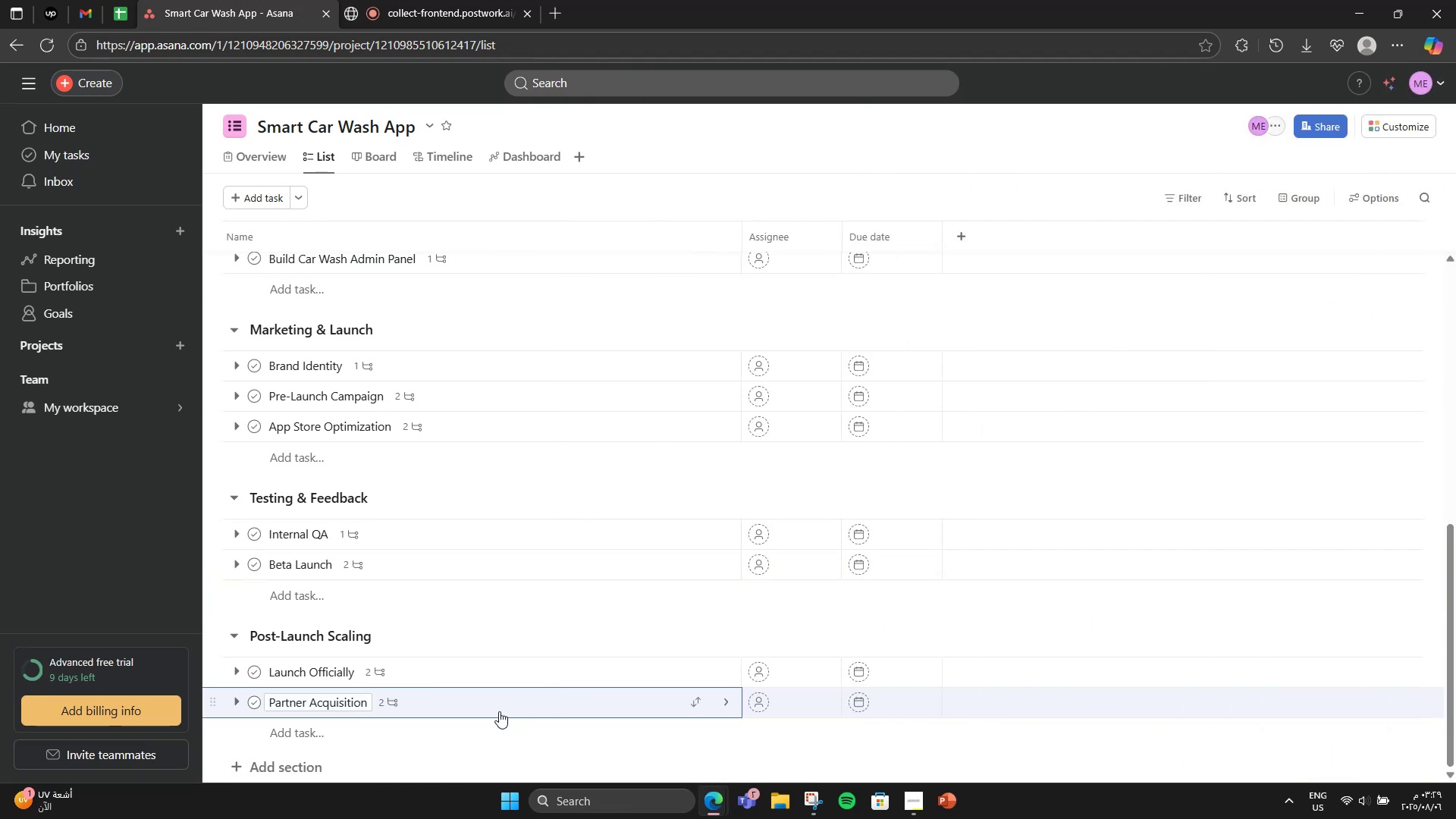 
scroll: coordinate [594, 522], scroll_direction: up, amount: 12.0
 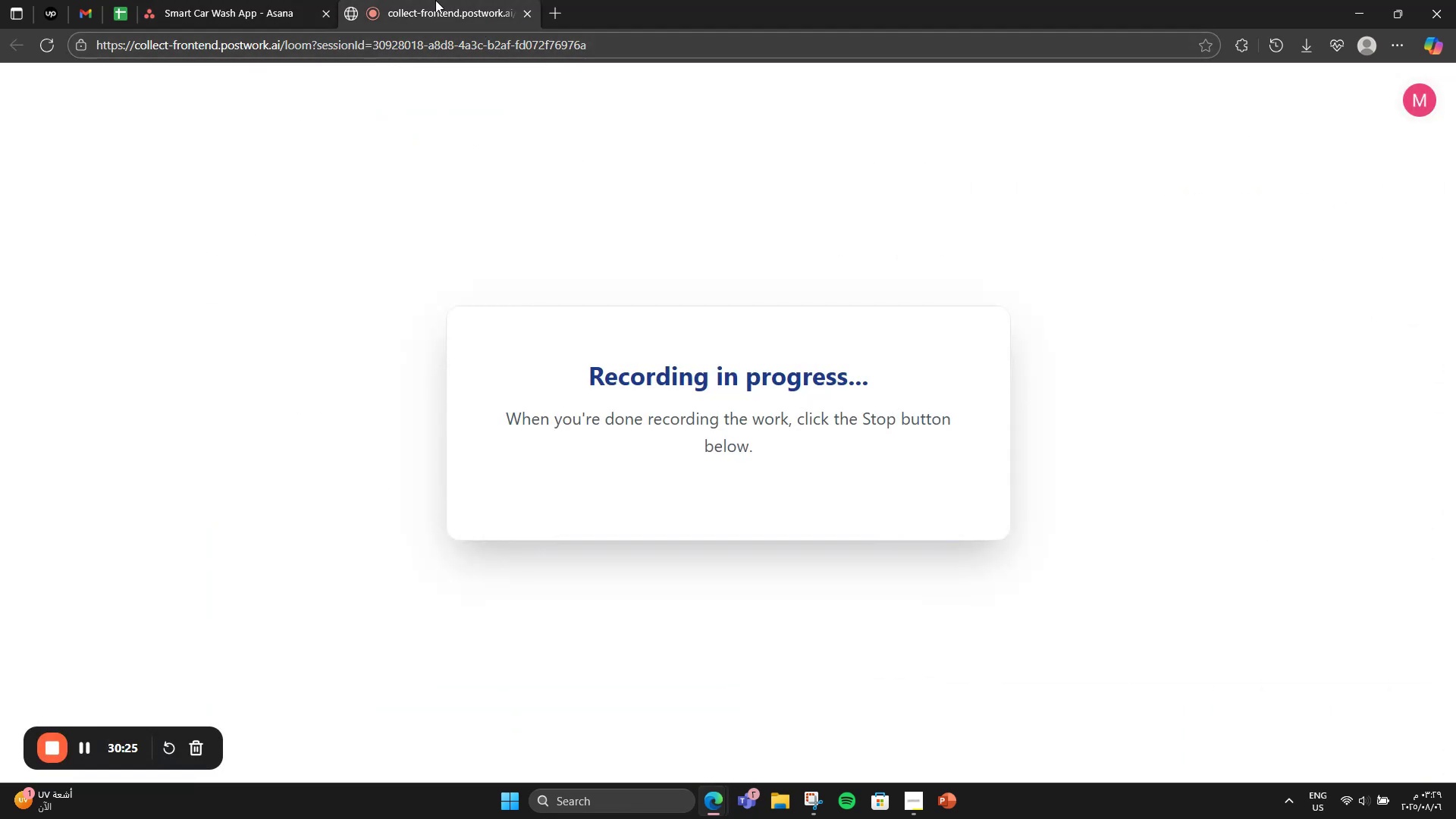 
left_click([281, 0])
 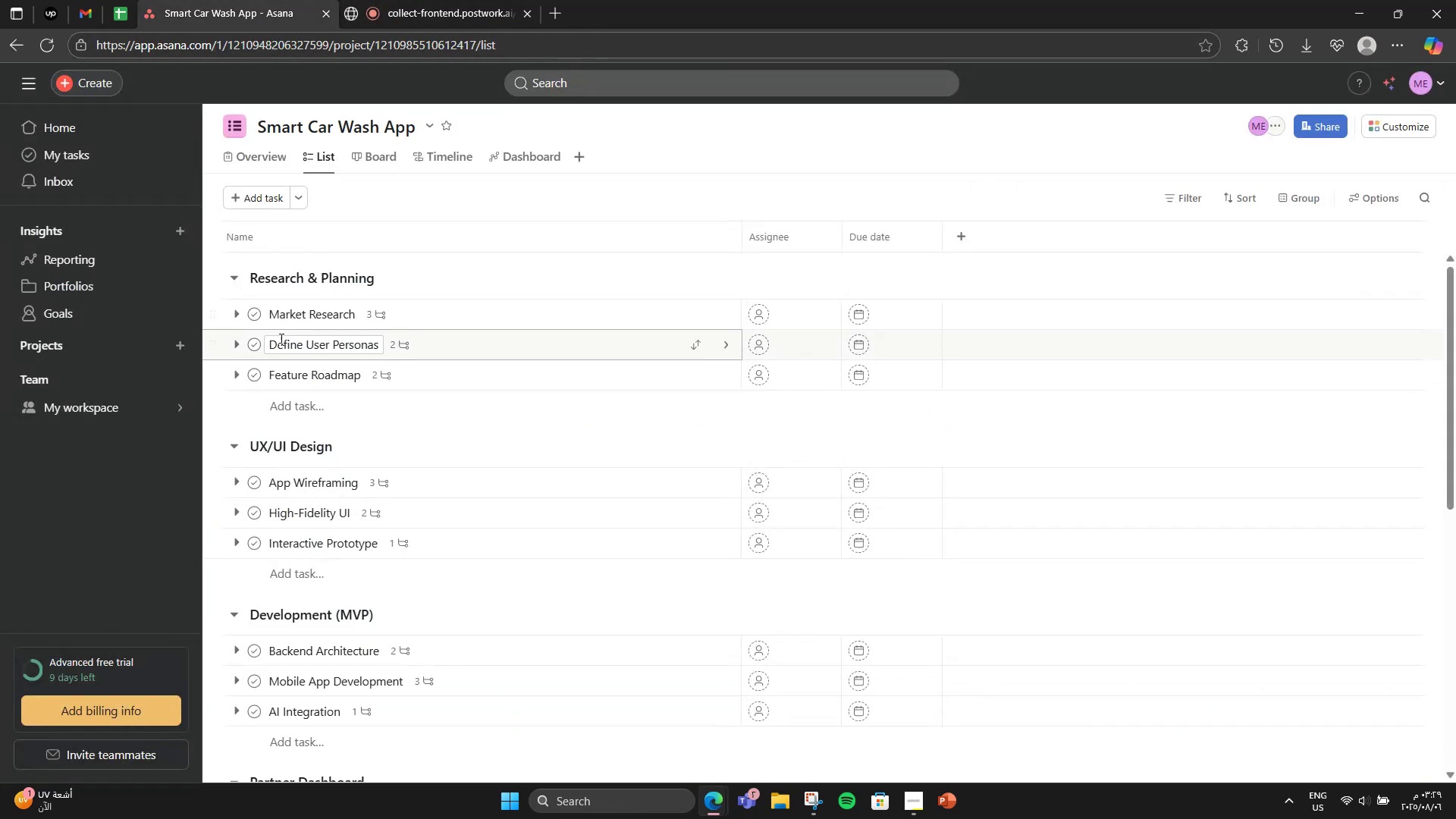 
scroll: coordinate [346, 432], scroll_direction: up, amount: 3.0
 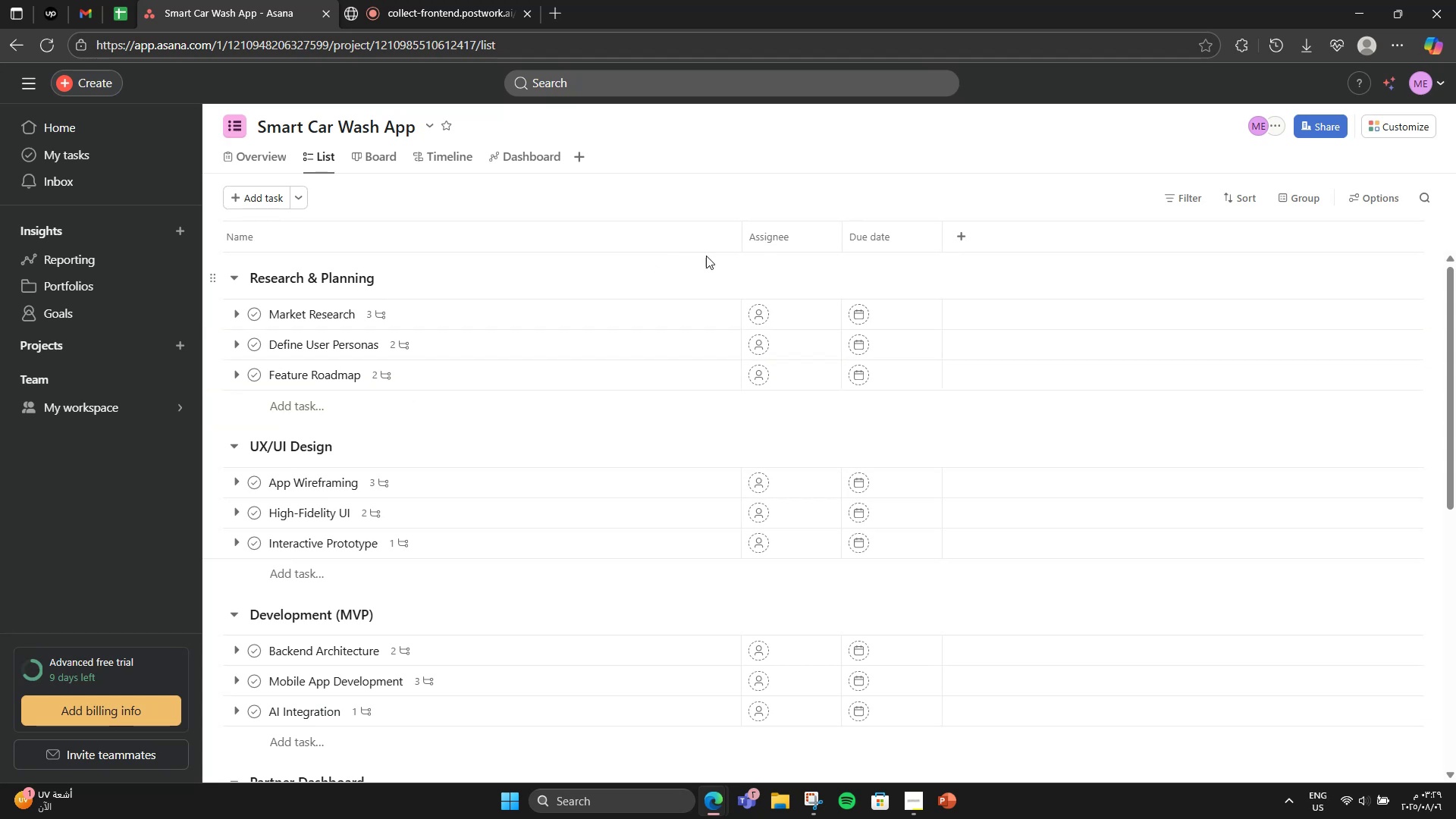 
wait(7.04)
 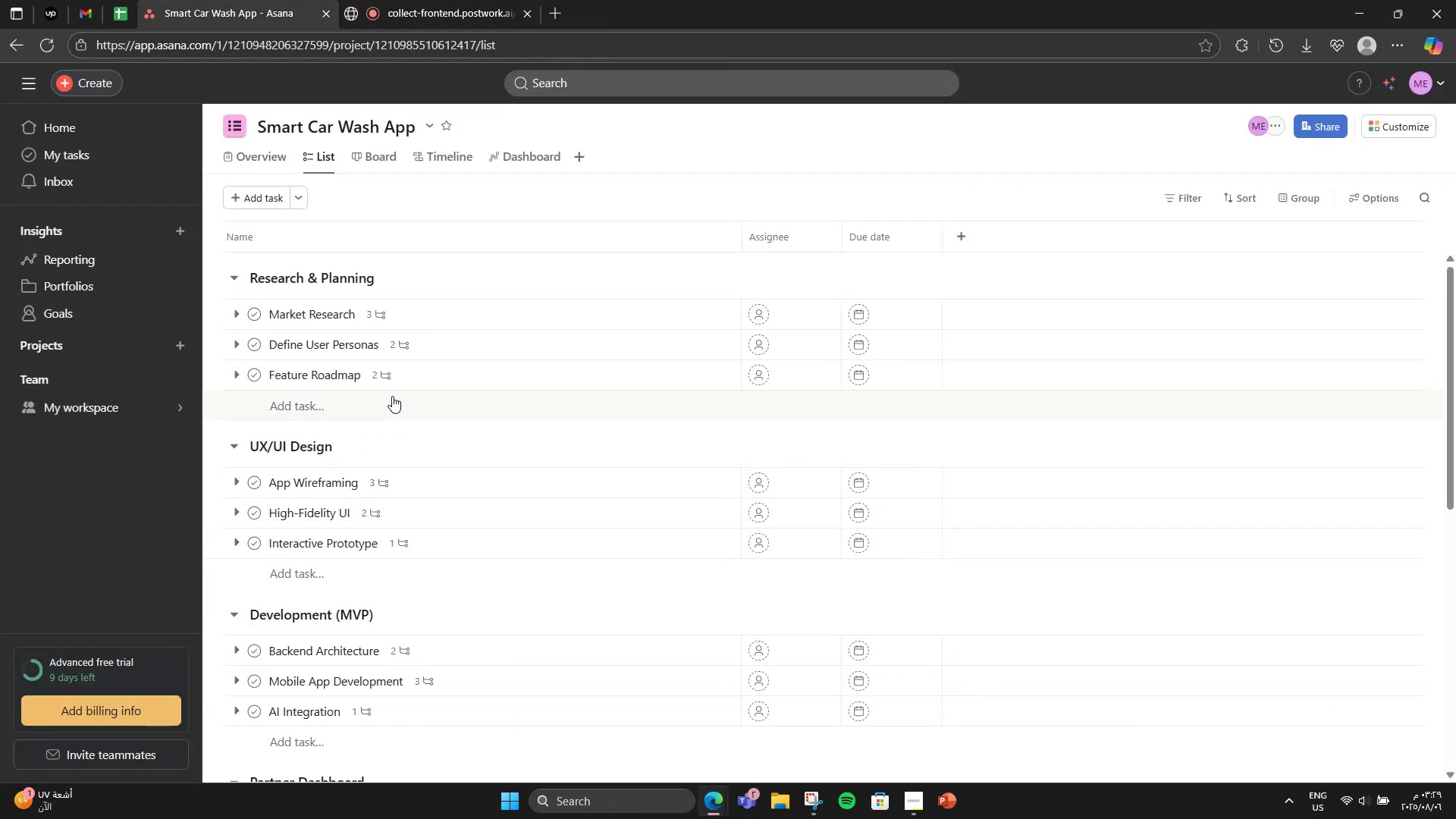 
left_click([962, 240])
 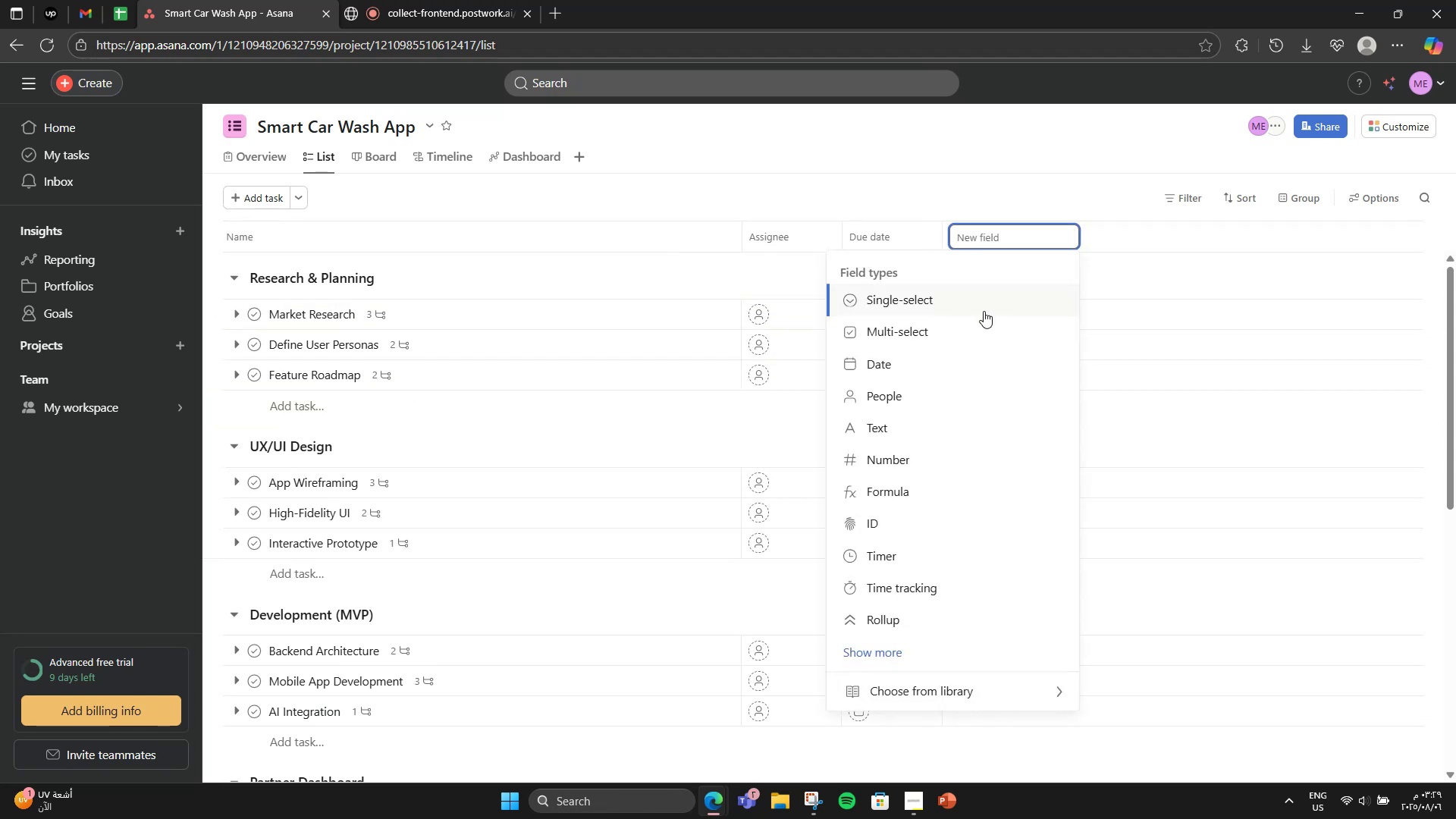 
scroll: coordinate [983, 434], scroll_direction: down, amount: 4.0
 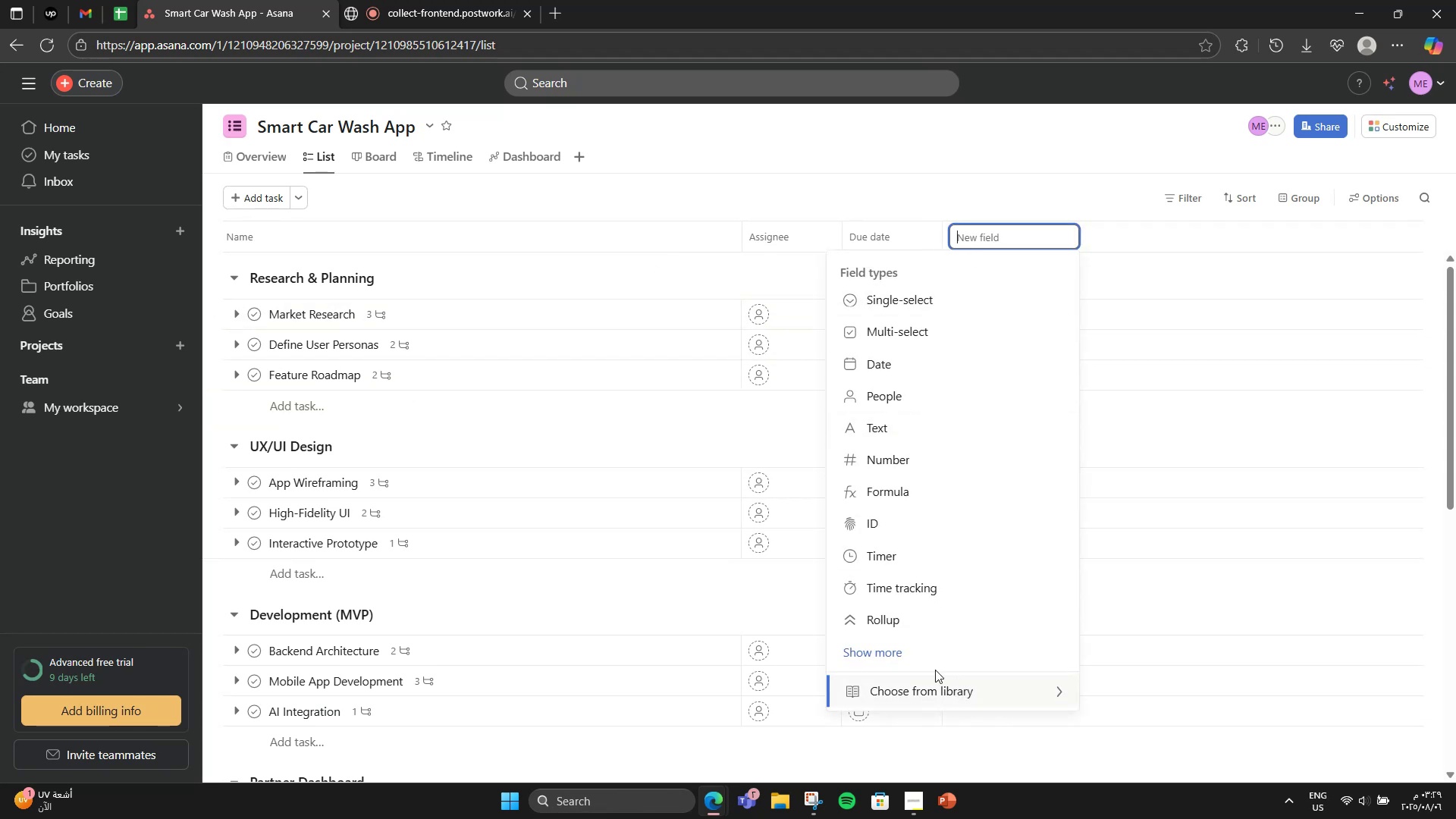 
left_click([902, 656])
 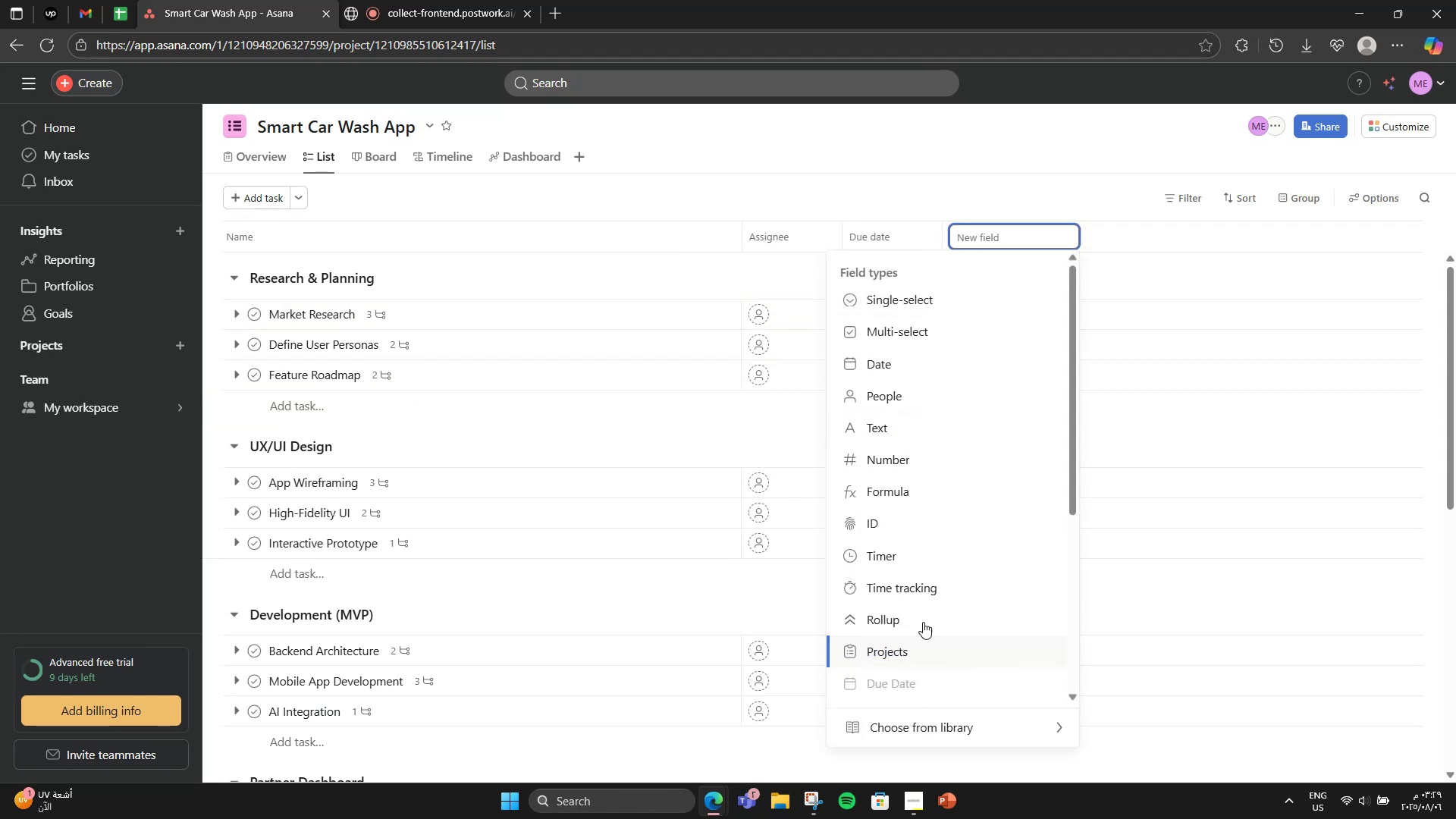 
scroll: coordinate [943, 577], scroll_direction: down, amount: 4.0
 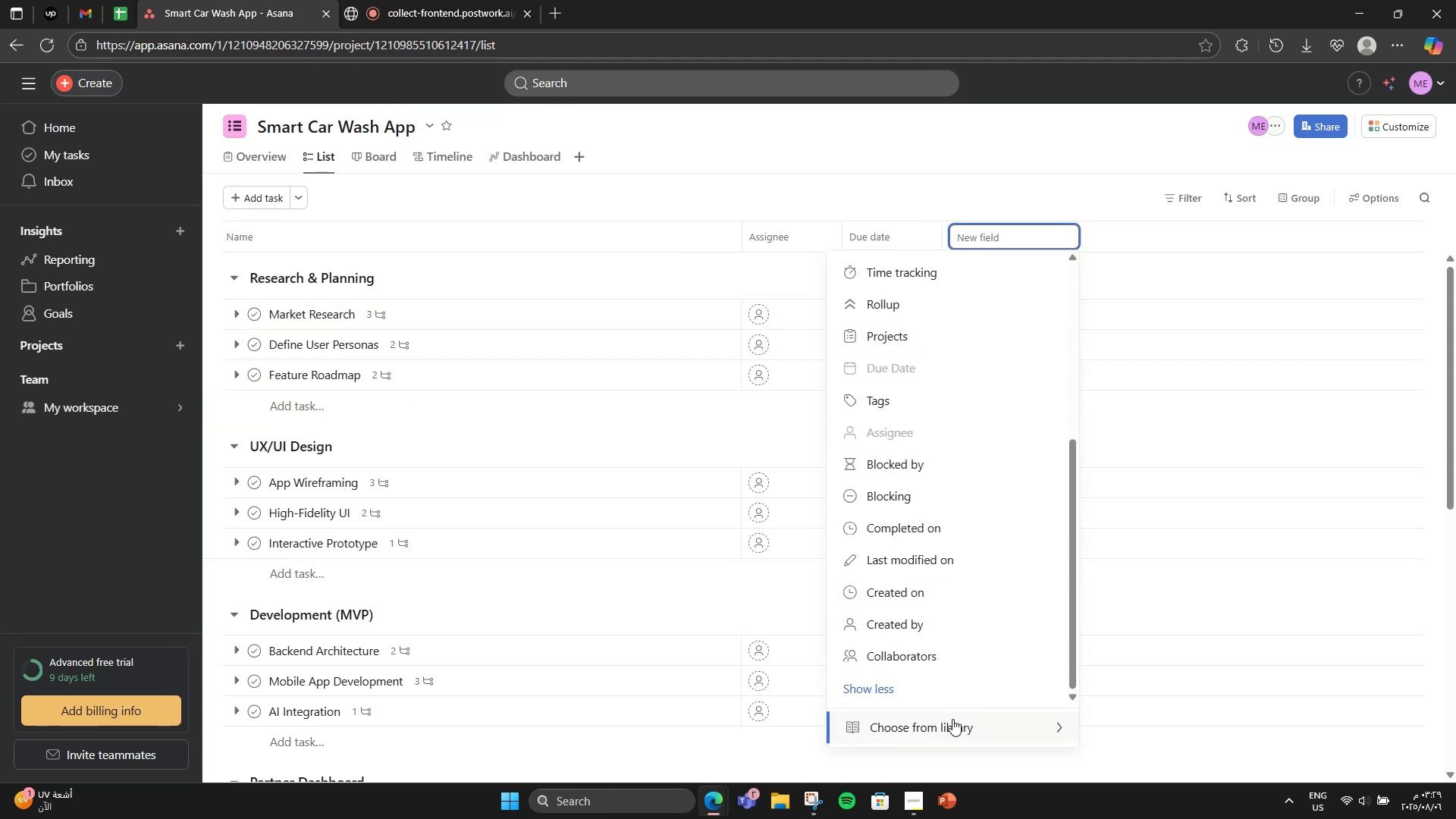 
left_click([952, 719])
 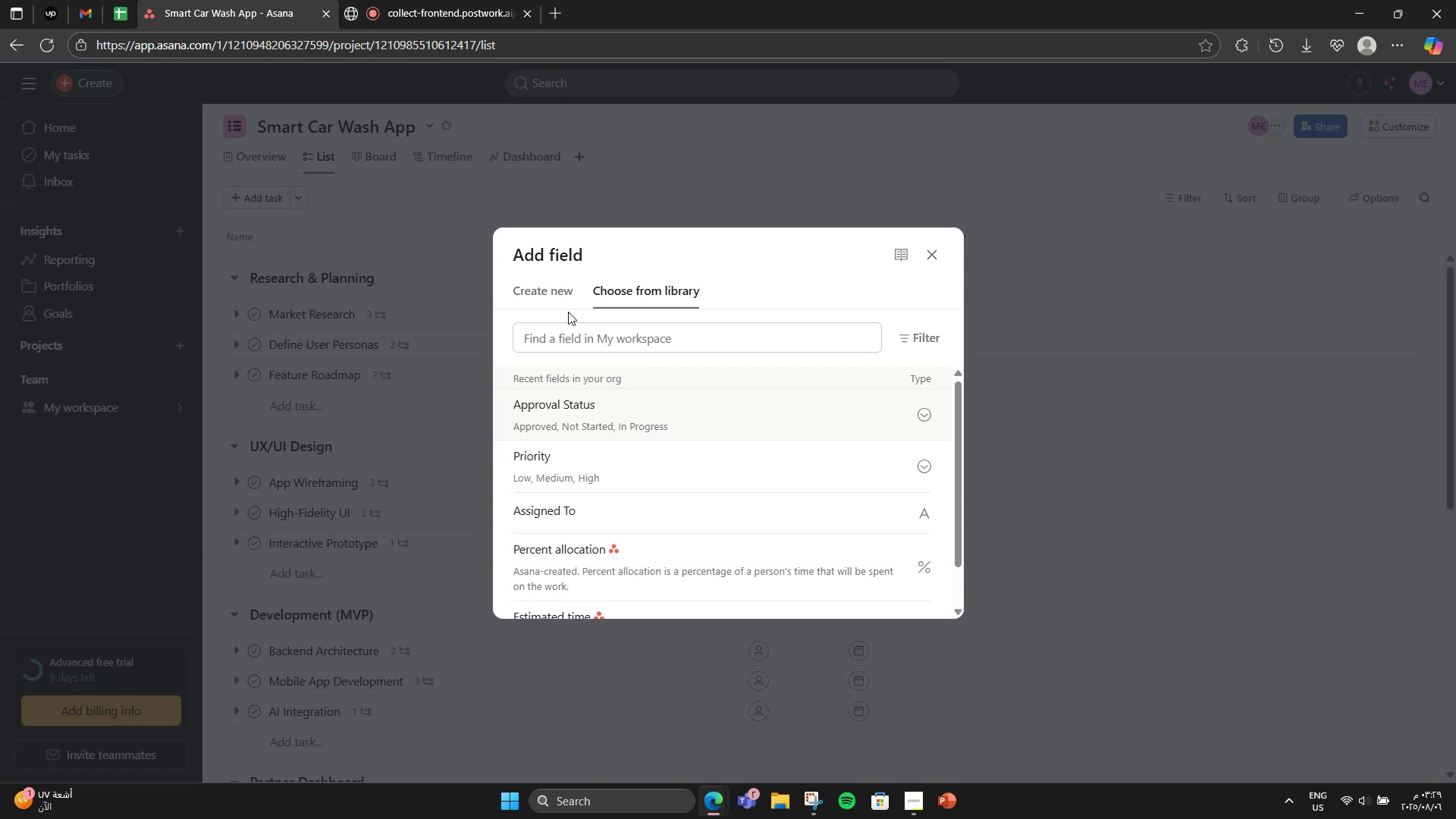 
double_click([551, 287])
 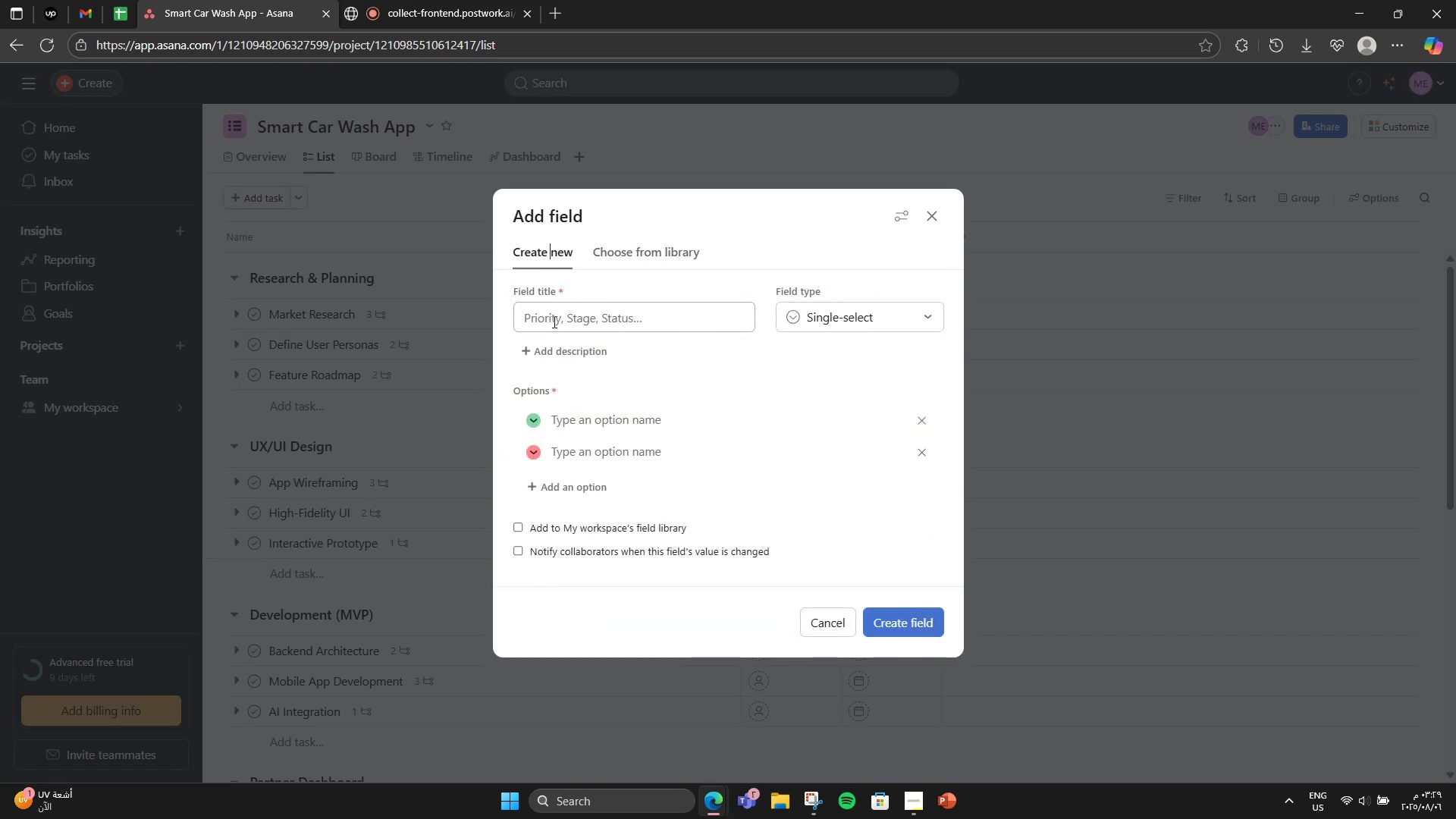 
left_click([553, 322])
 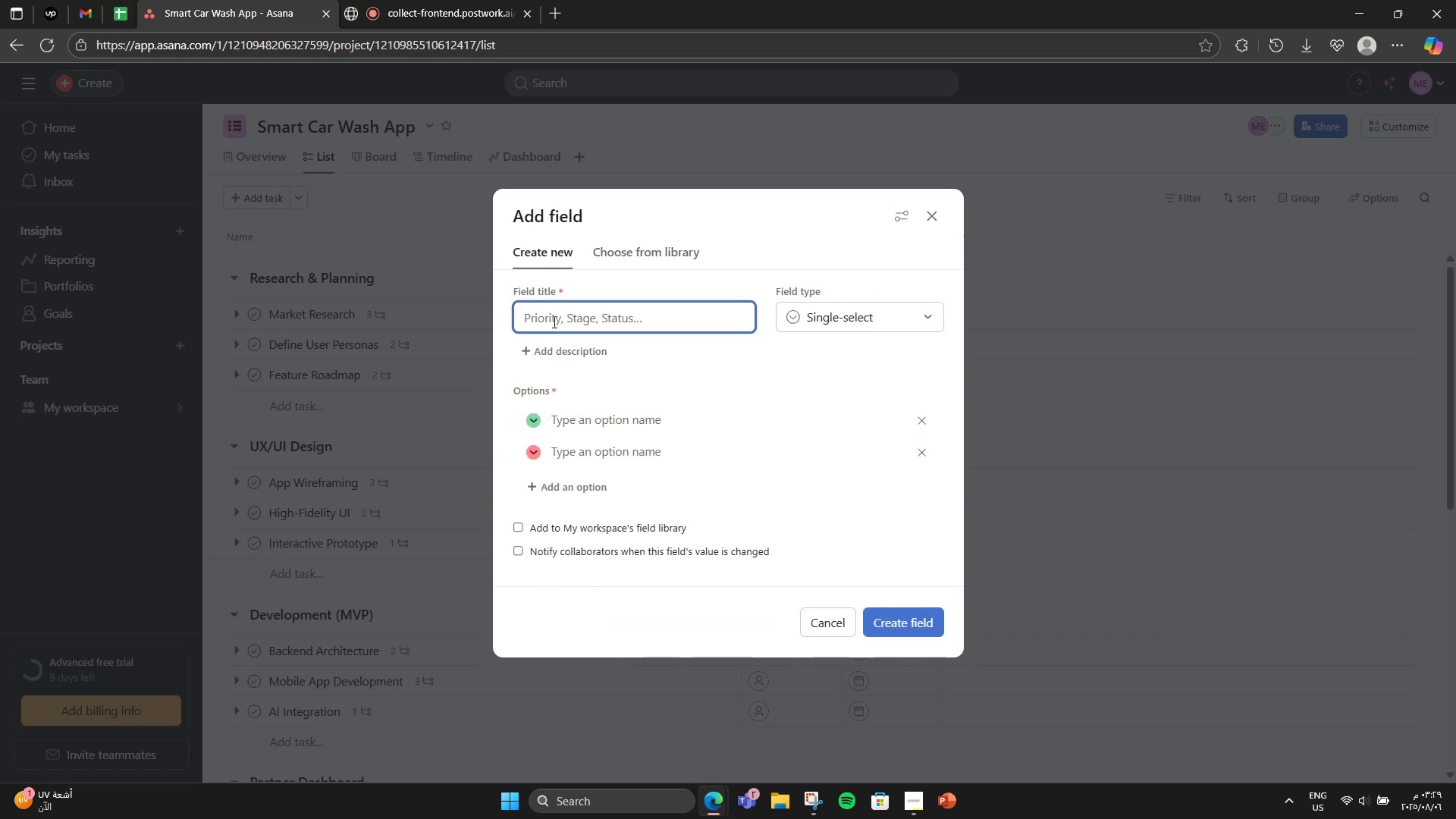 
type(Depar)
 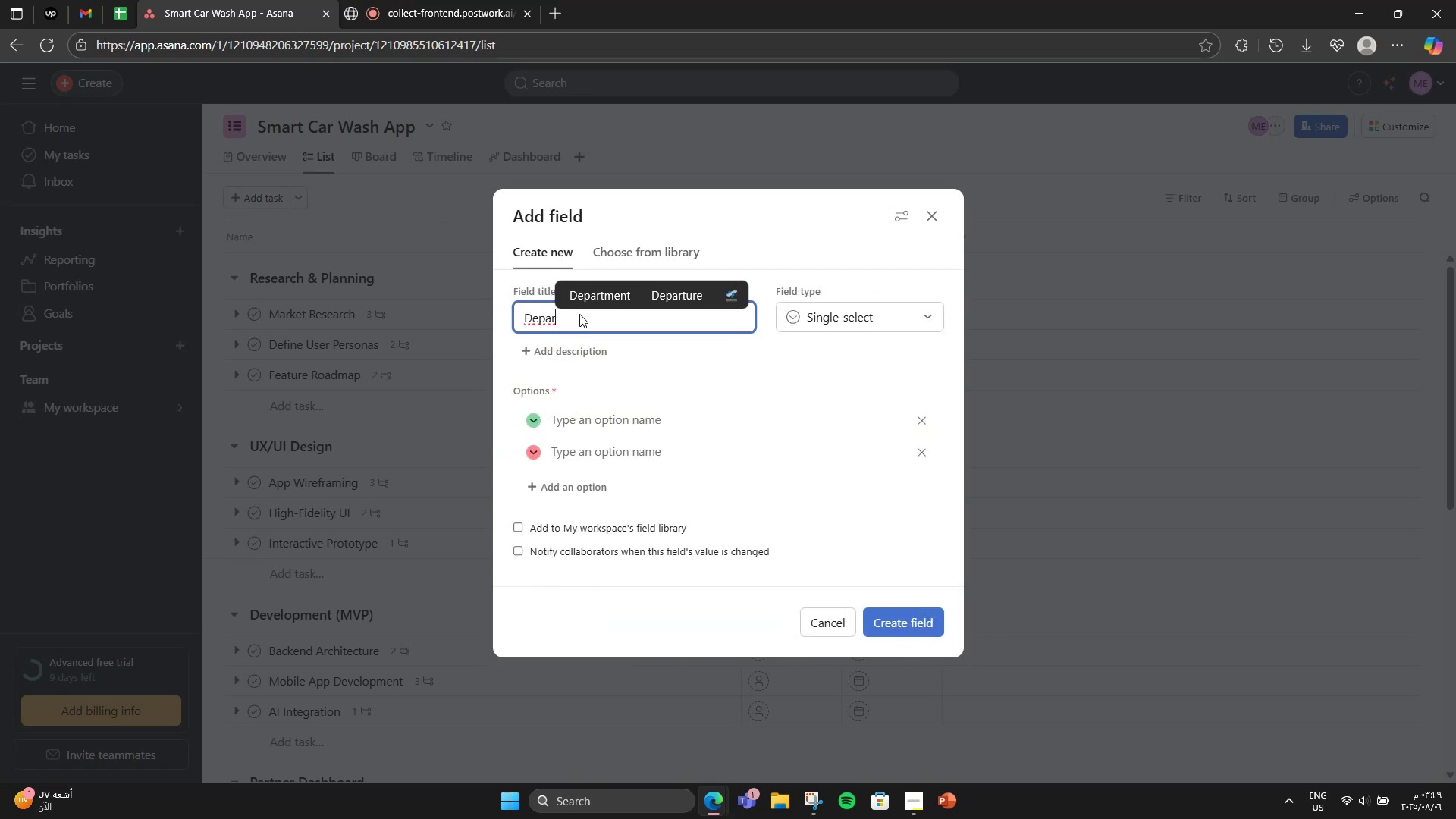 
left_click([586, 299])
 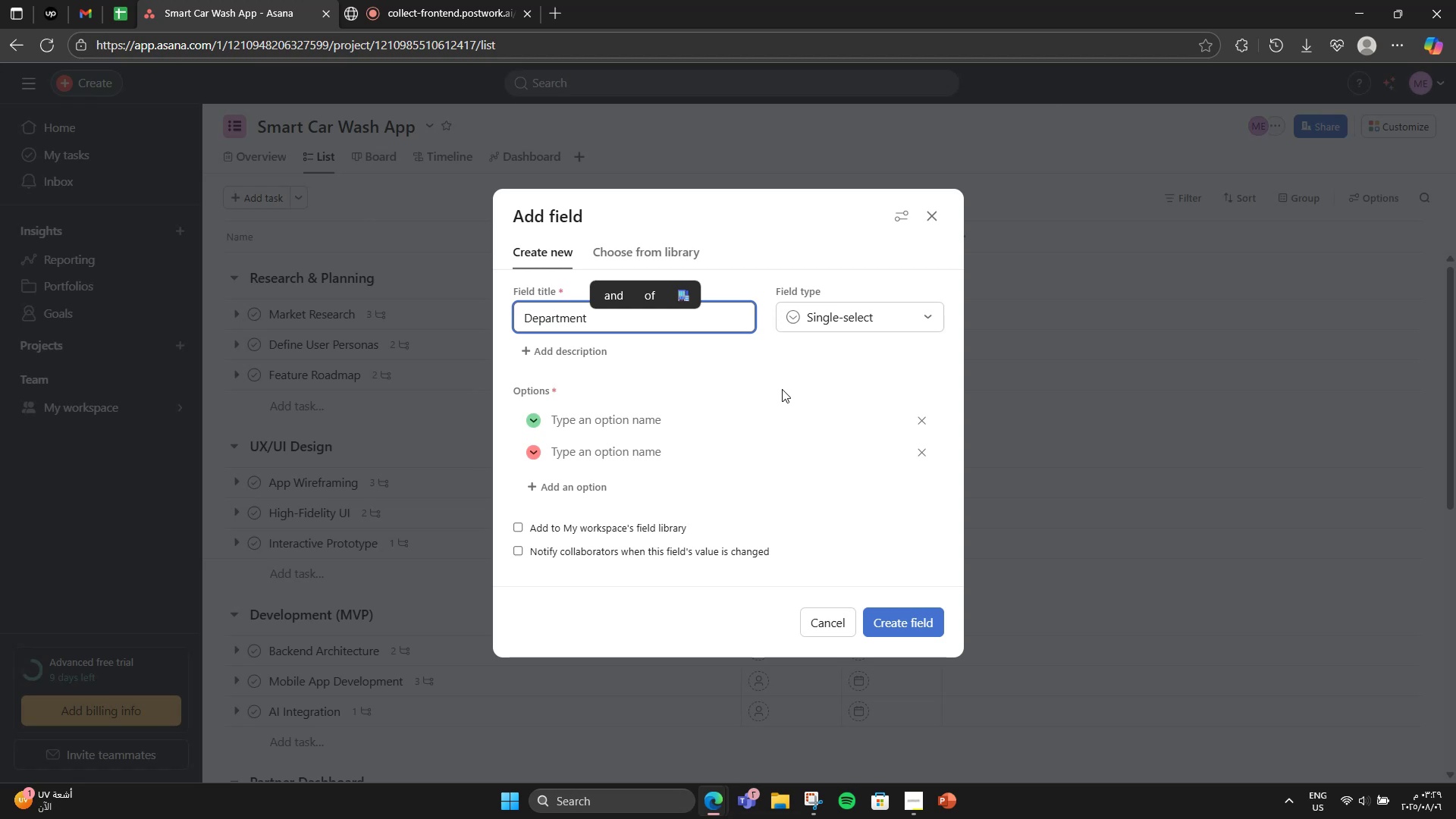 
wait(5.11)
 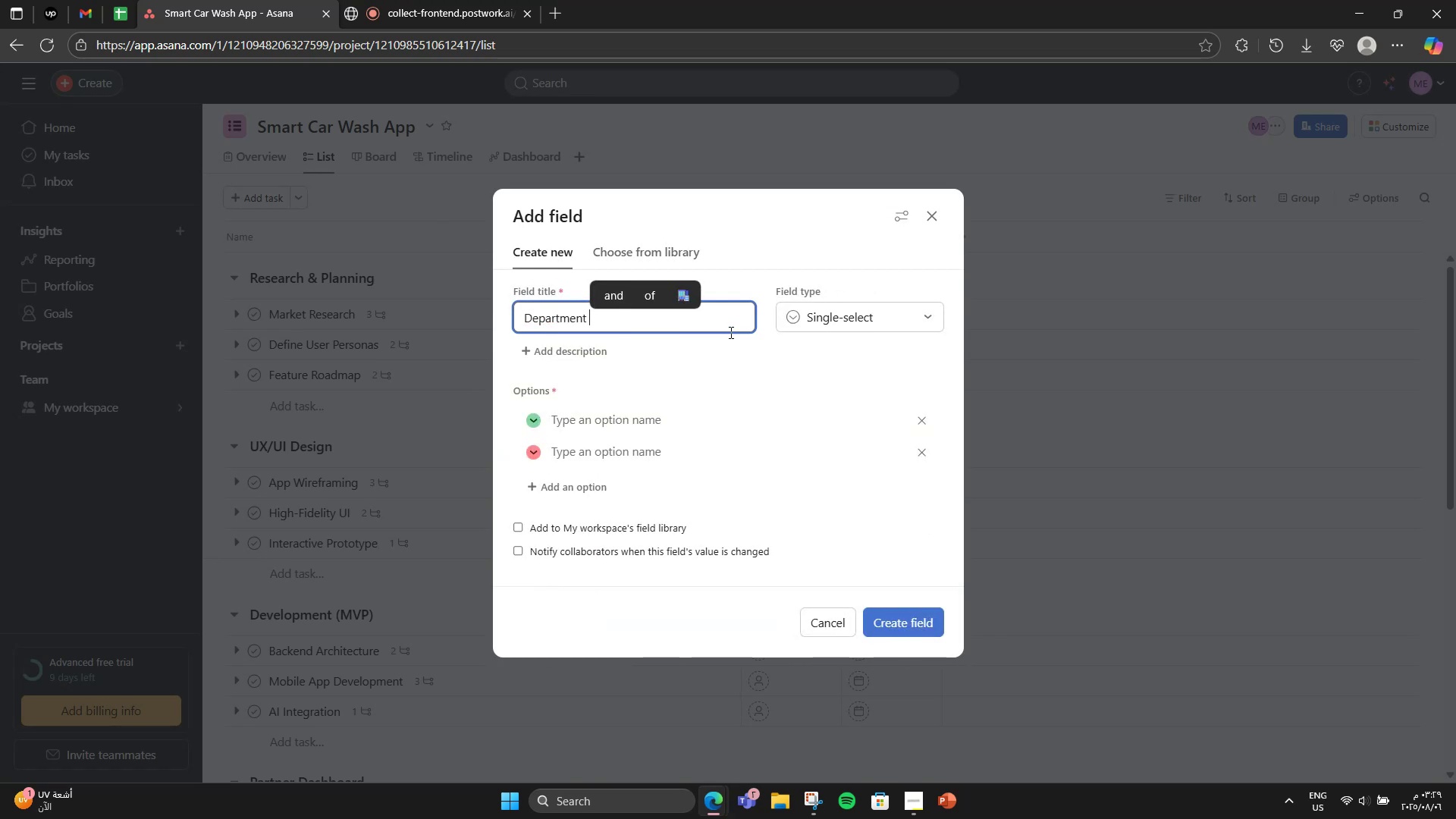 
left_click([592, 419])
 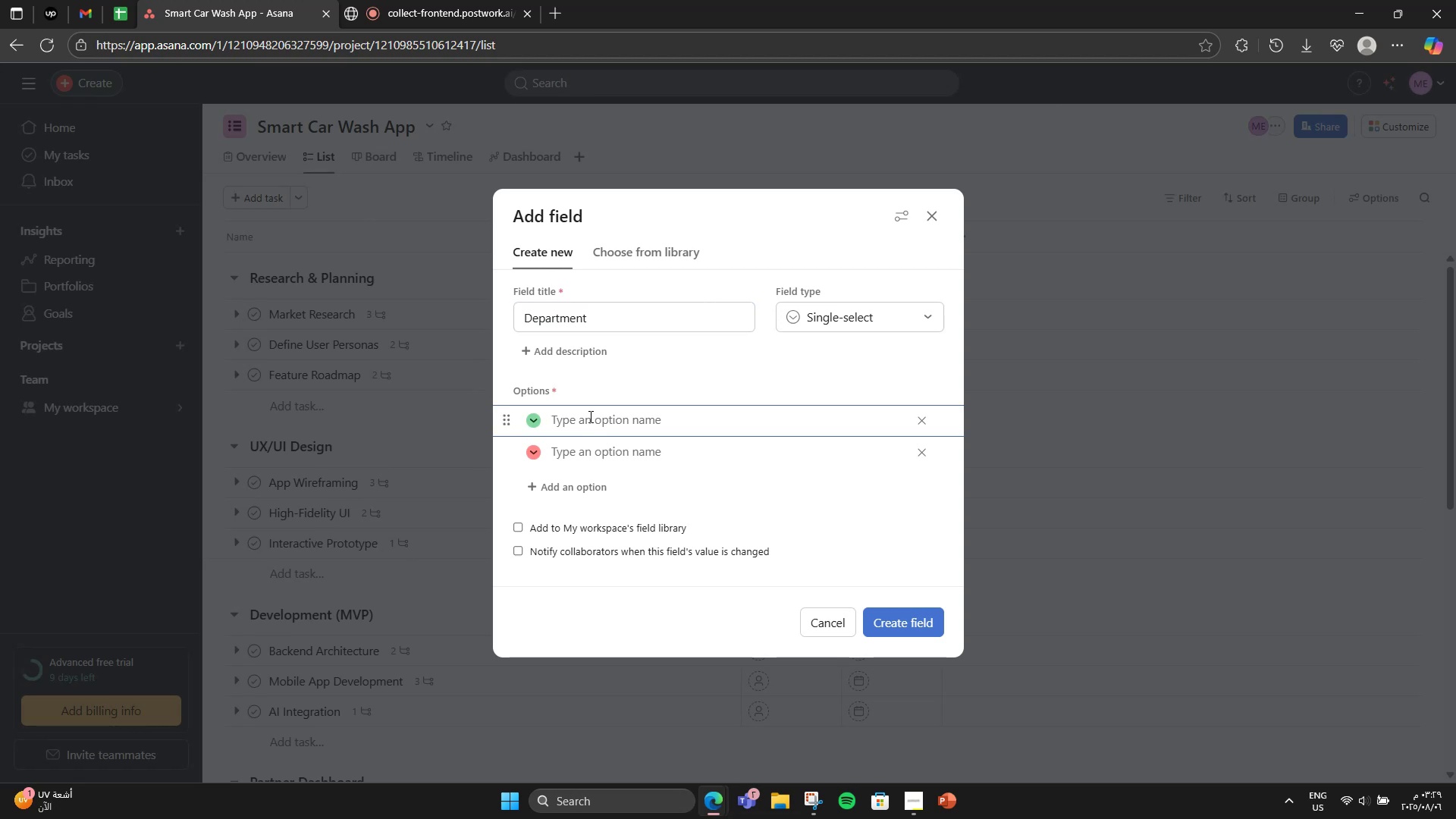 
type(Strategy)
key(NumpadEnter)
type(UX Research)
key(NumpadEnter)
type(Product)
key(NumpadEnter)
 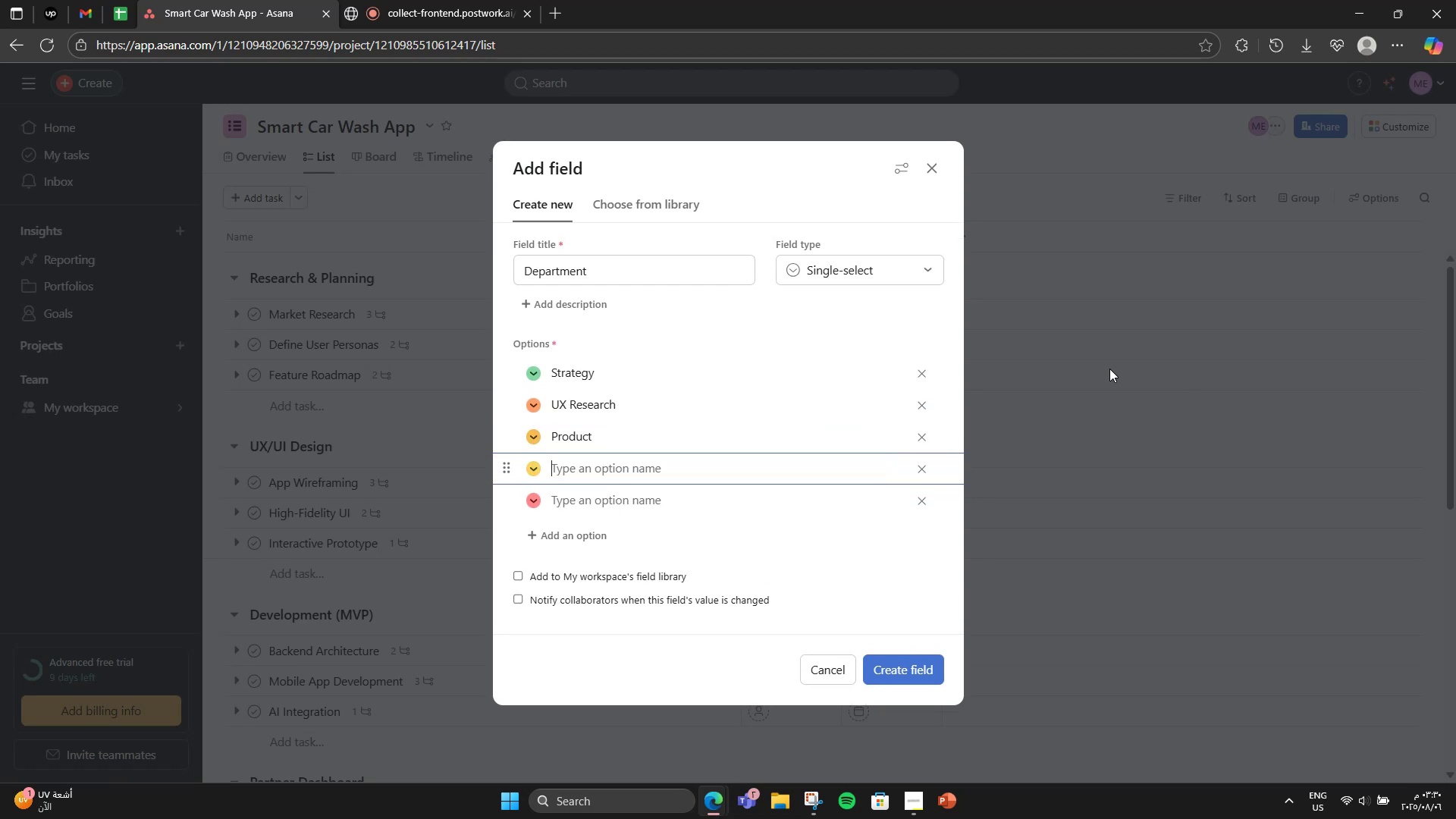 
type(Design)
 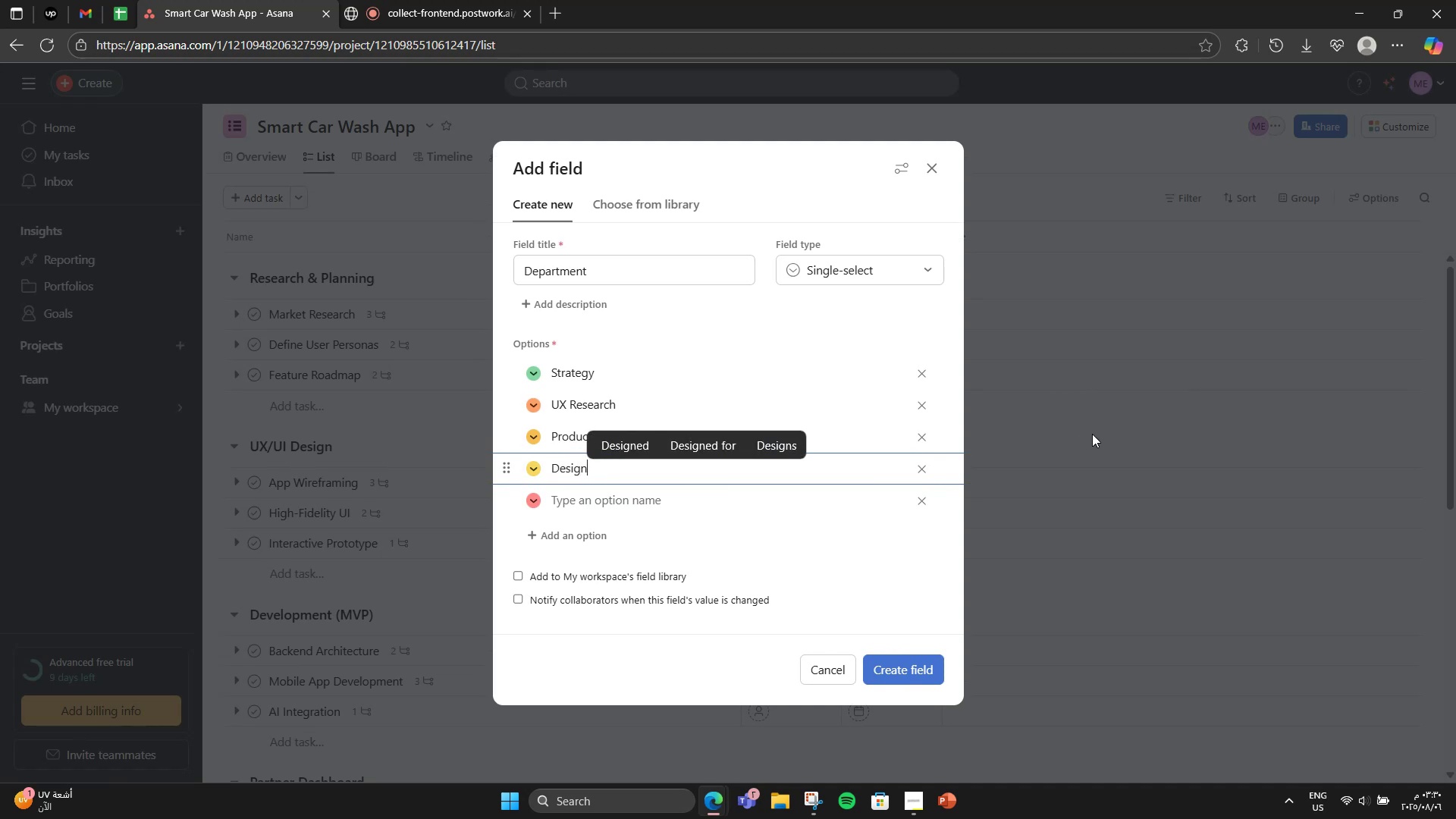 
key(NumpadEnter)
type(UX Design)
 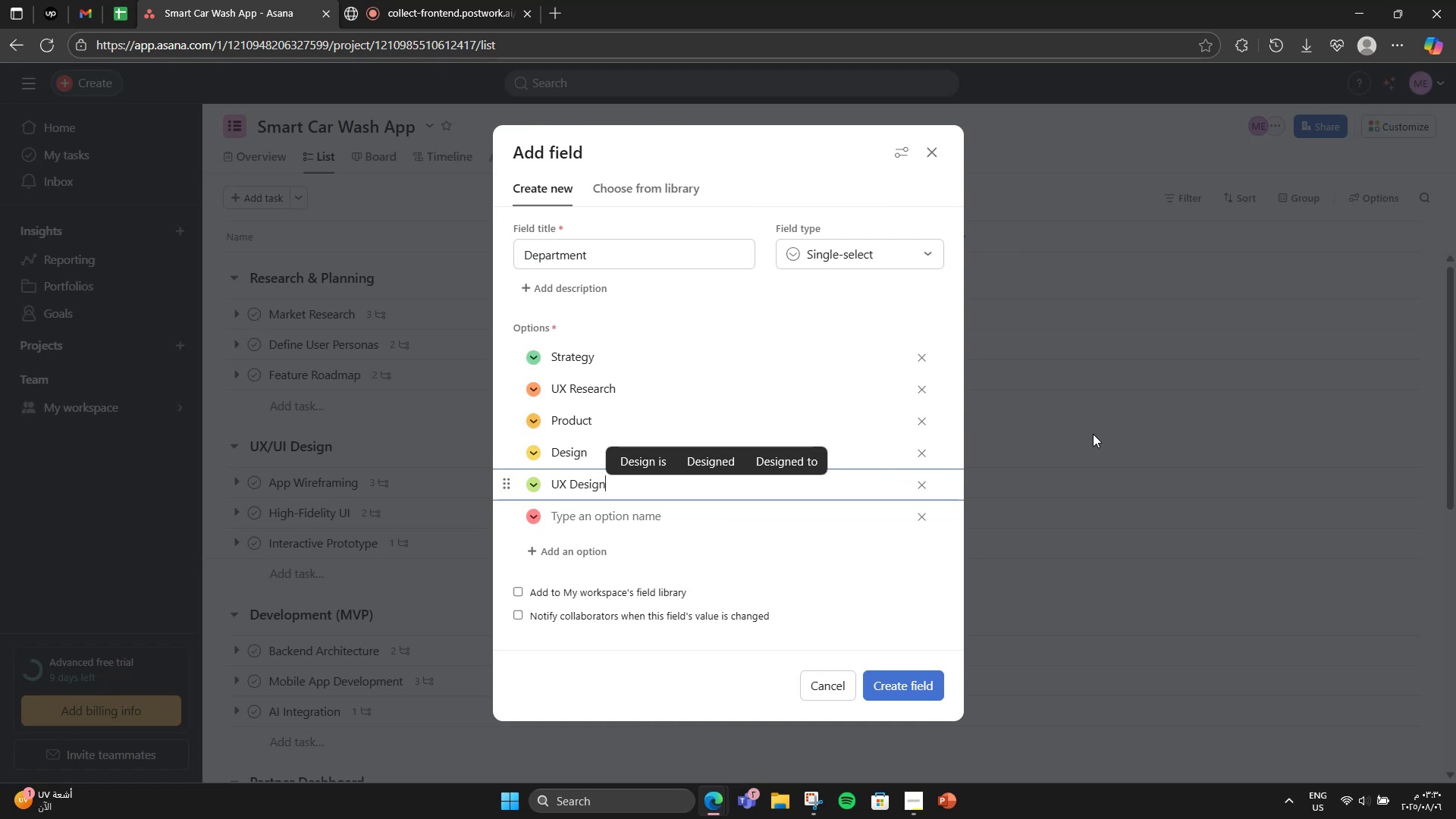 
key(NumpadEnter)
type(Dev)
key(NumpadEnter)
type(AI/ML)
 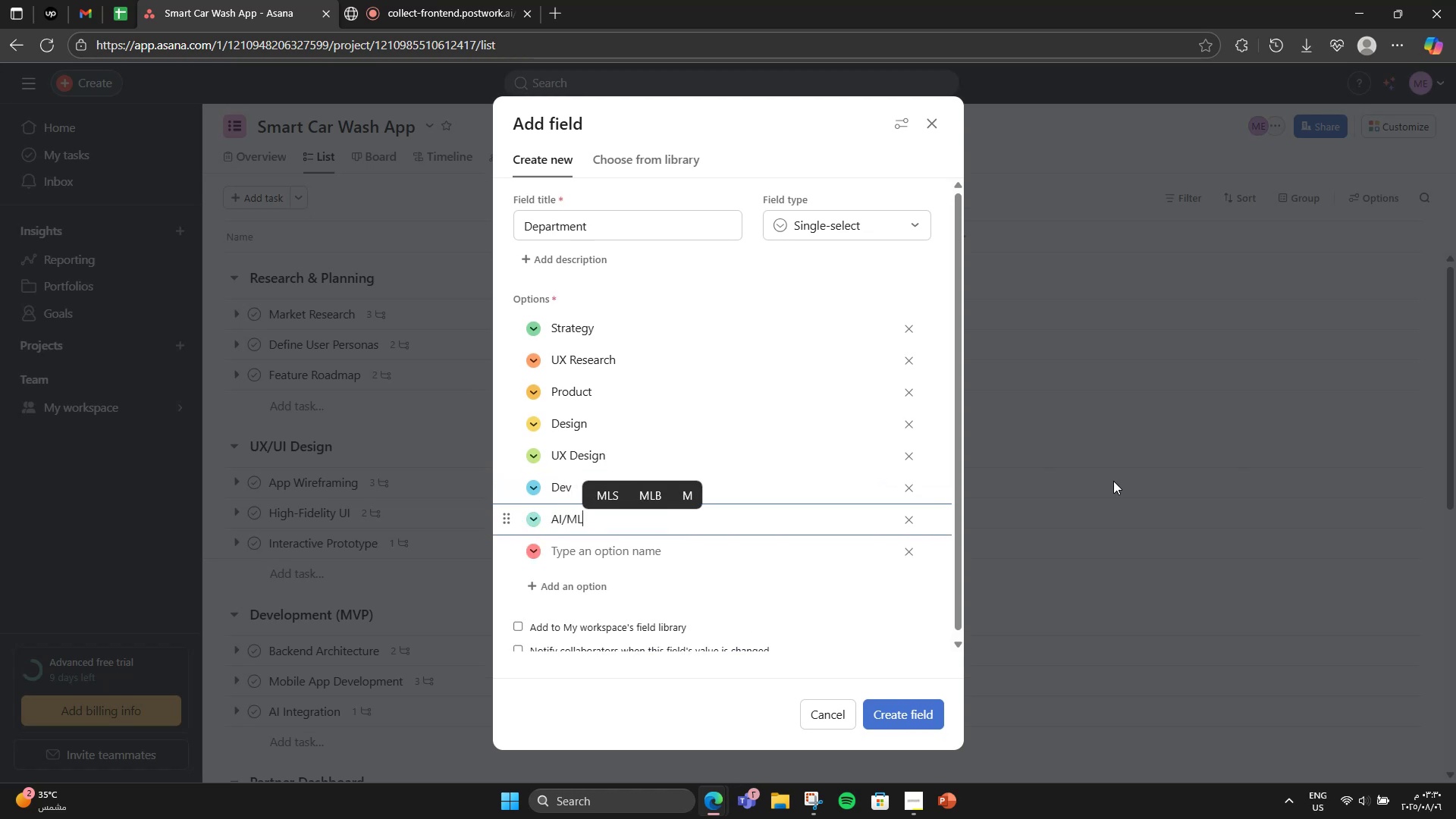 
wait(7.07)
 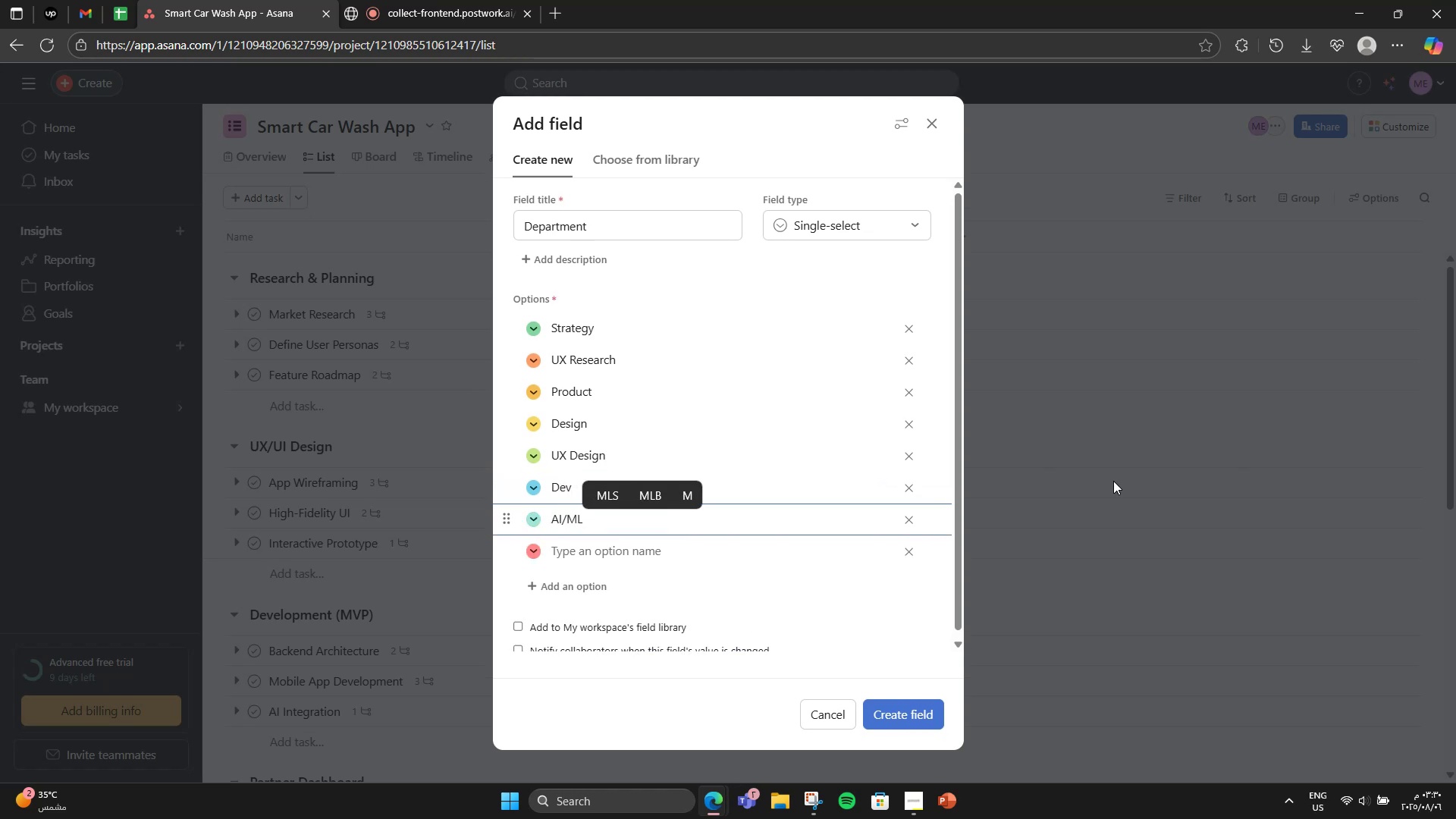 
key(NumpadEnter)
type(Branding)
 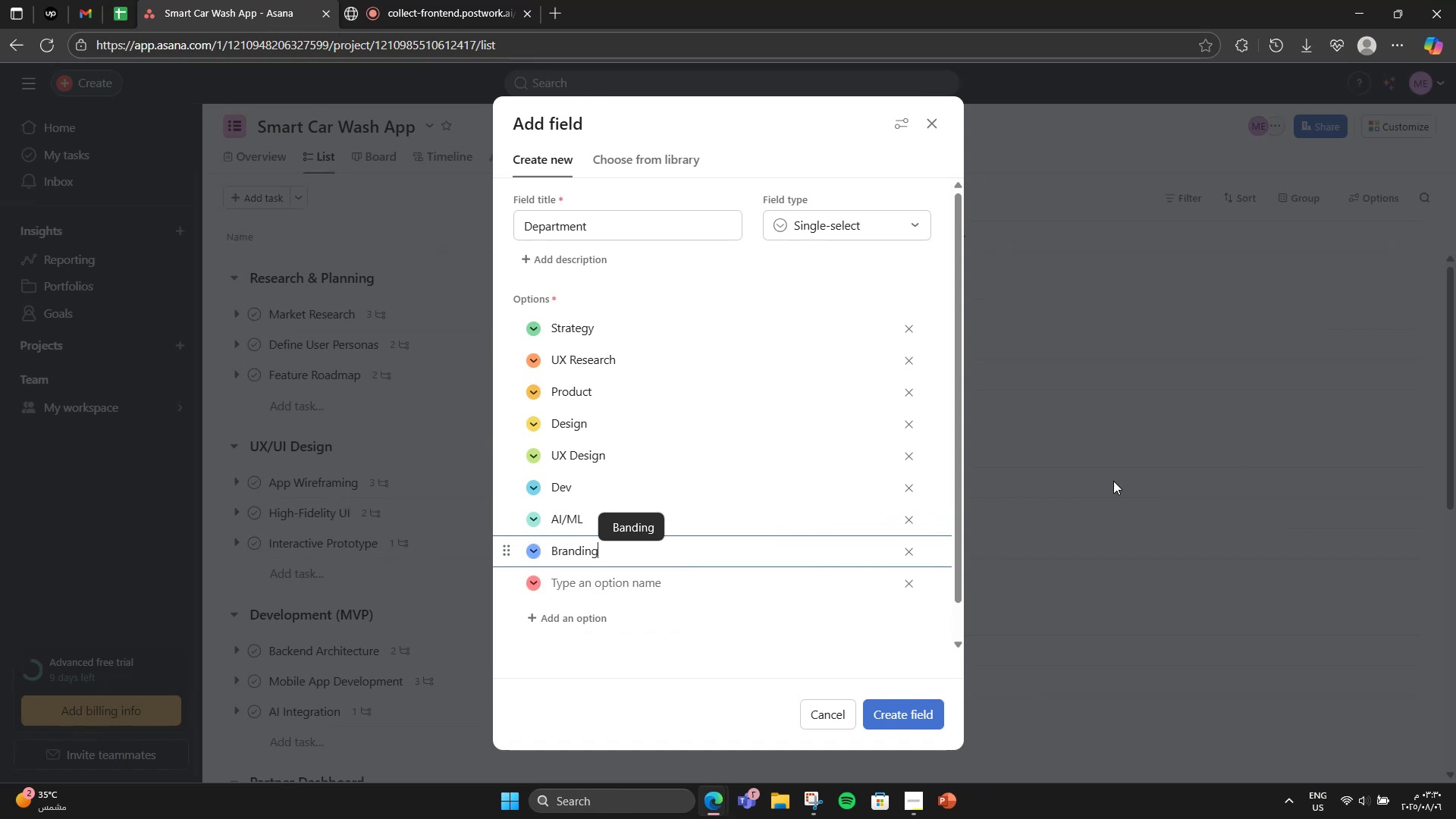 
key(NumpadEnter)
type(Marketing)
key(NumpadEnter)
type(QA)
 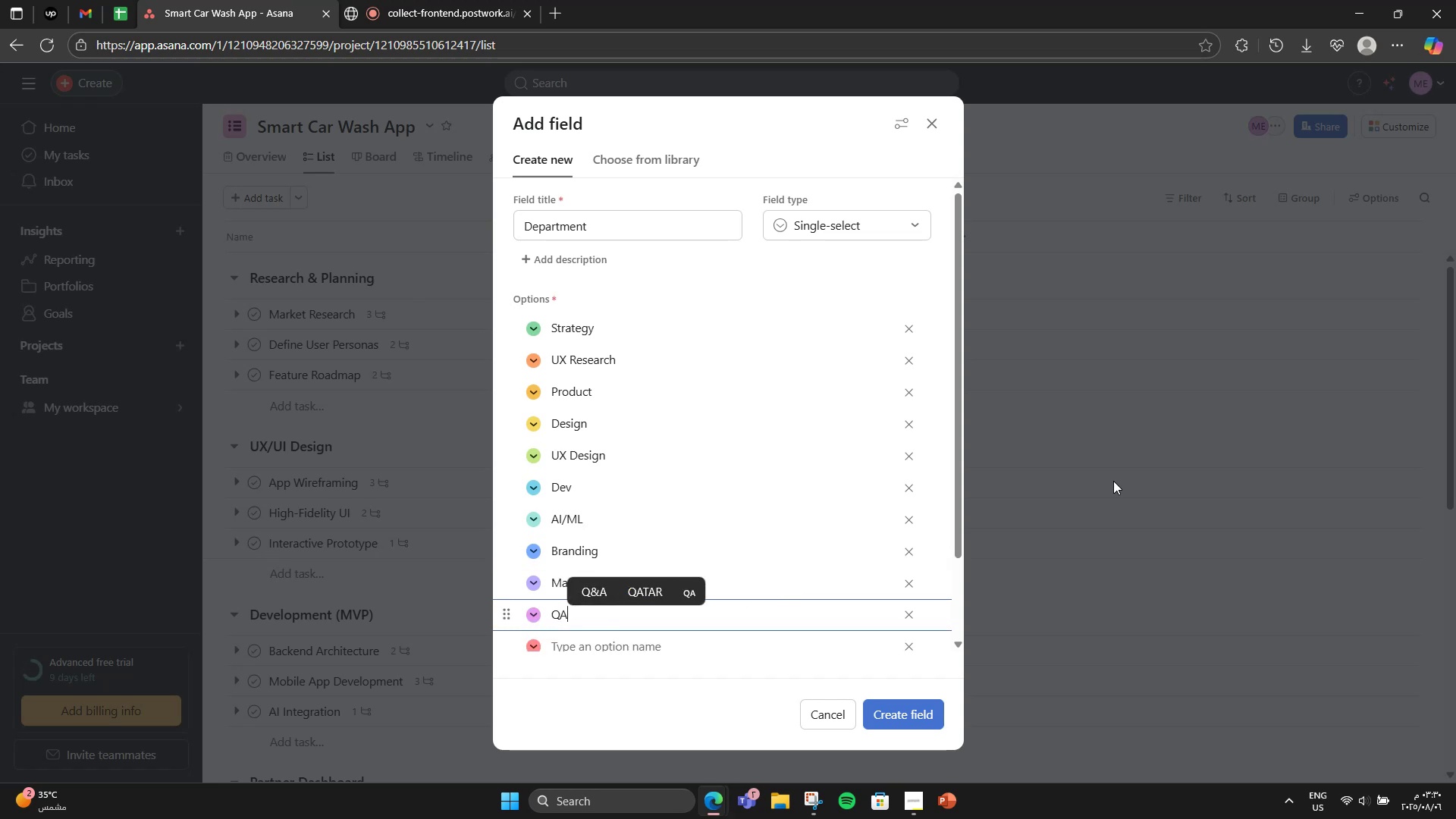 
wait(8.22)
 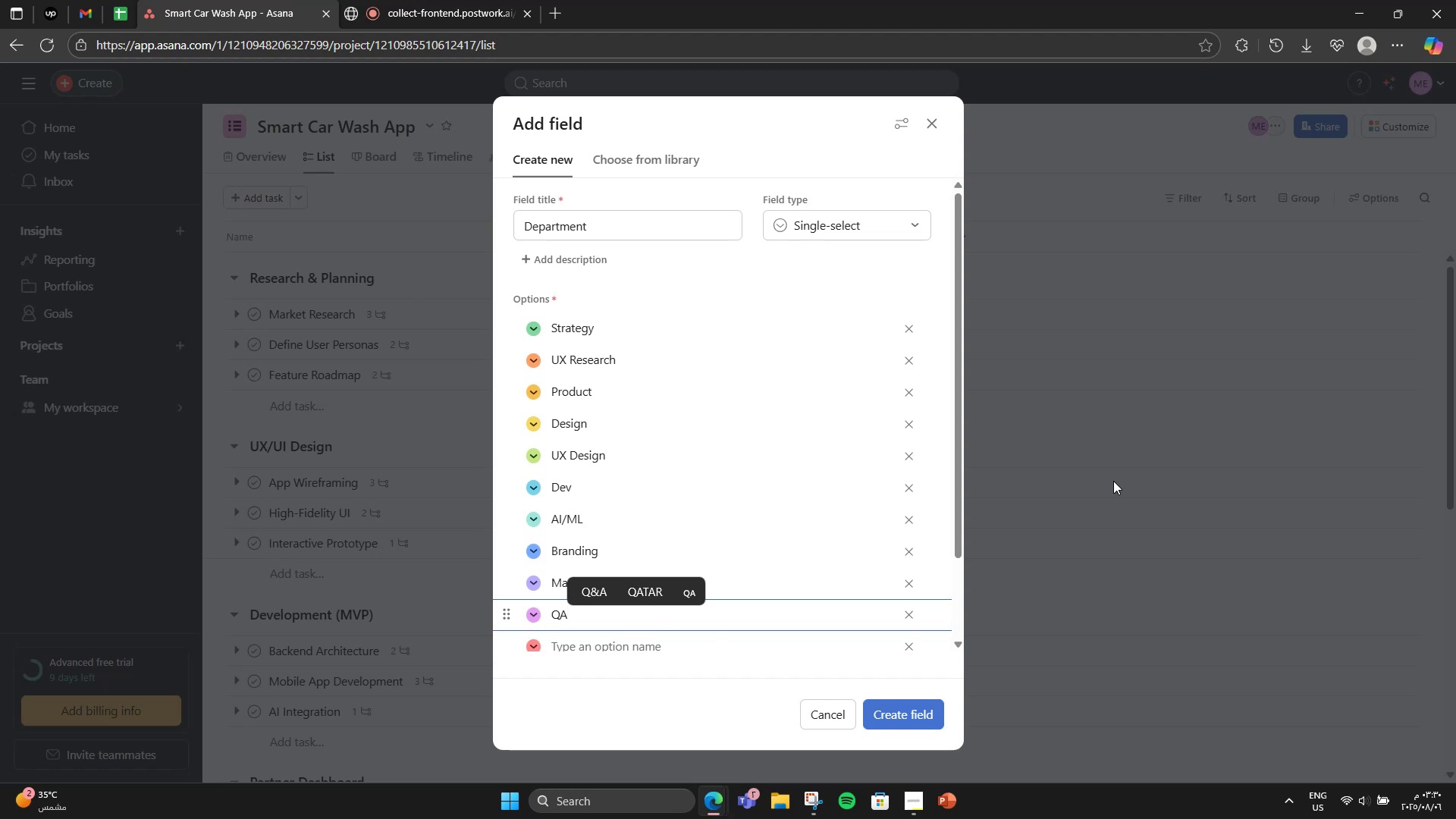 
scroll: coordinate [723, 626], scroll_direction: down, amount: 3.0
 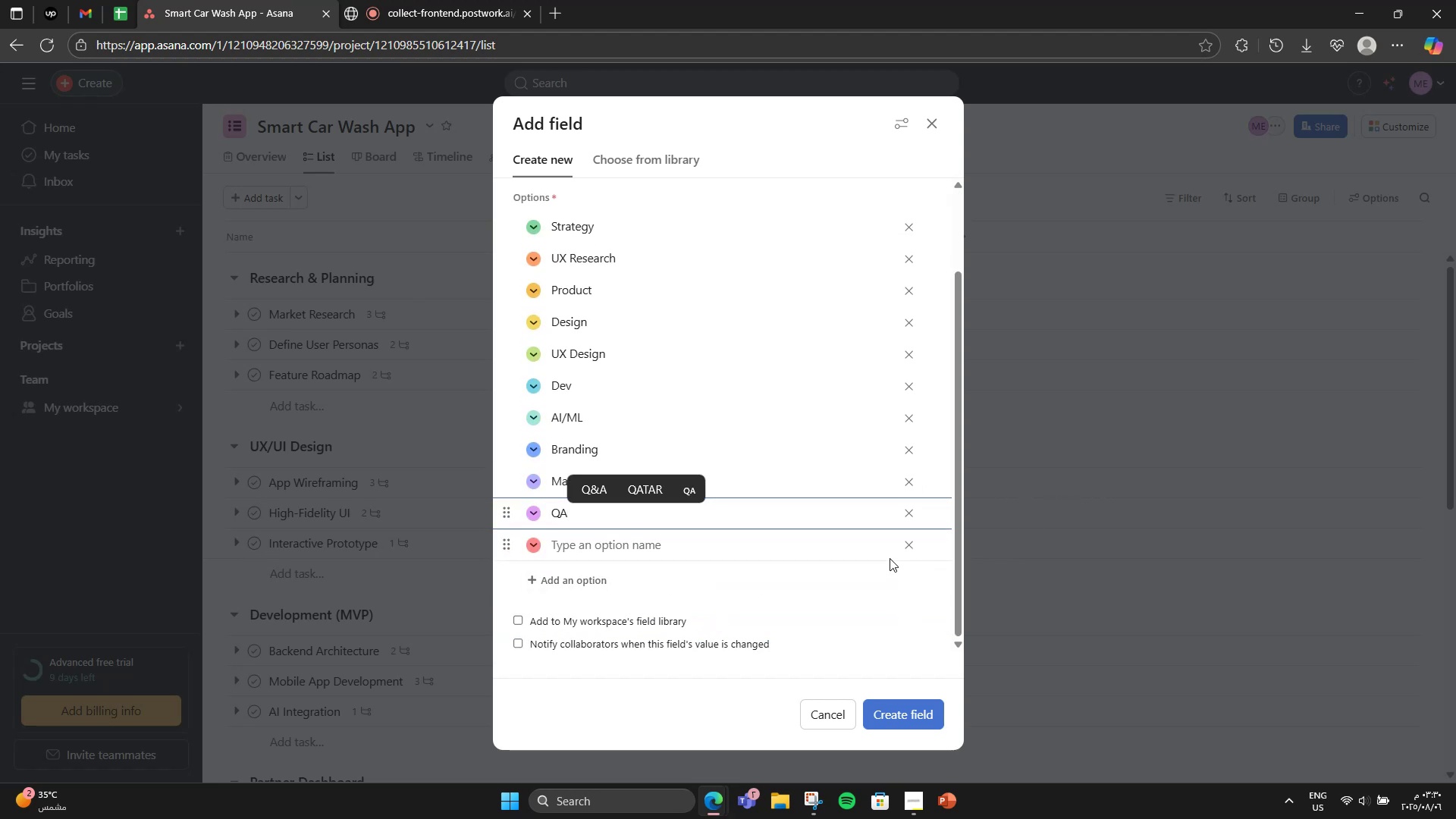 
left_click([908, 550])
 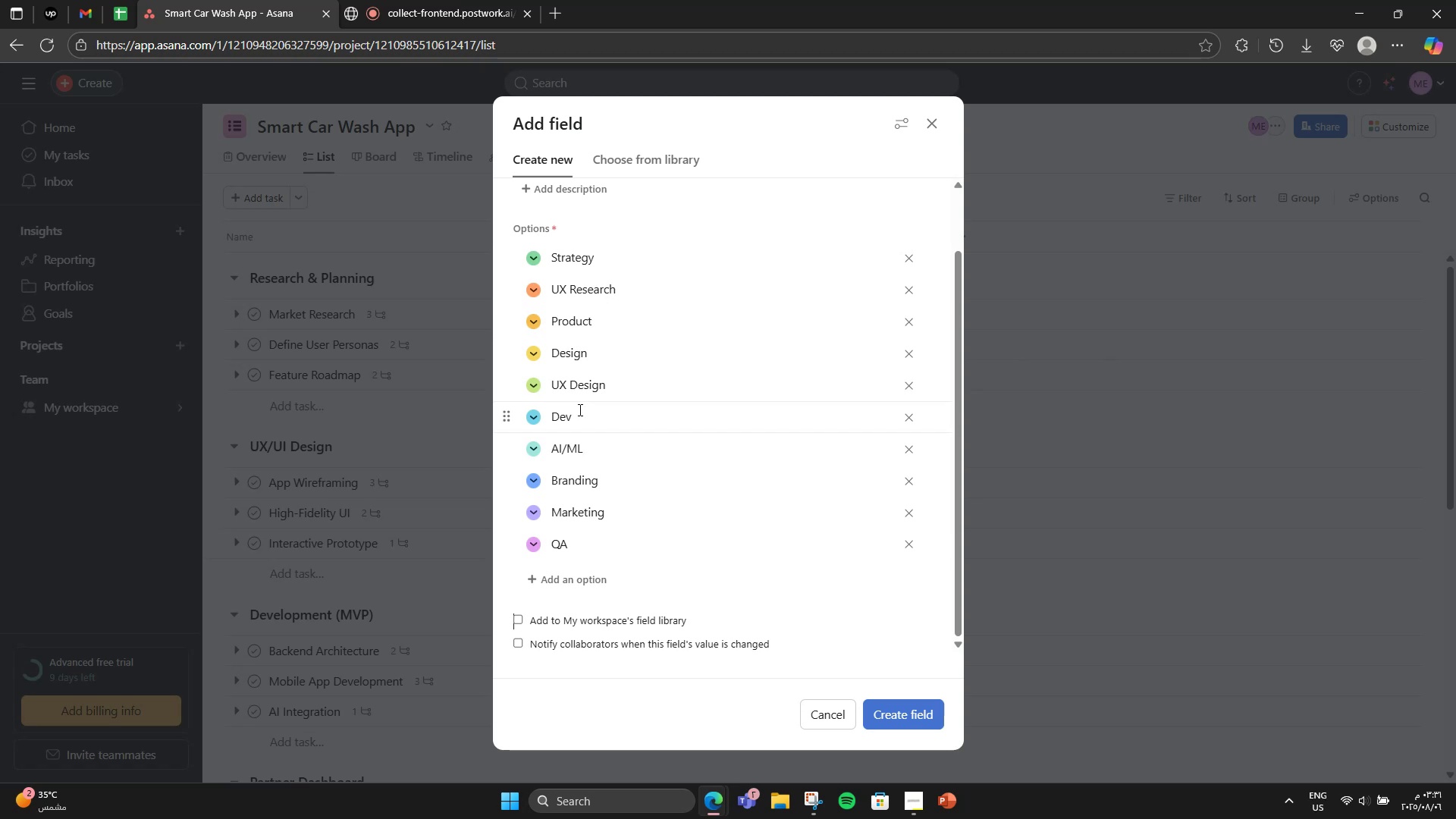 
wait(7.7)
 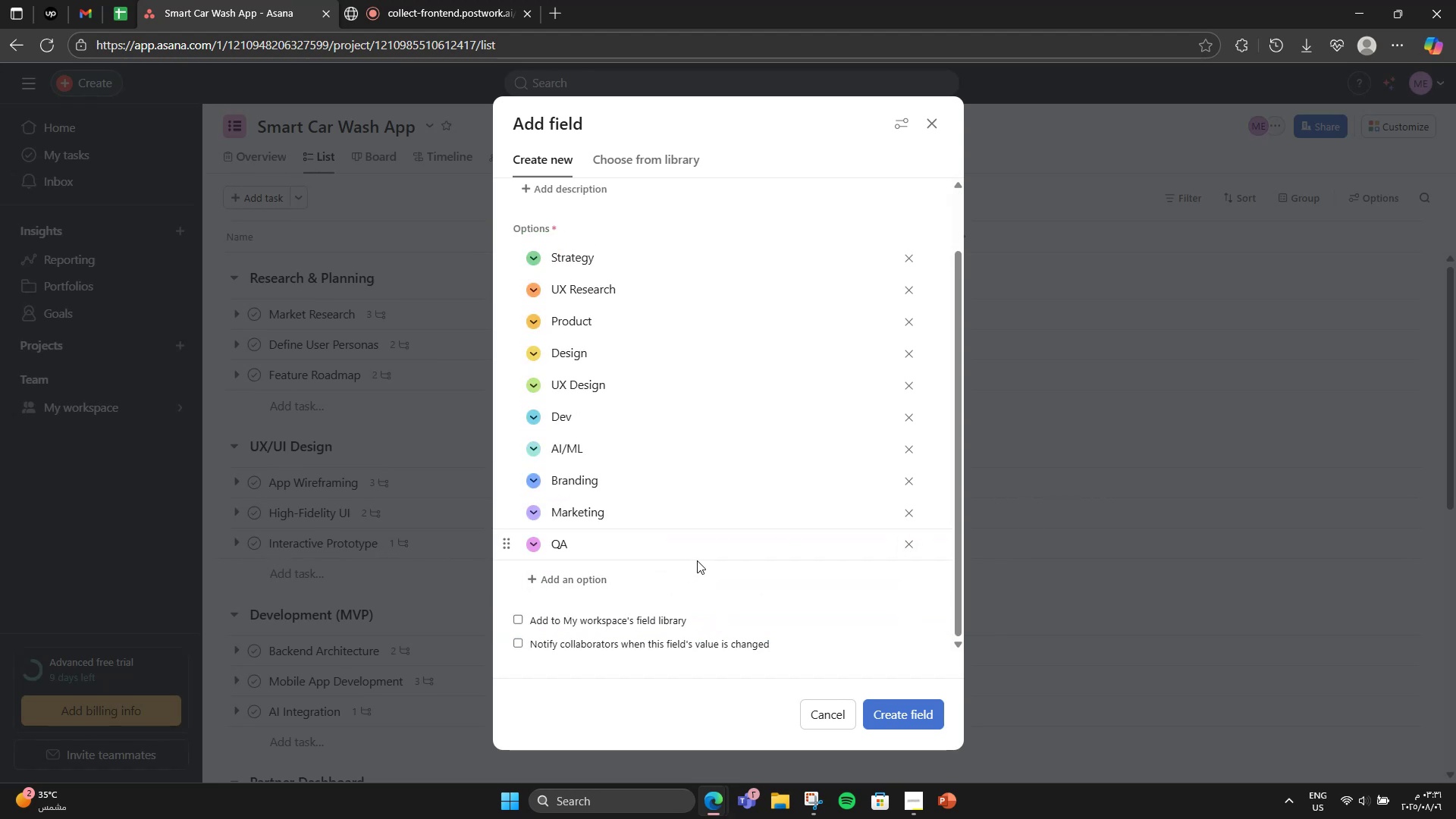 
left_click([901, 384])
 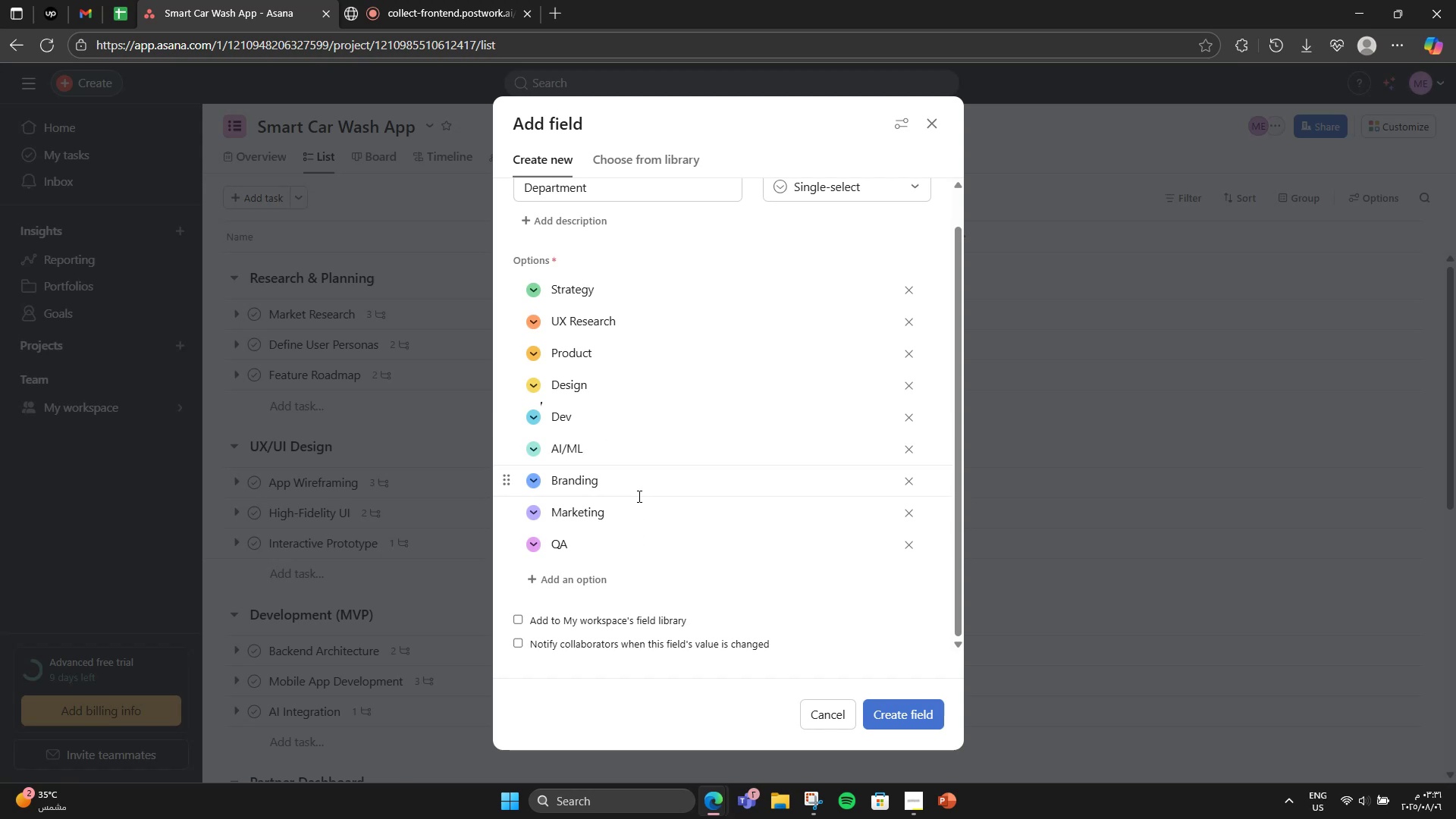 
wait(14.77)
 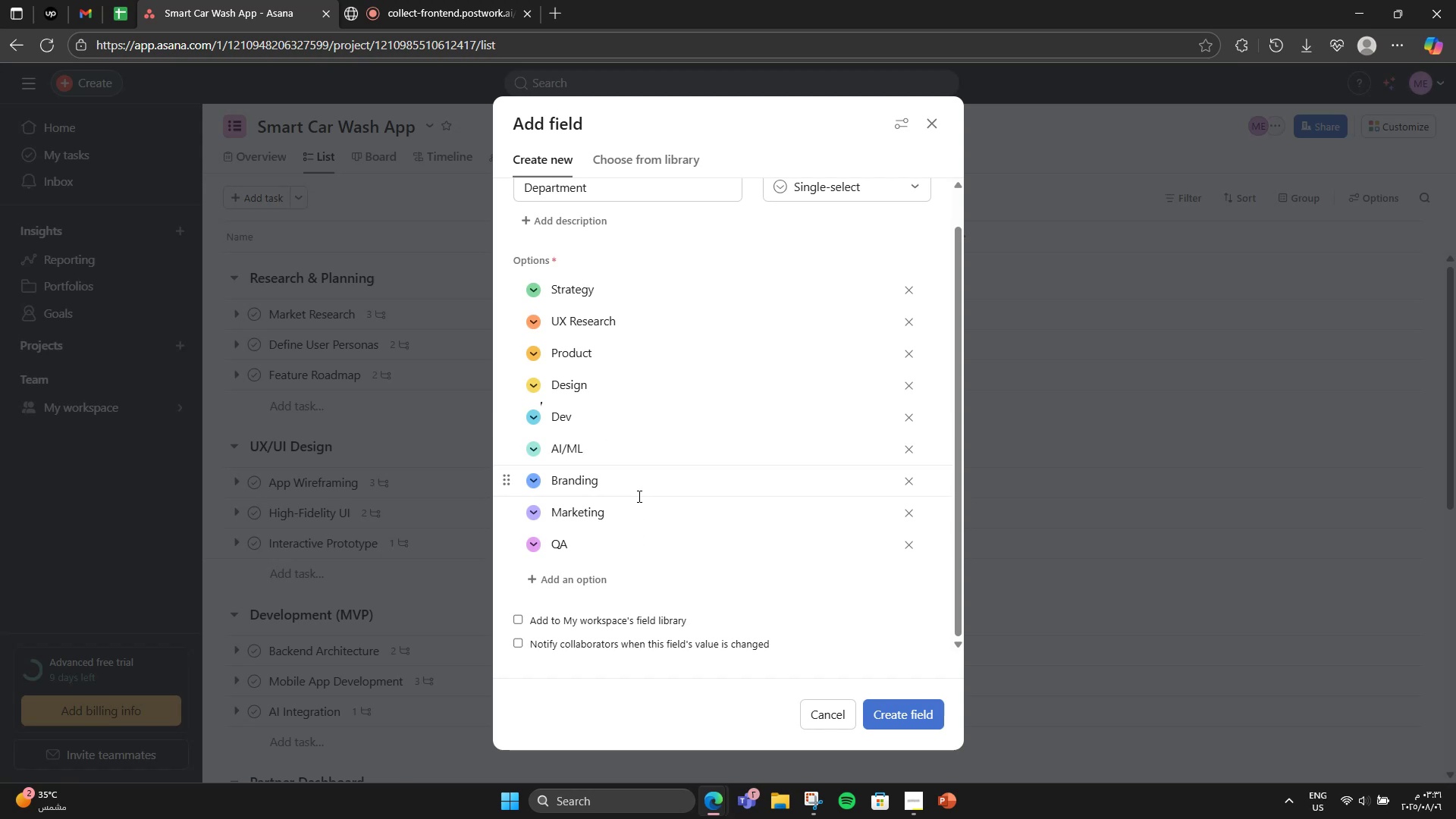 
left_click([918, 716])
 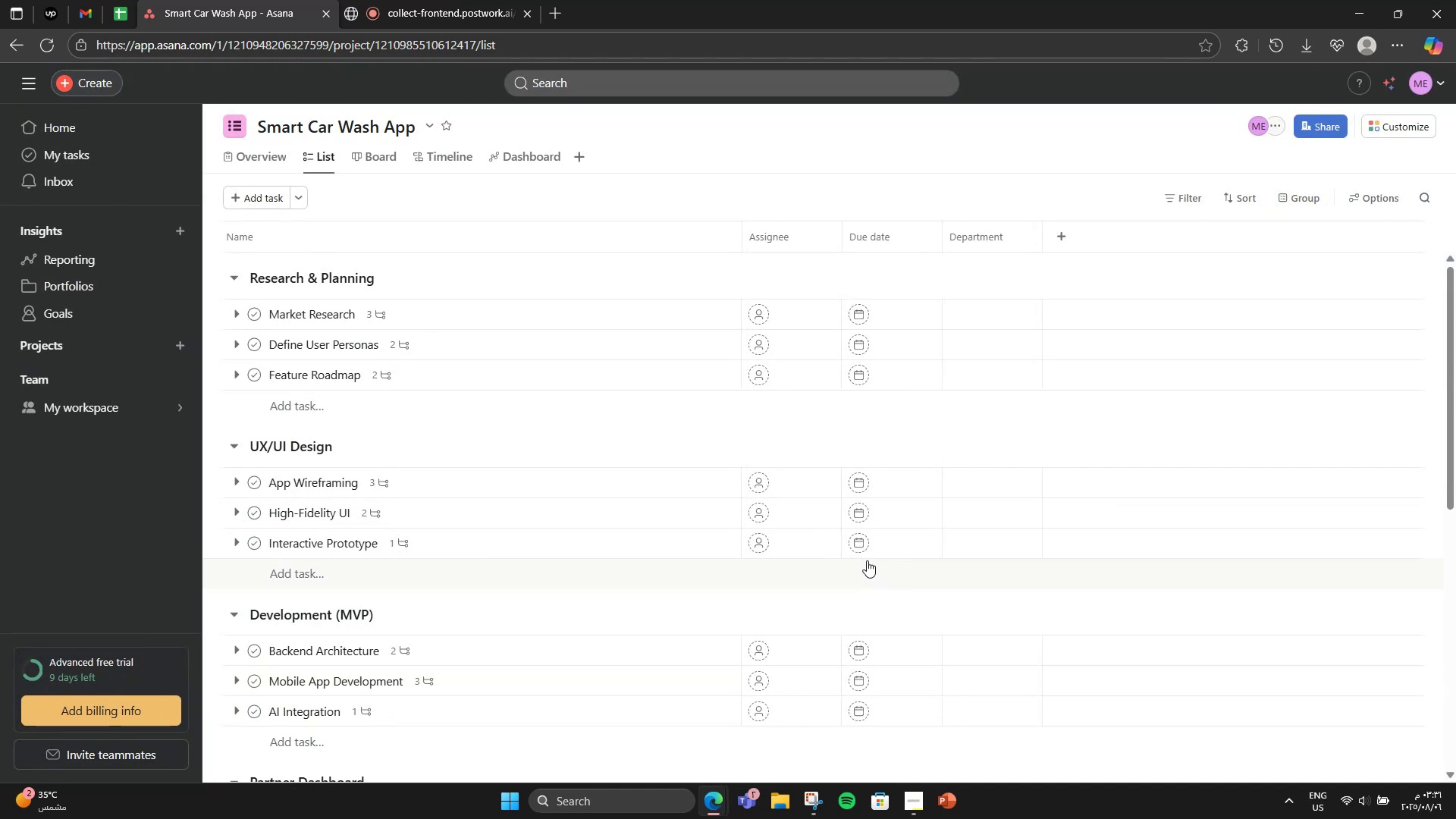 
wait(6.29)
 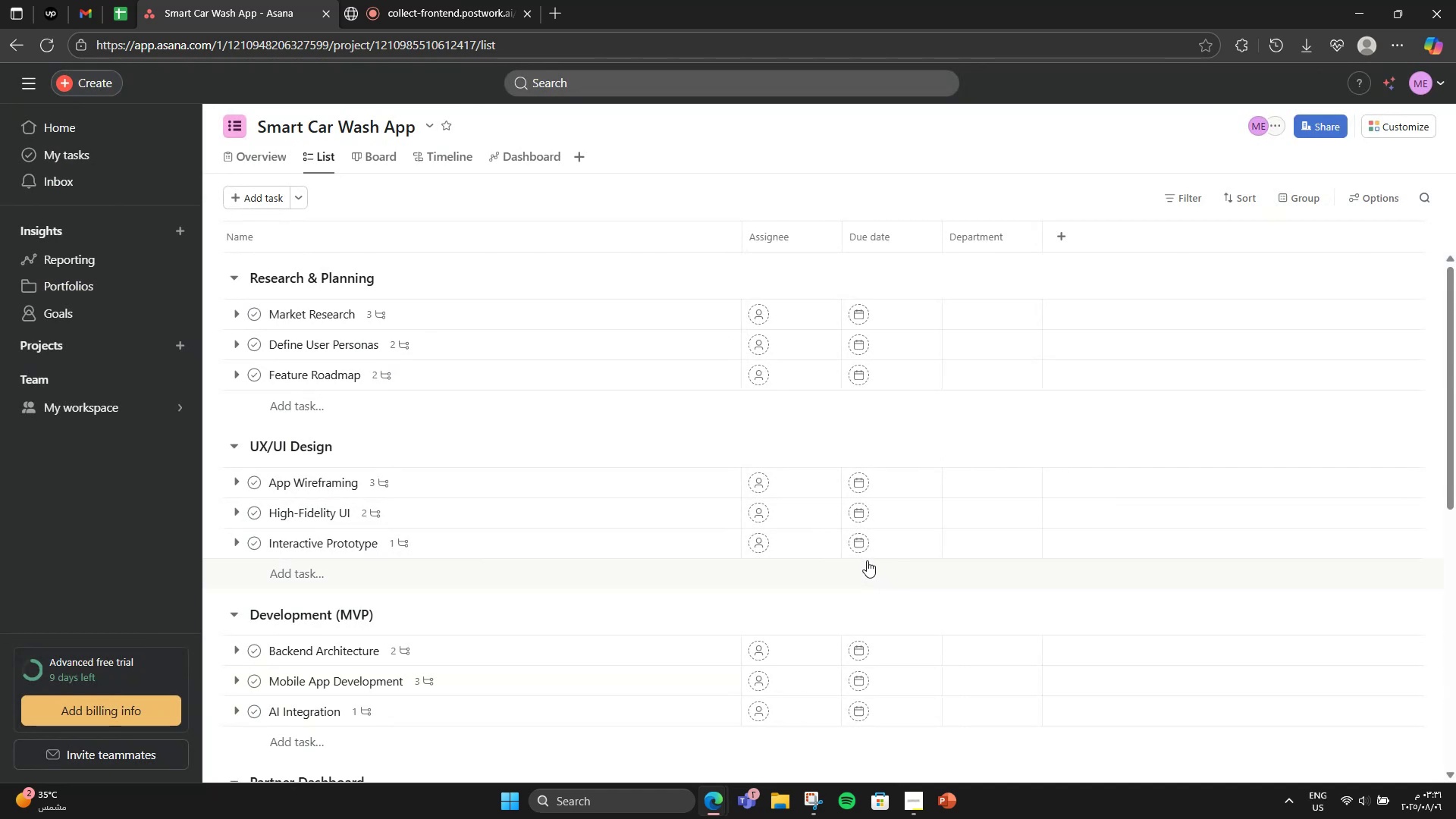 
left_click([1012, 239])
 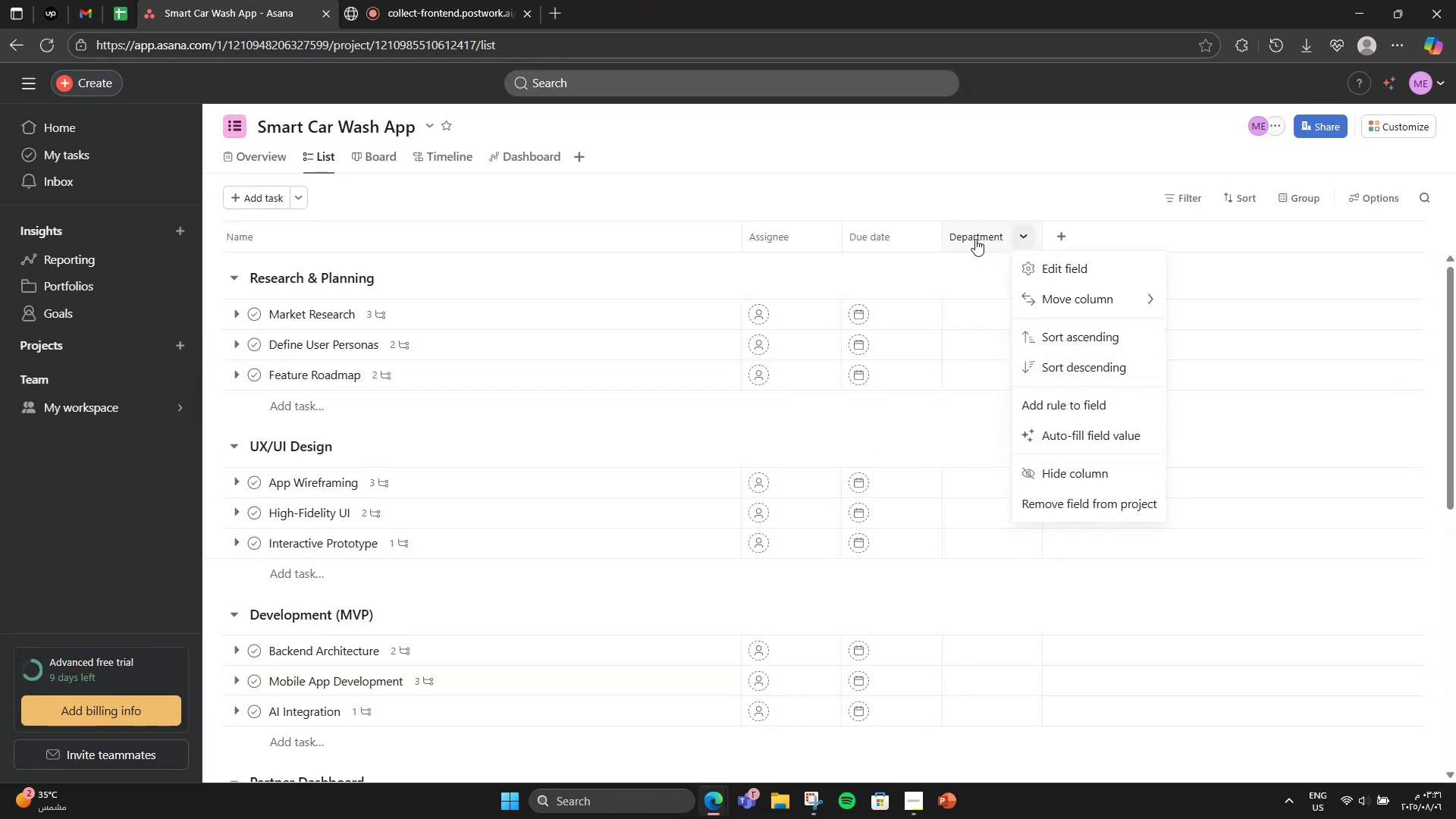 
left_click([975, 239])
 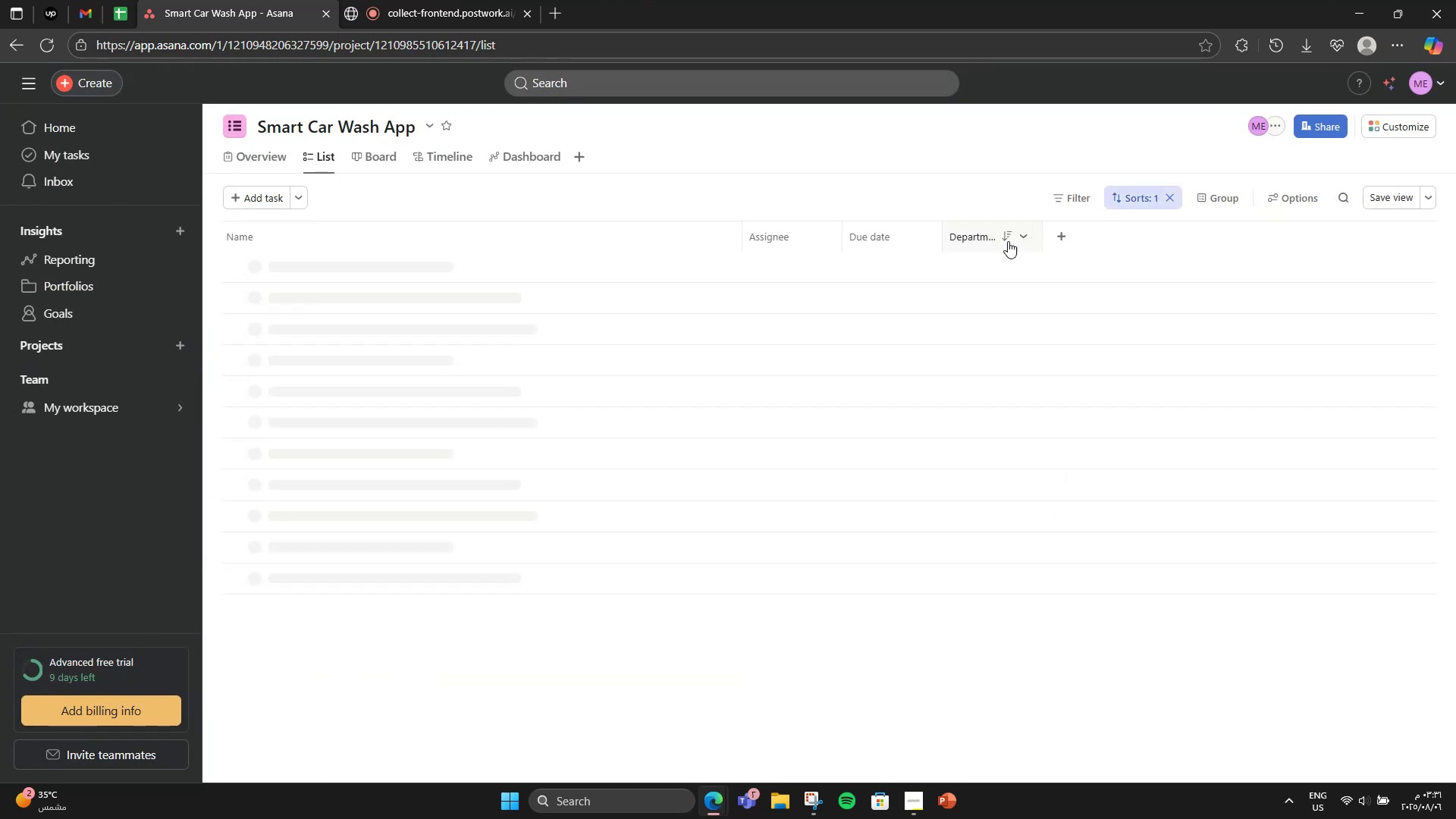 
left_click([1023, 237])
 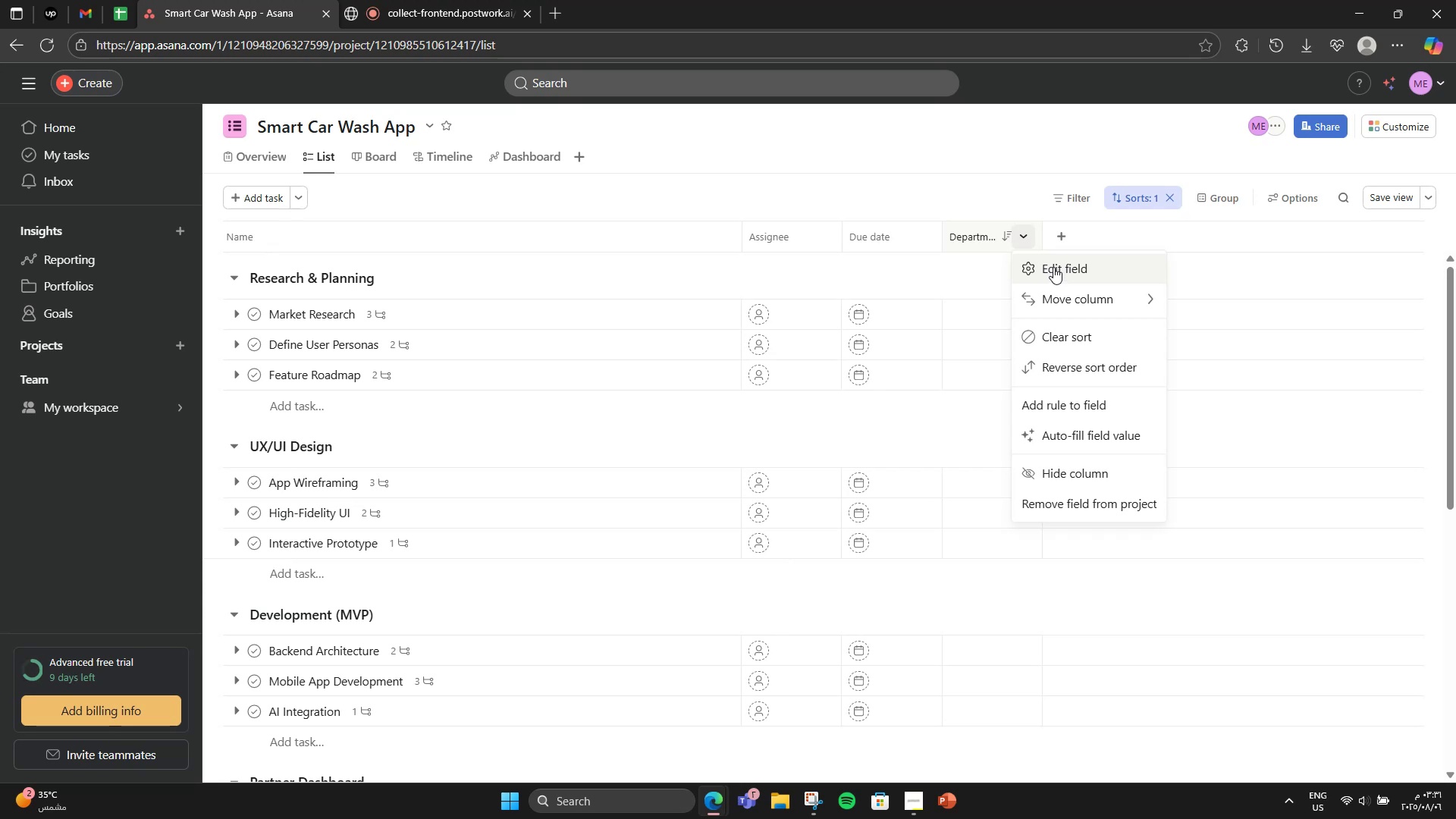 
left_click([1056, 265])
 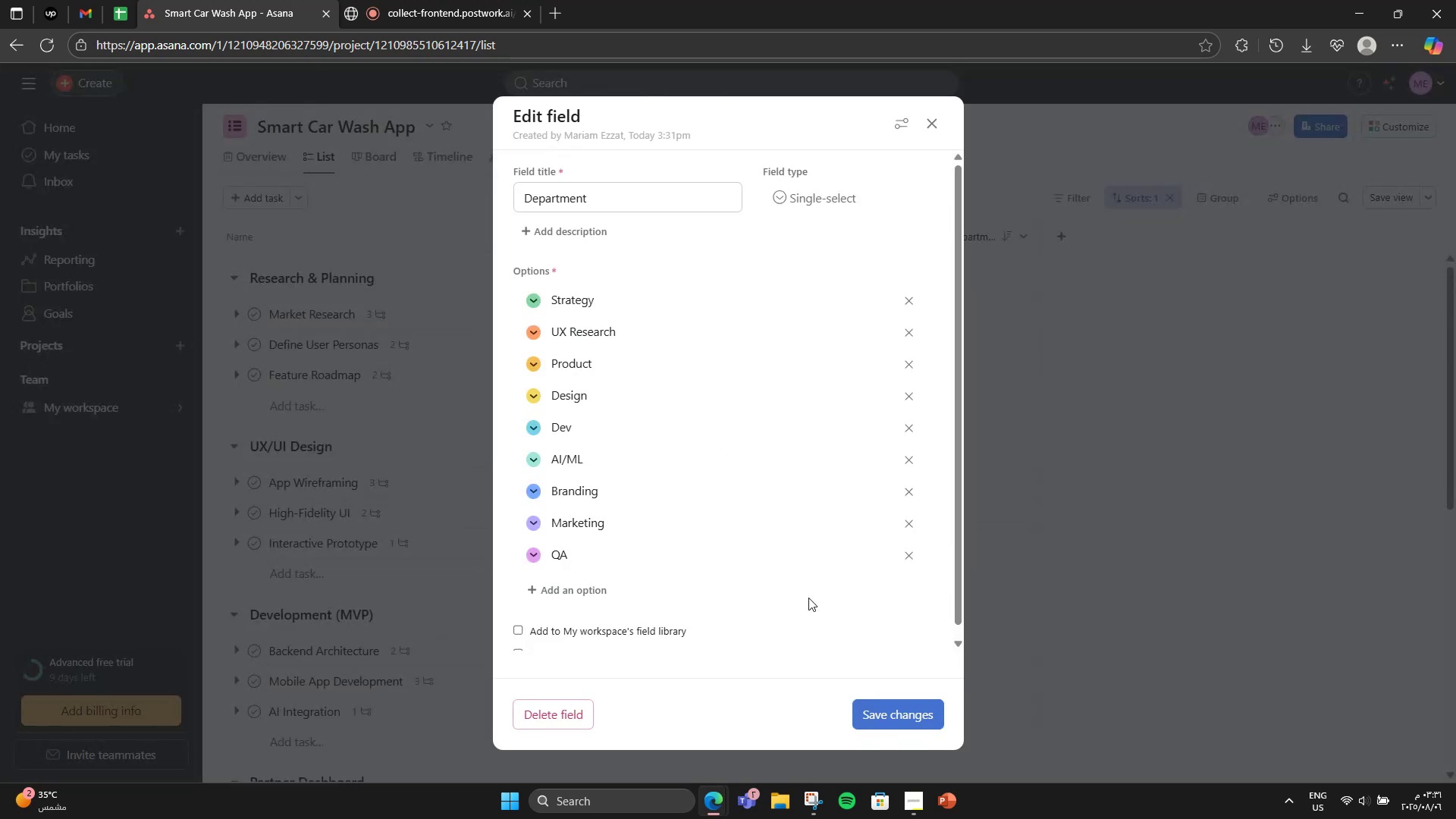 
scroll: coordinate [739, 624], scroll_direction: down, amount: 3.0
 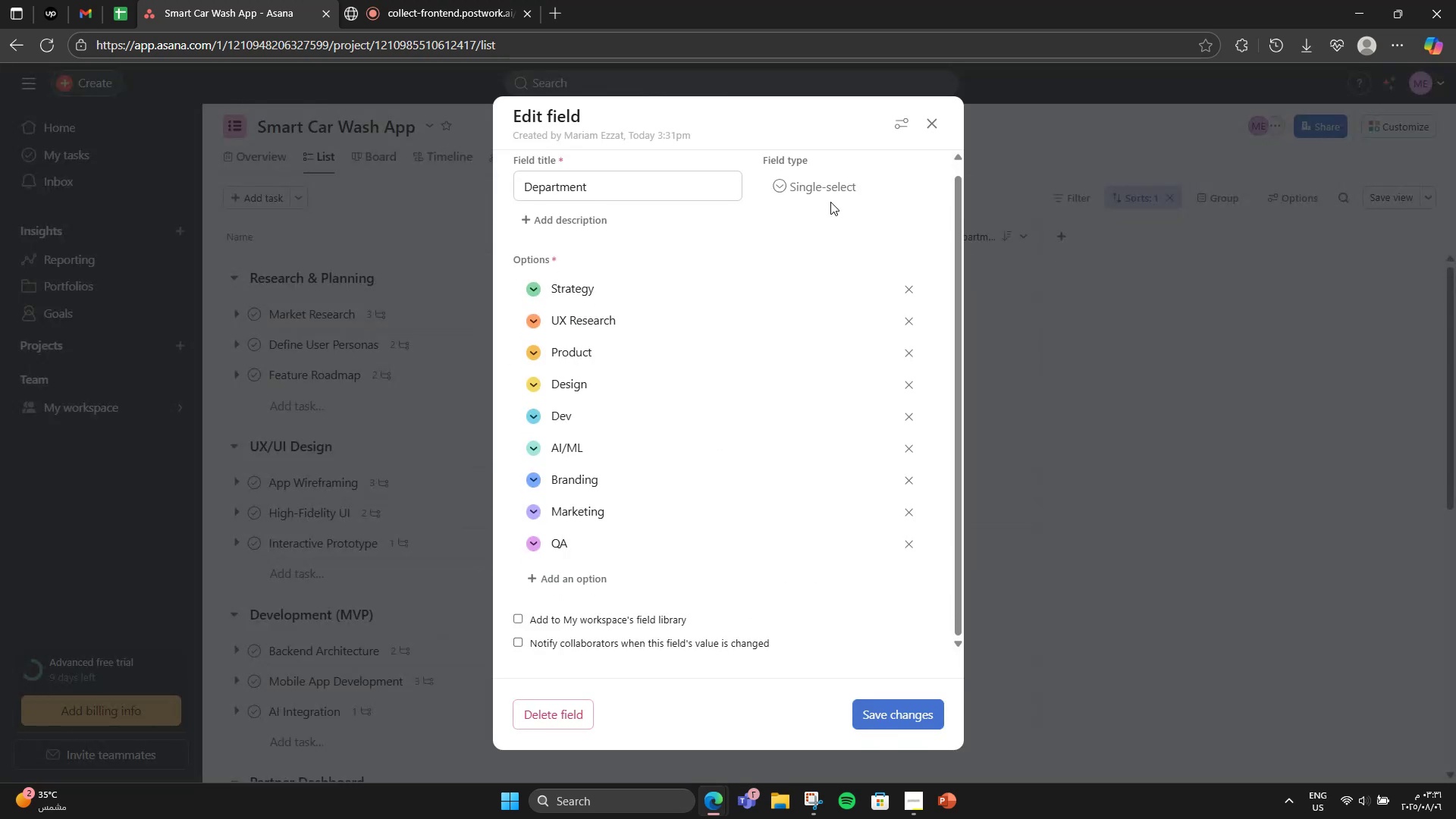 
left_click([831, 188])
 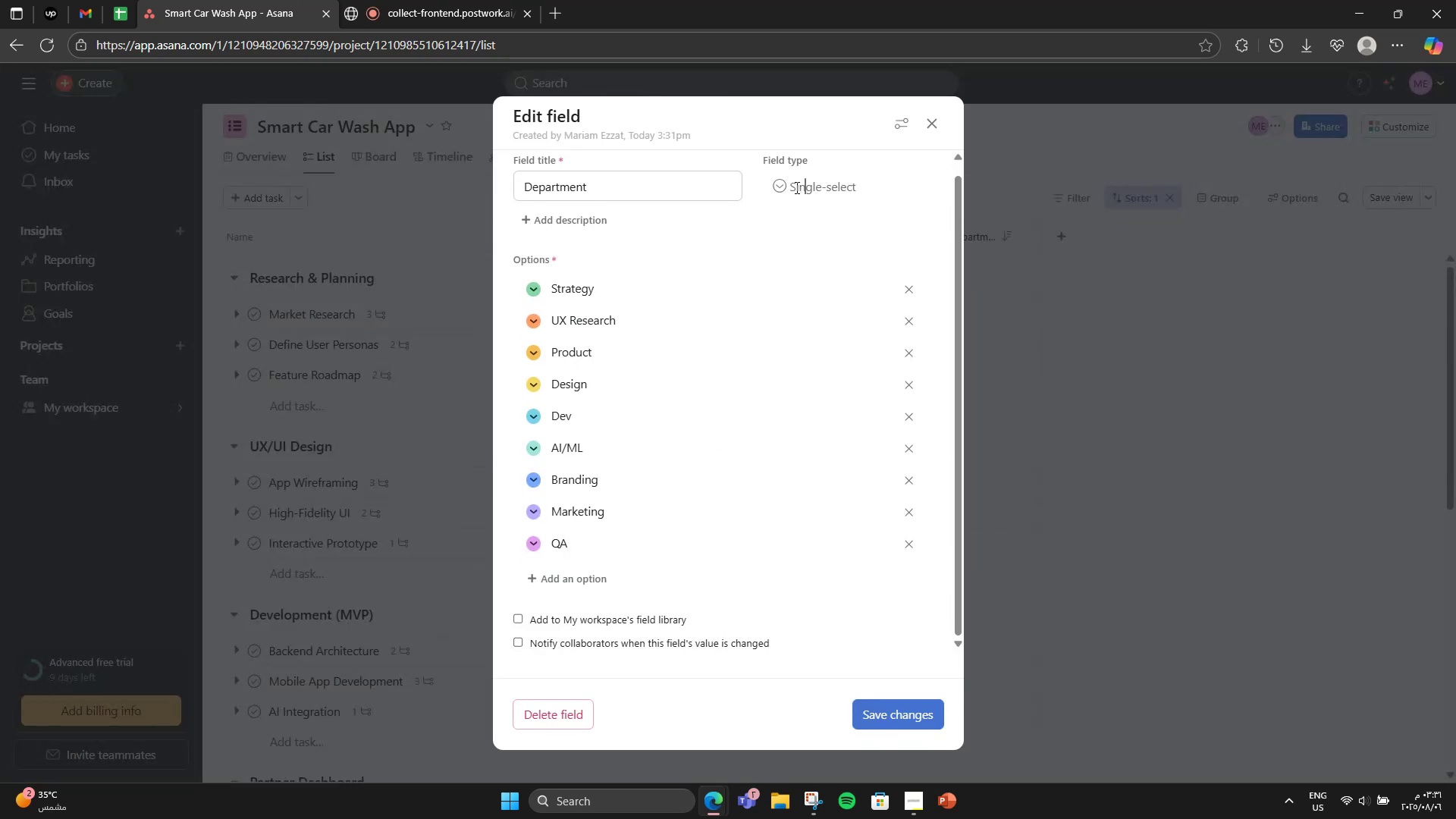 
left_click([780, 187])
 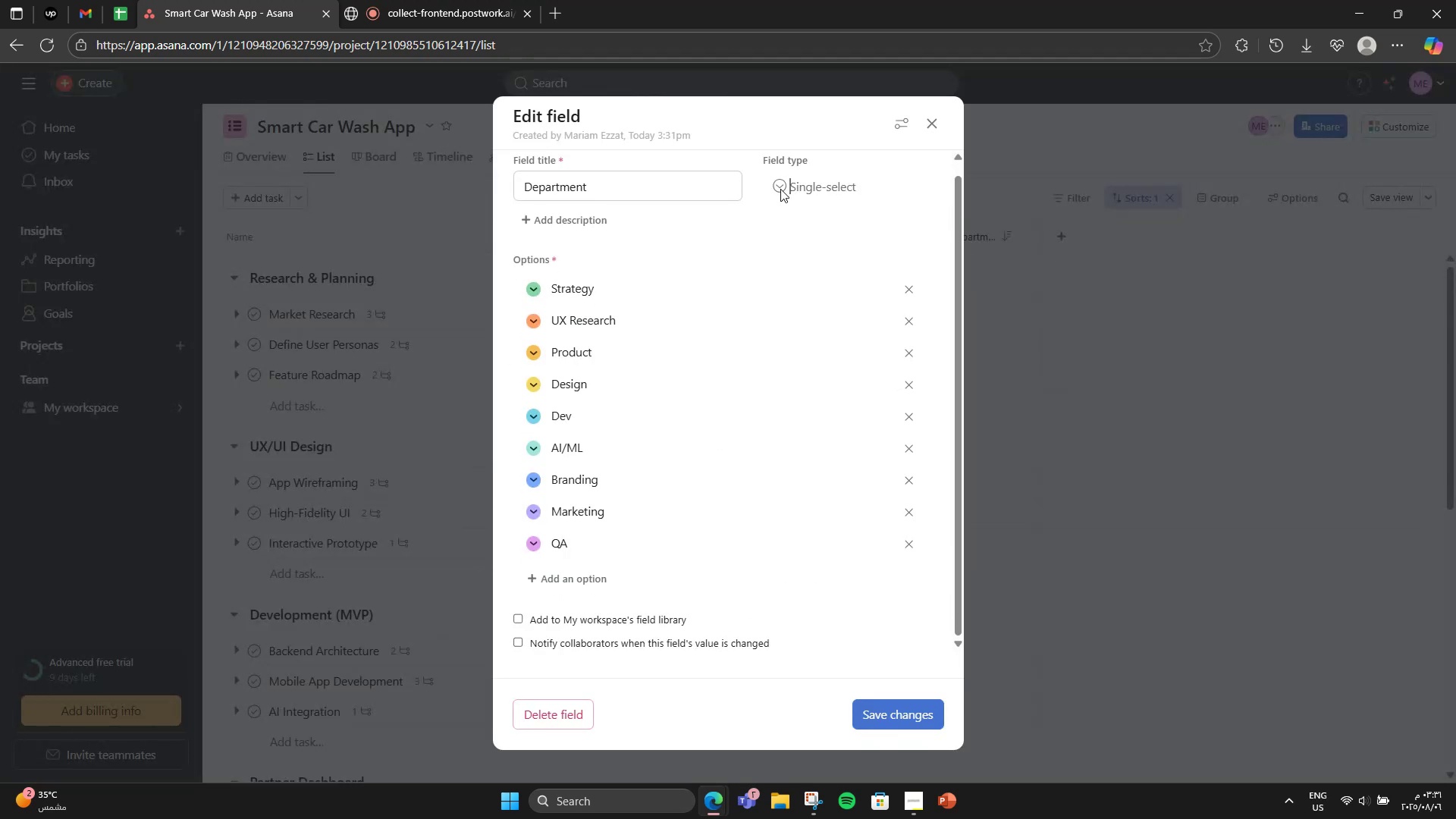 
scroll: coordinate [789, 193], scroll_direction: up, amount: 2.0
 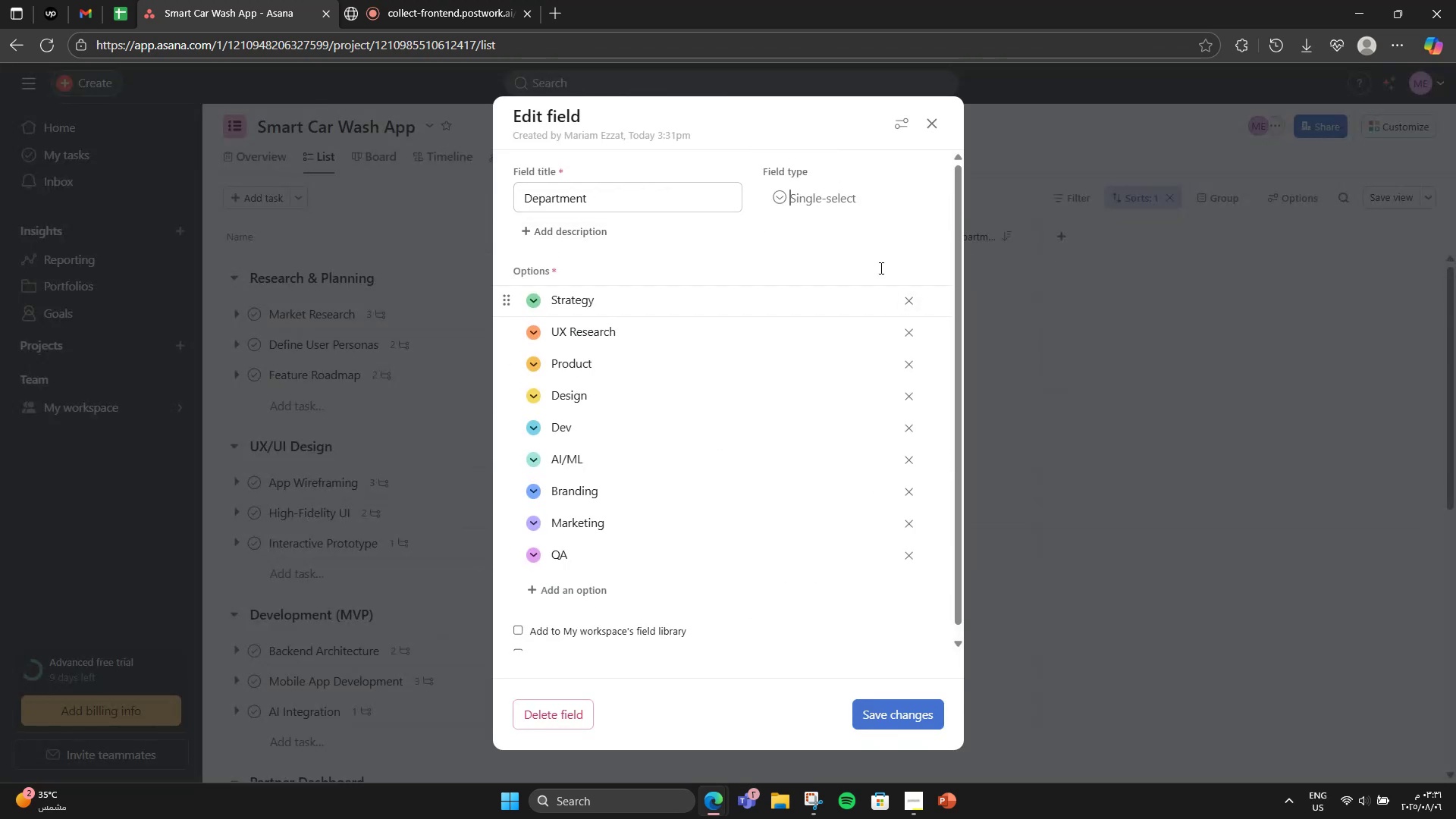 
left_click([939, 124])
 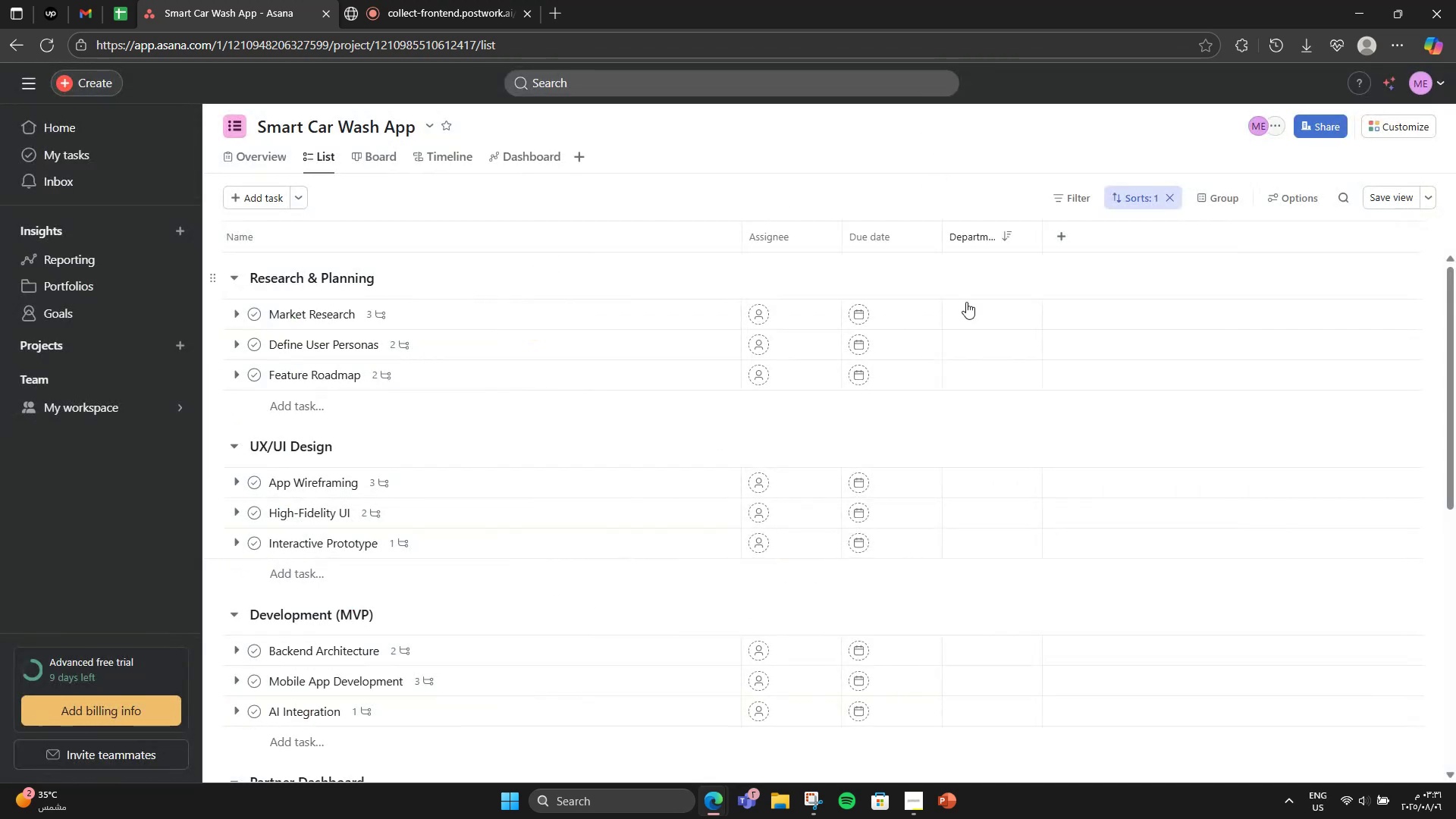 
scroll: coordinate [1029, 322], scroll_direction: up, amount: 3.0
 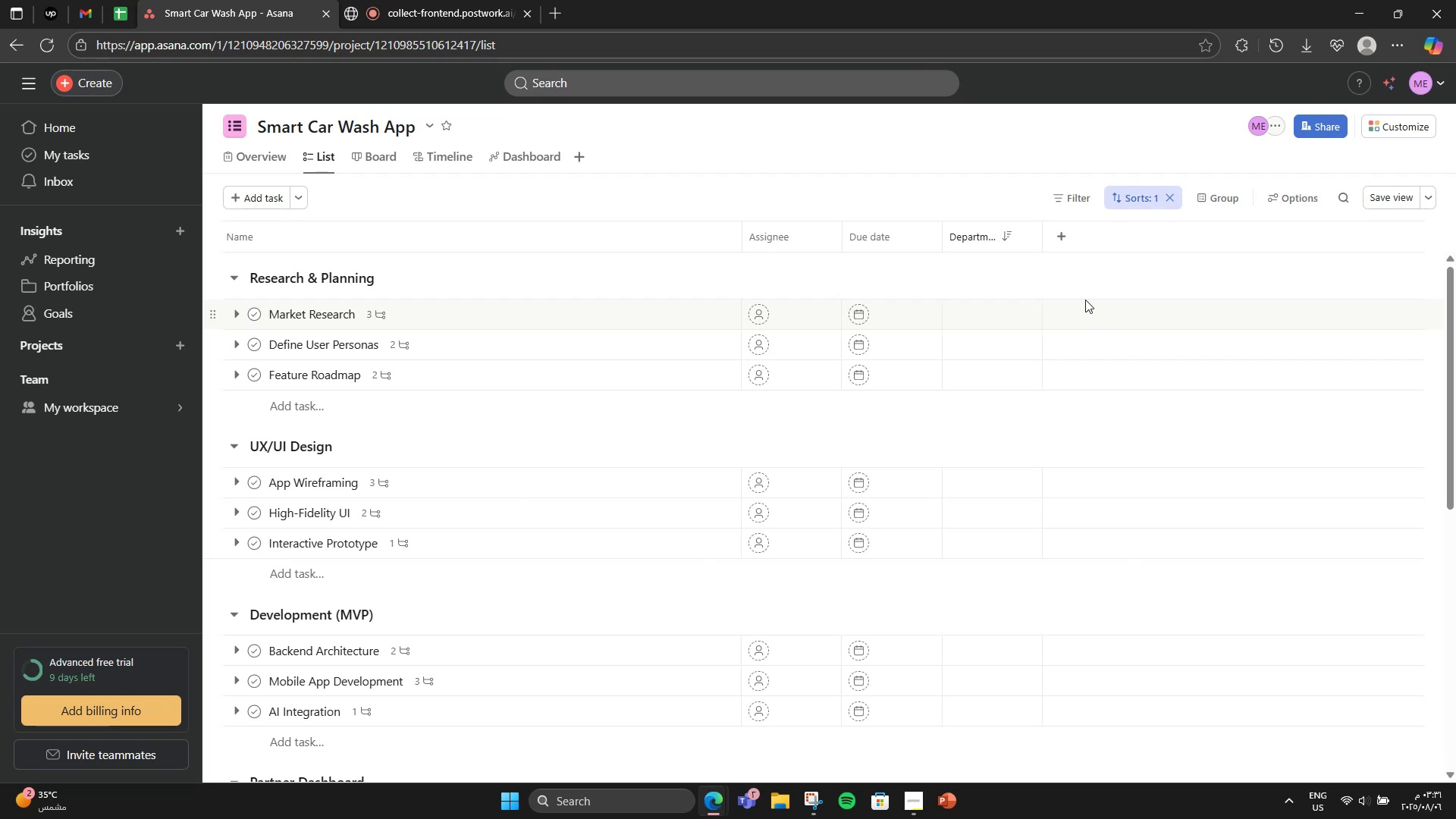 
left_click([1059, 241])
 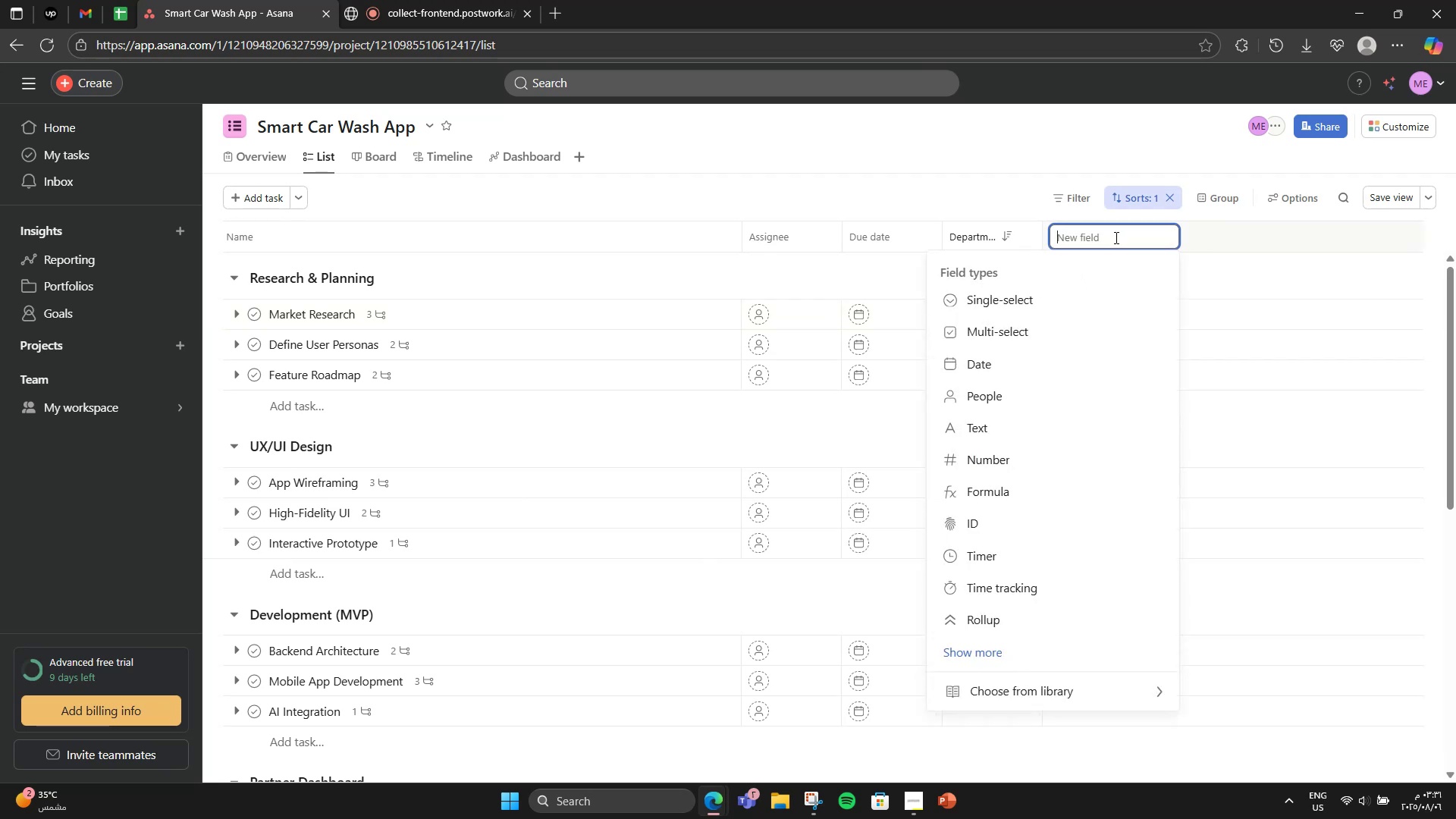 
key(Shift+P)
 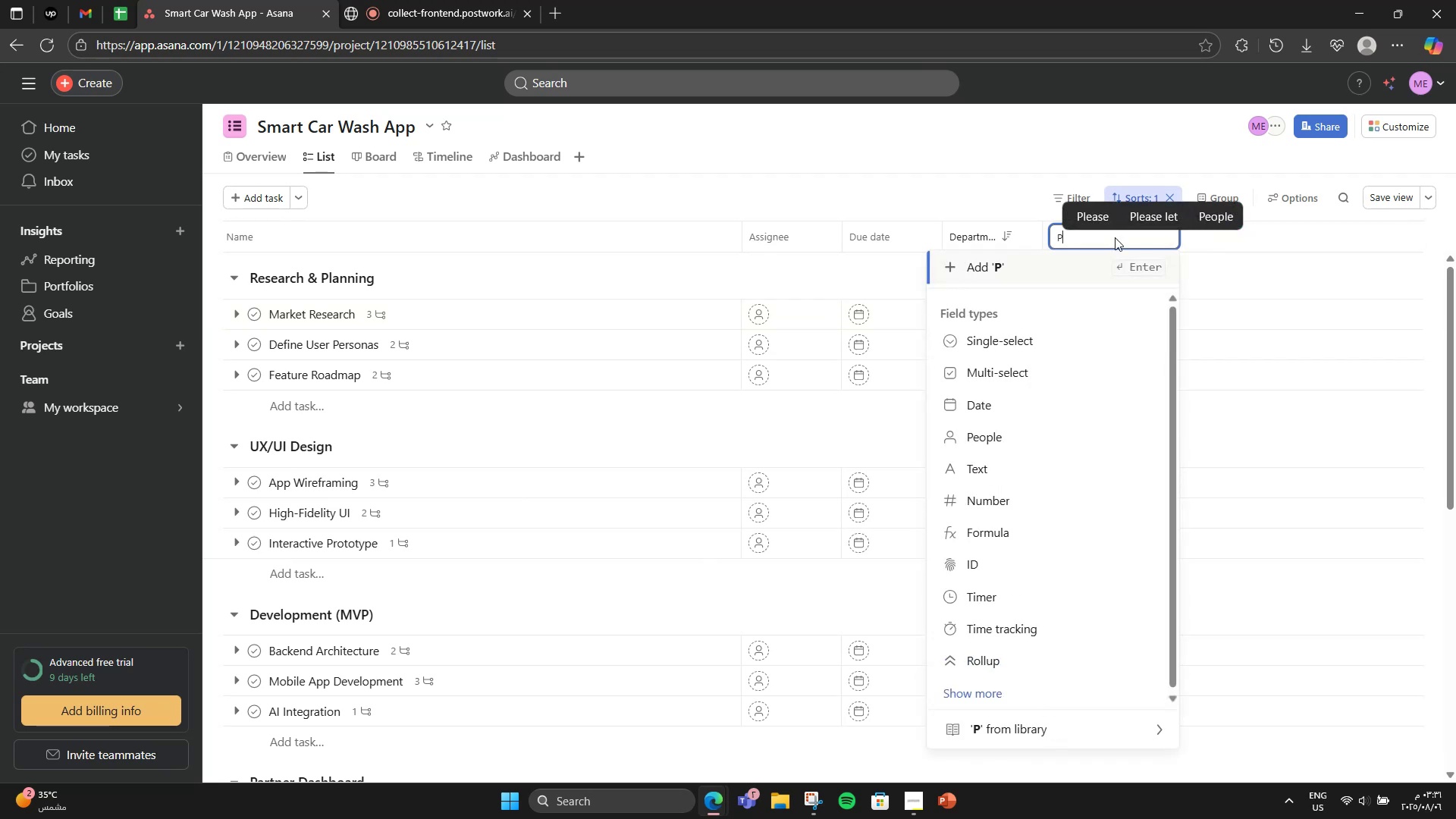 
key(Backspace)
 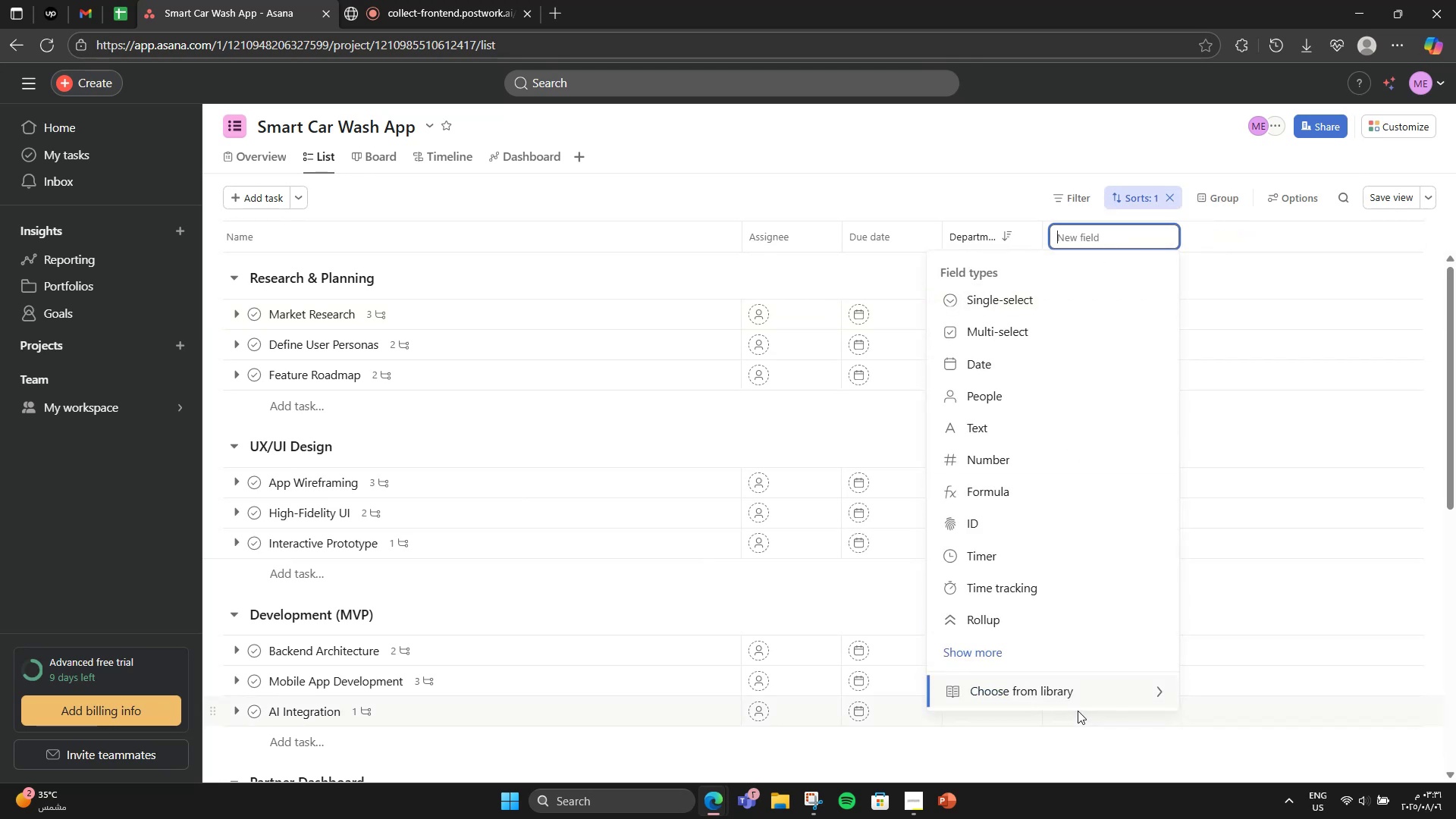 
left_click([1078, 692])
 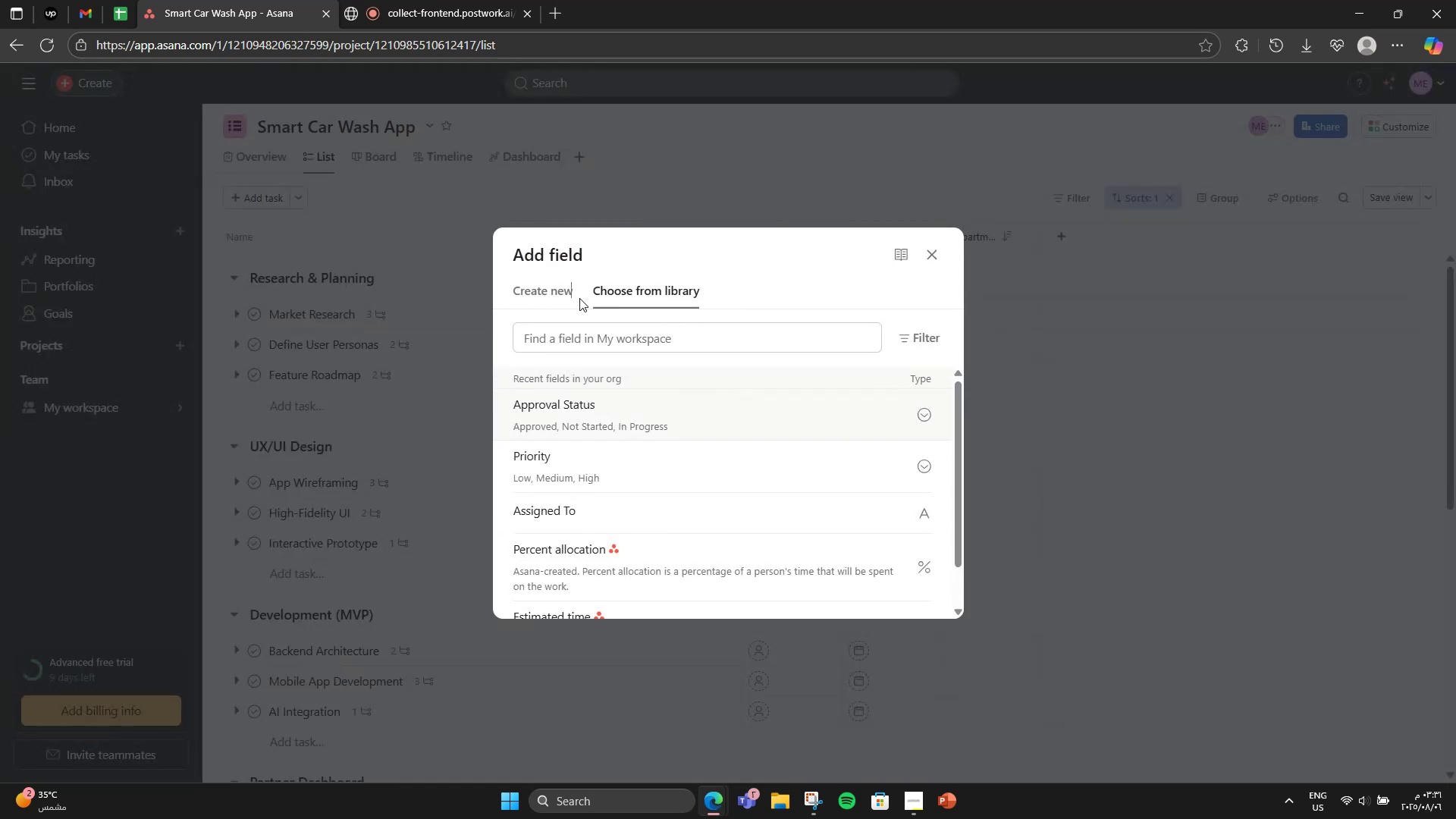 
double_click([562, 292])
 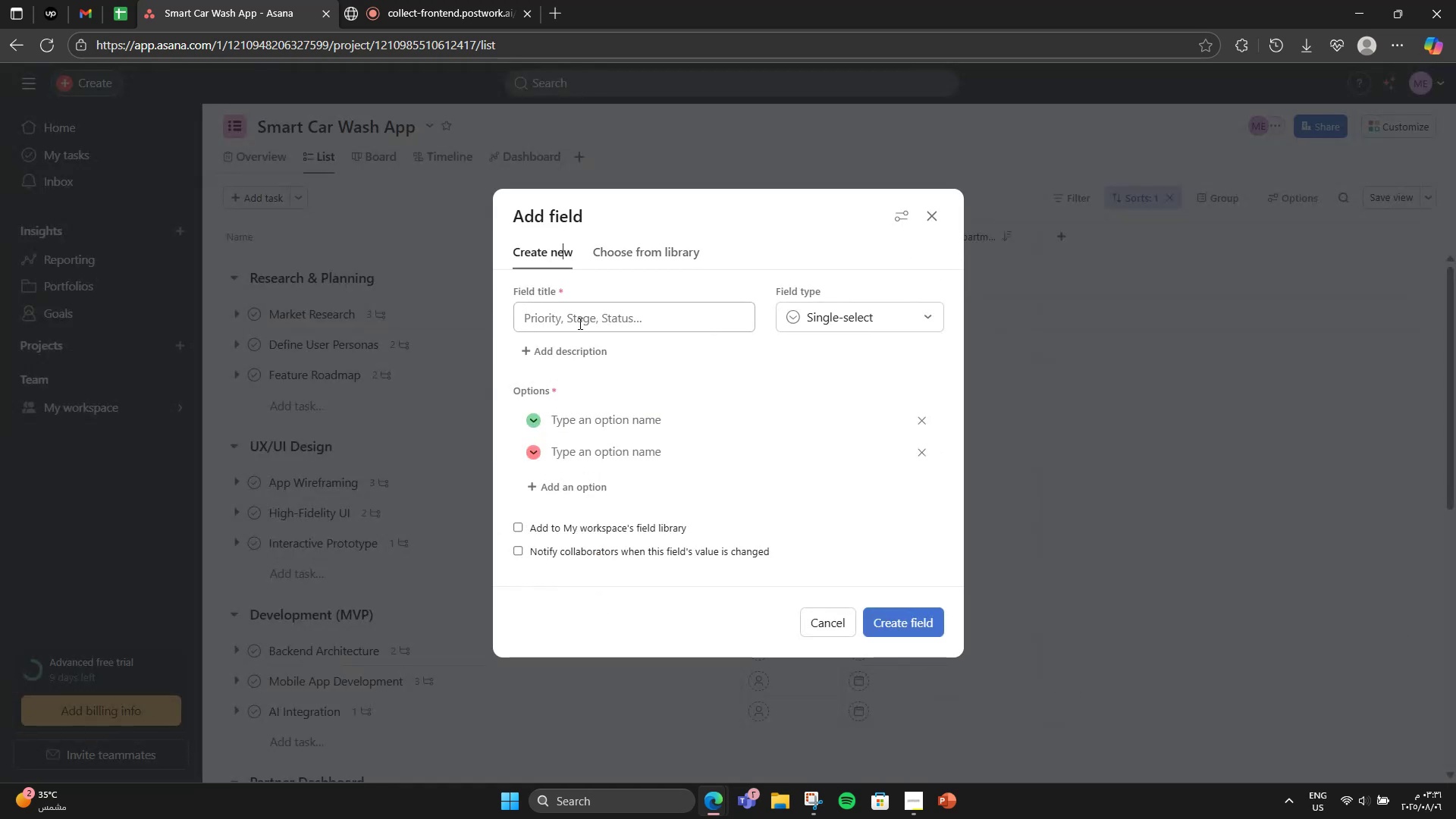 
triple_click([579, 324])
 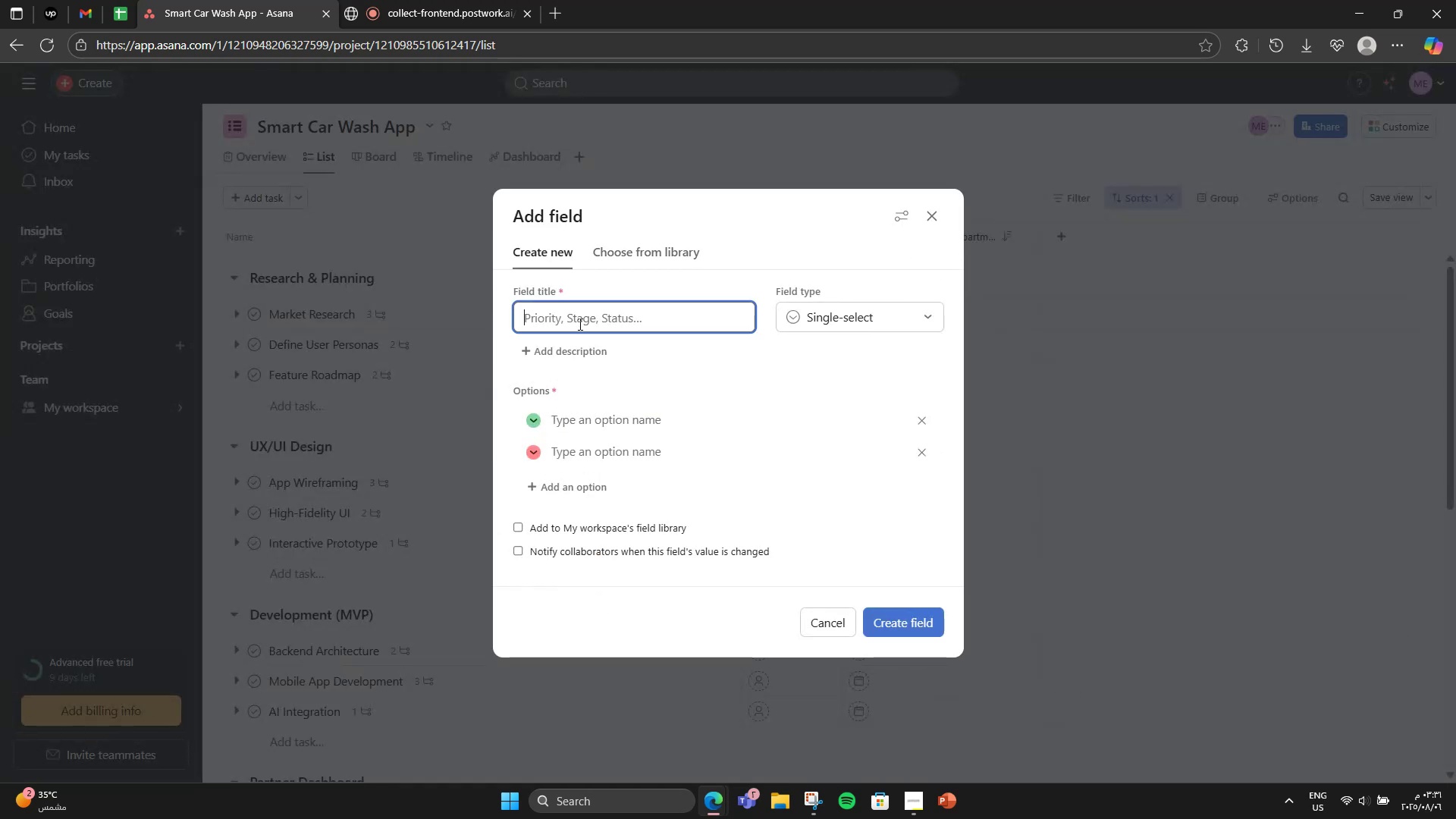 
type(Priority)
 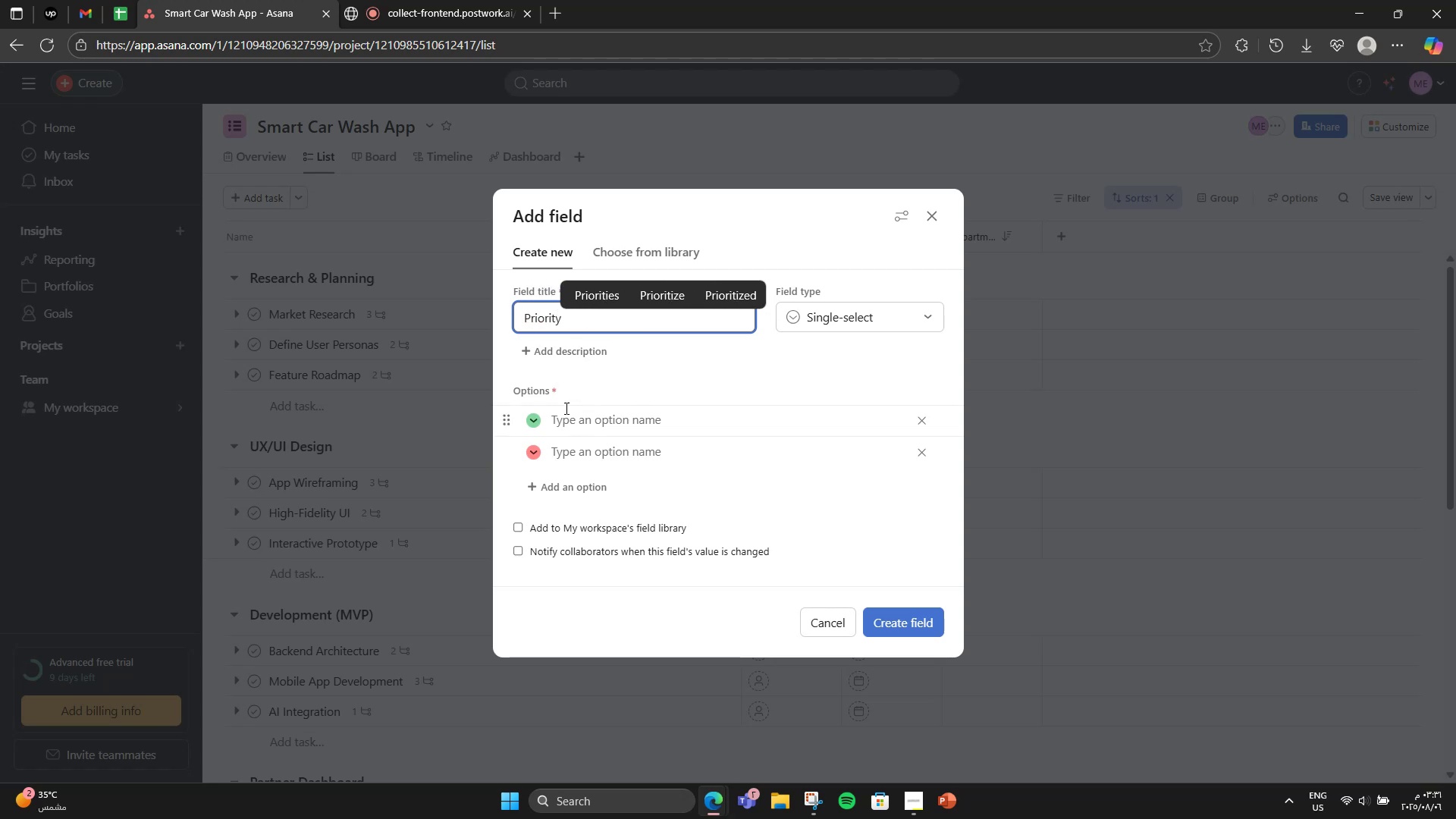 
left_click([575, 419])
 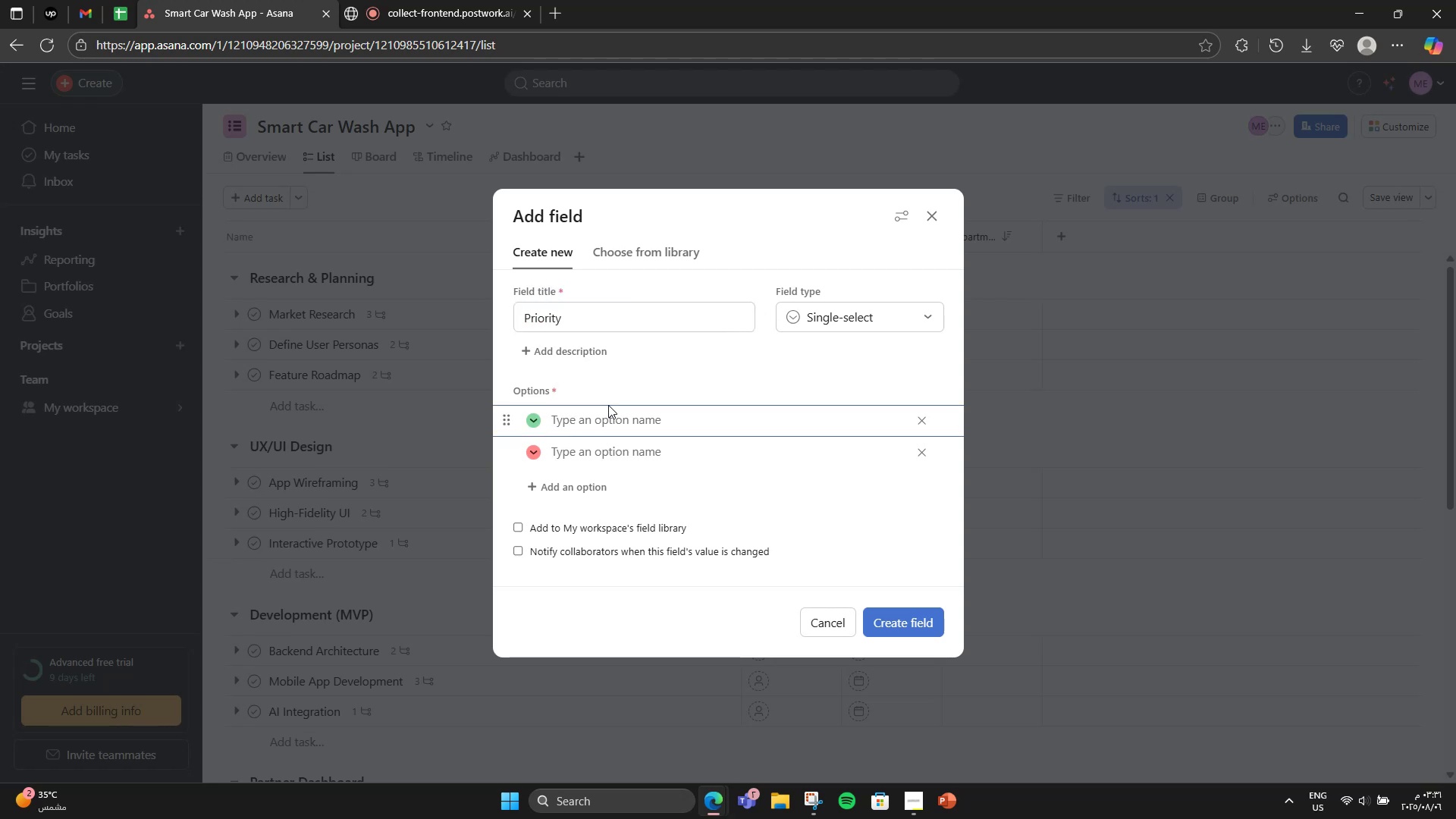 
type(High)
key(NumpadEnter)
type(Medium)
 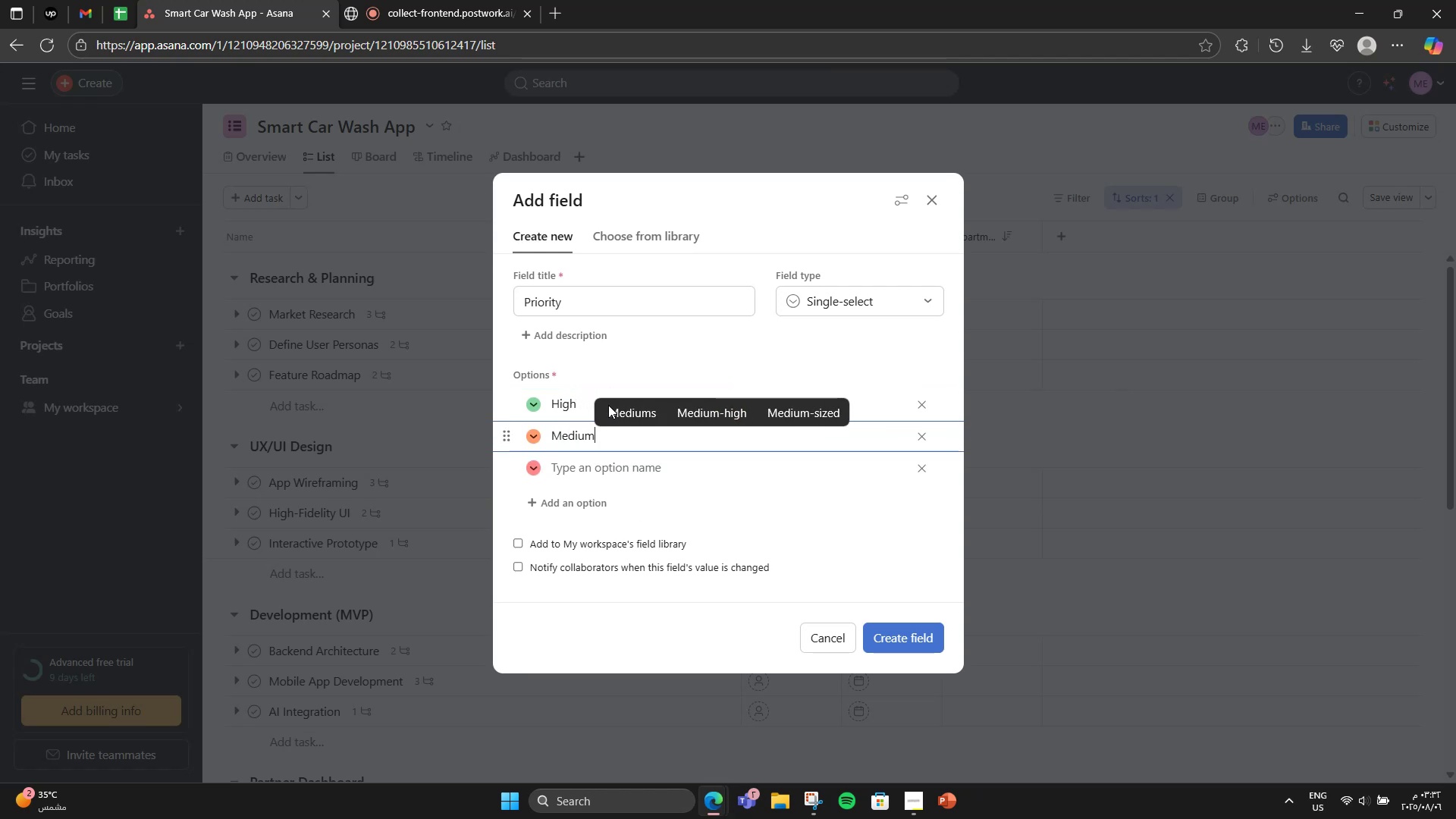 
scroll: coordinate [621, 402], scroll_direction: up, amount: 1.0
 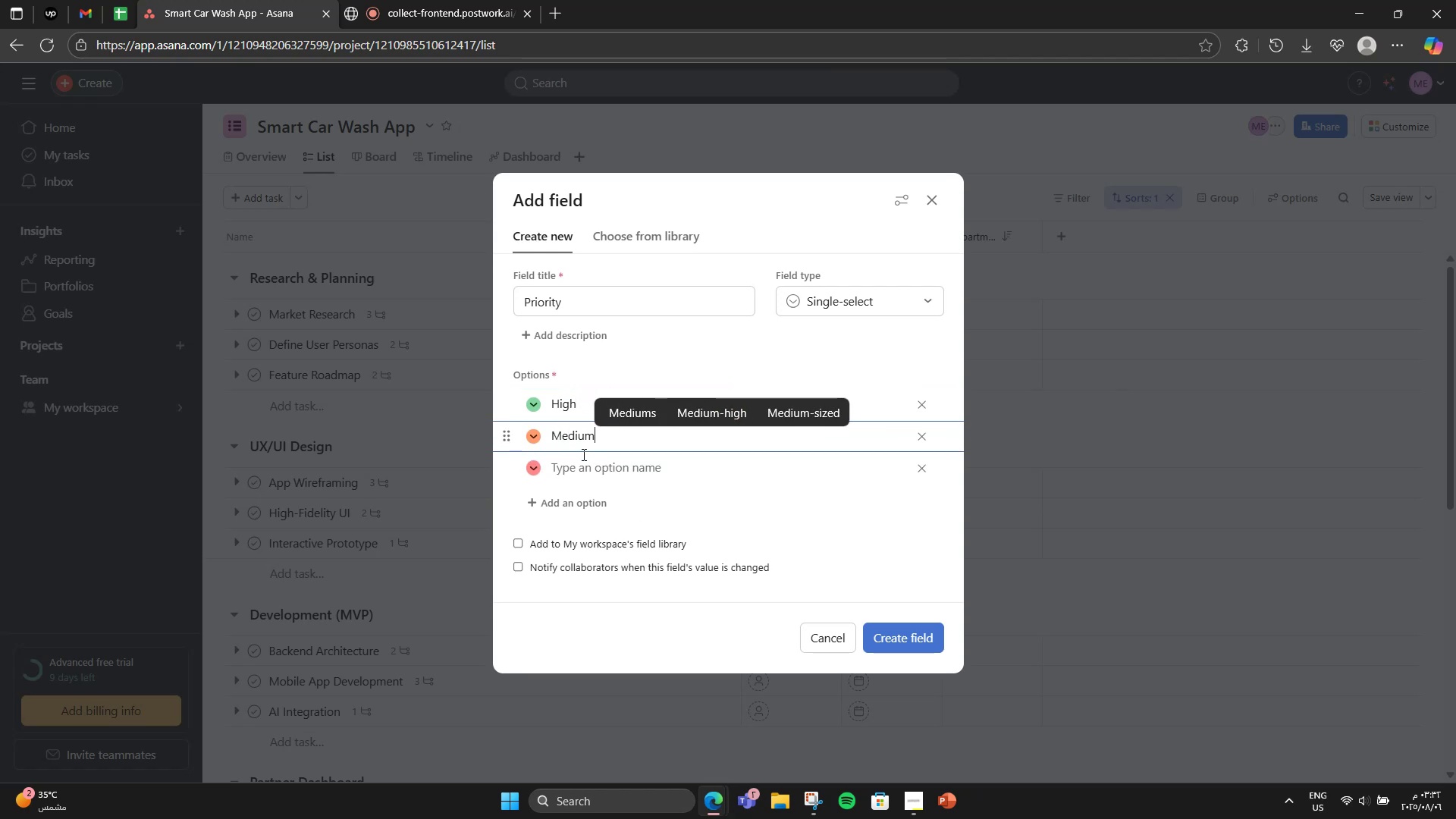 
left_click([586, 460])
 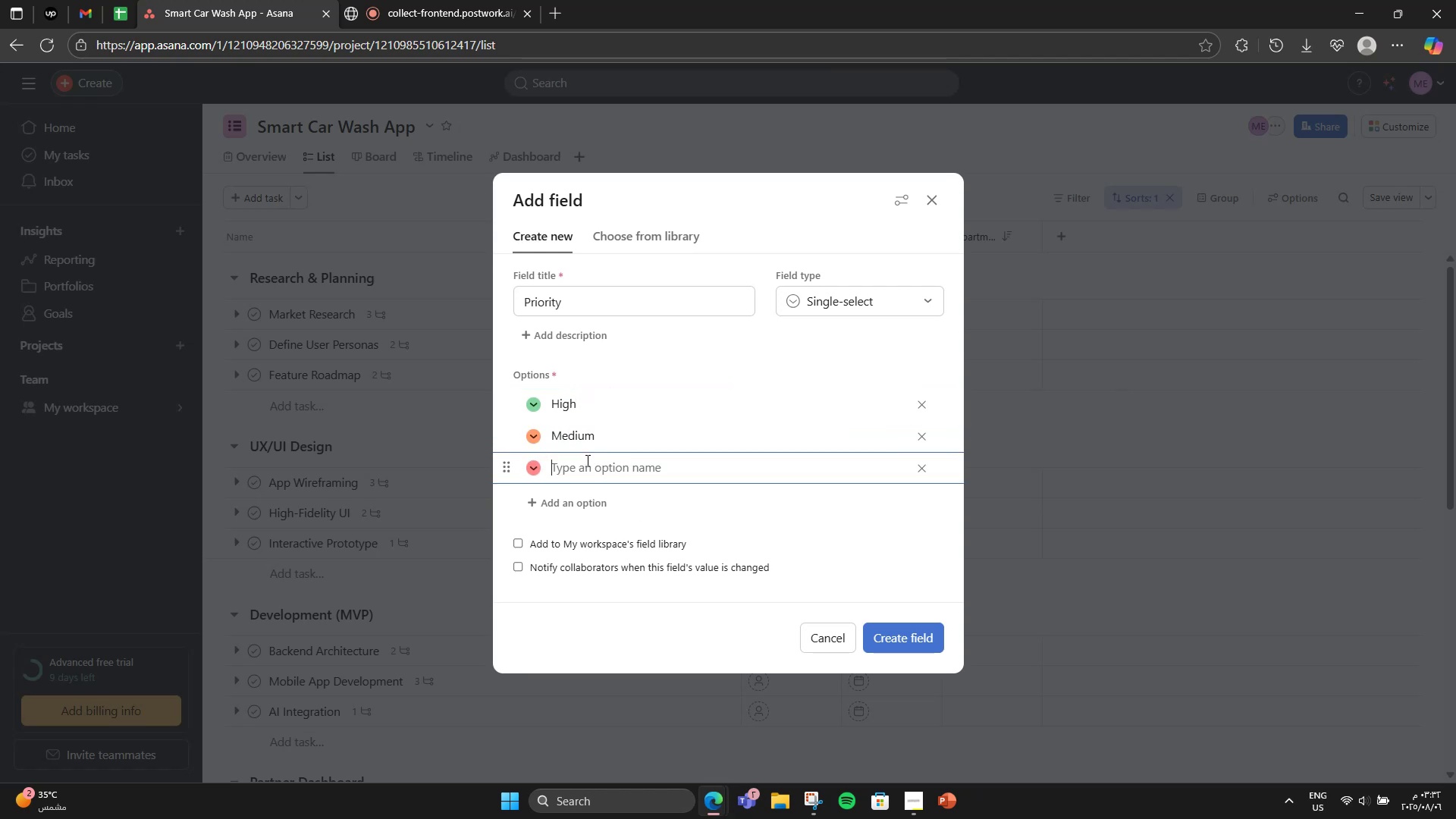 
type(Low)
 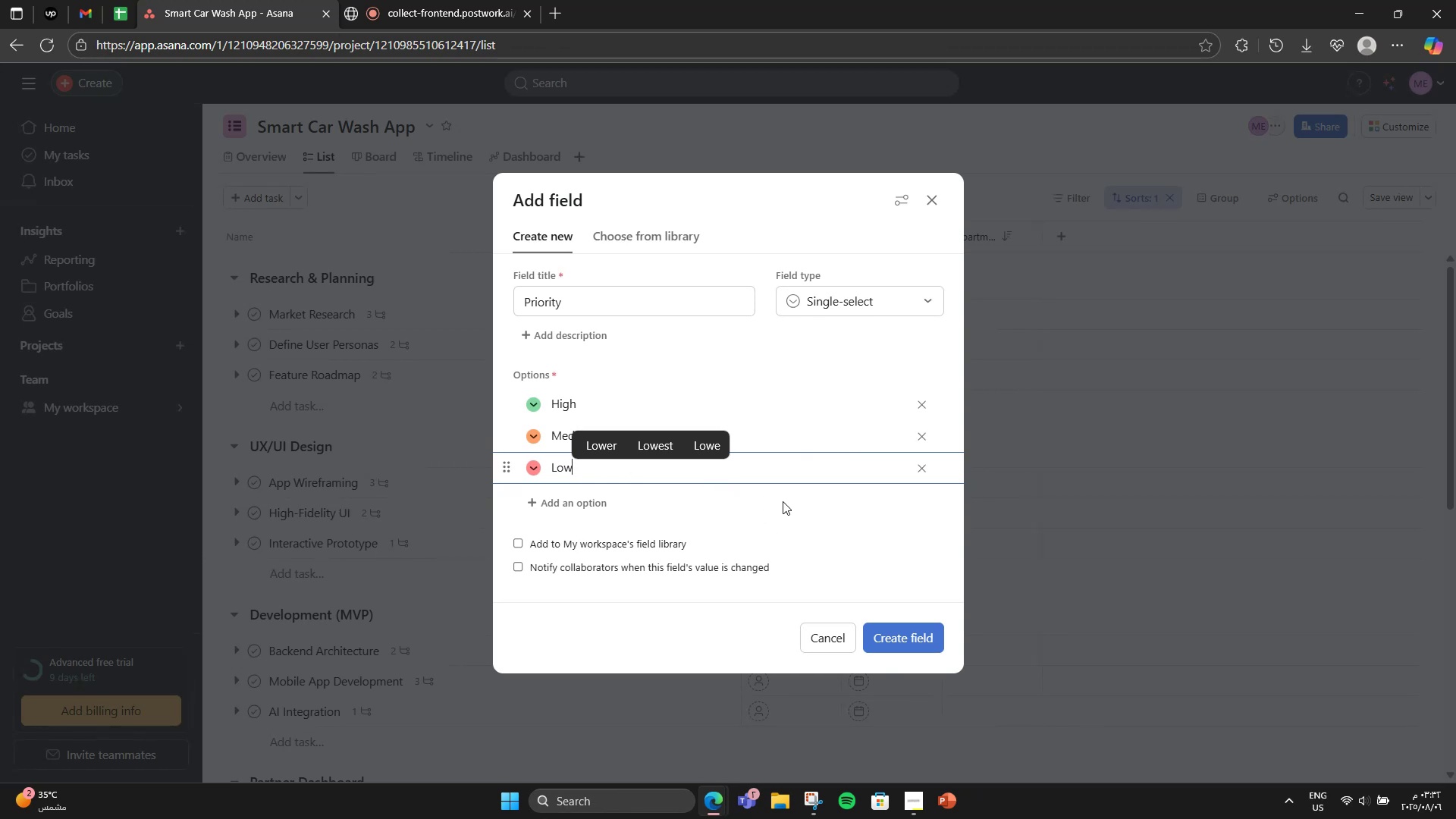 
wait(7.45)
 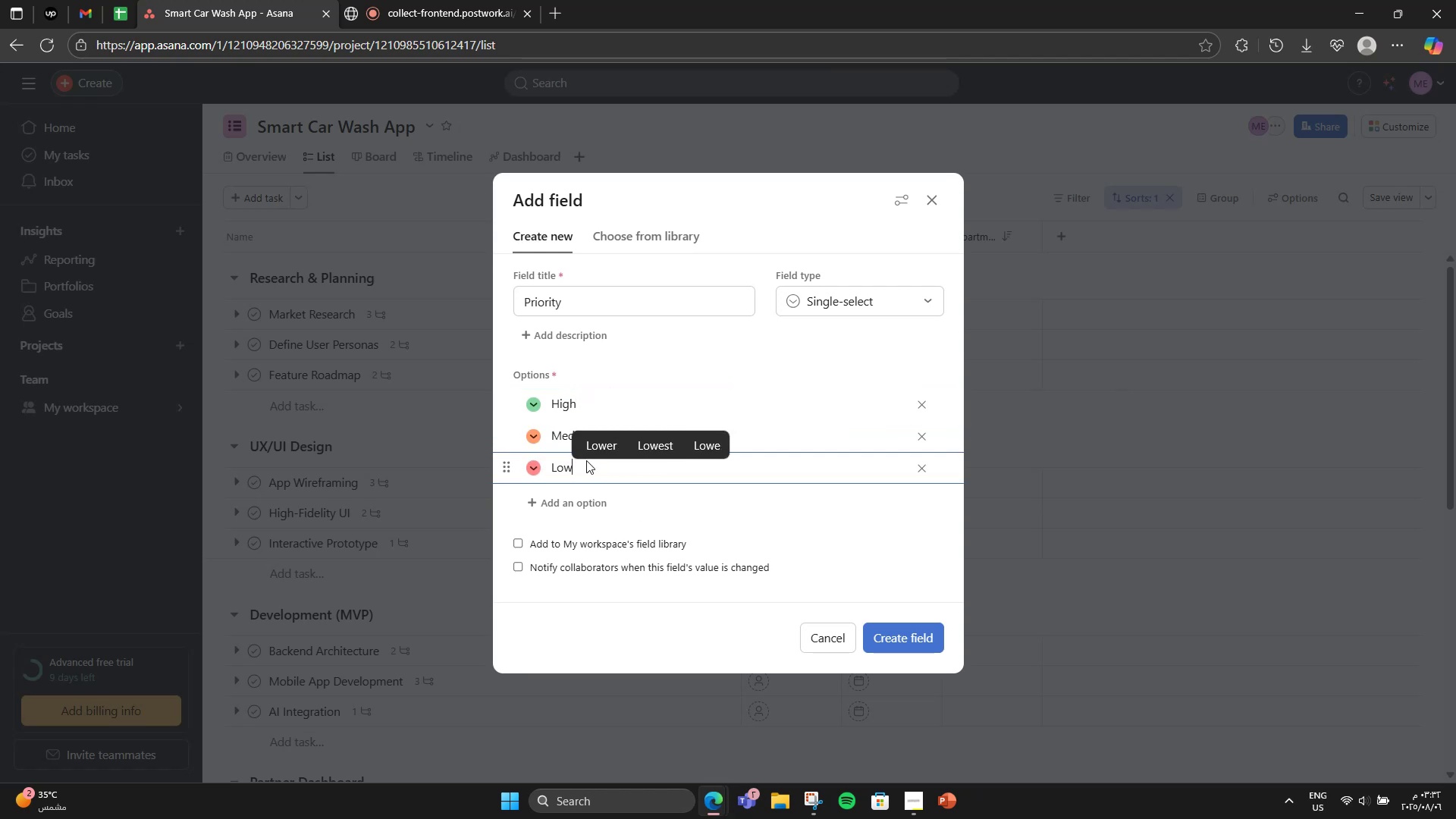 
left_click([918, 297])
 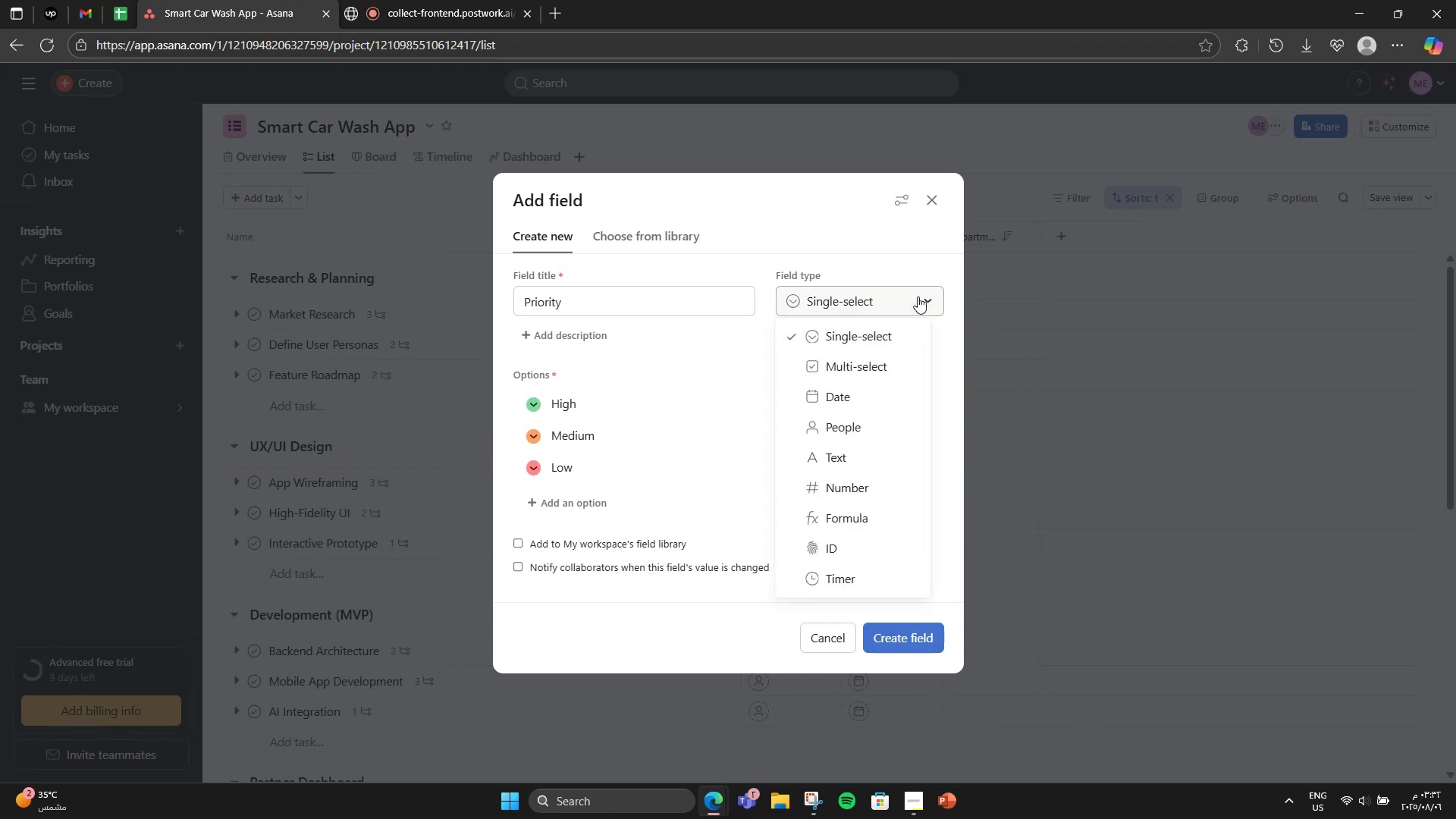 
left_click([918, 297])
 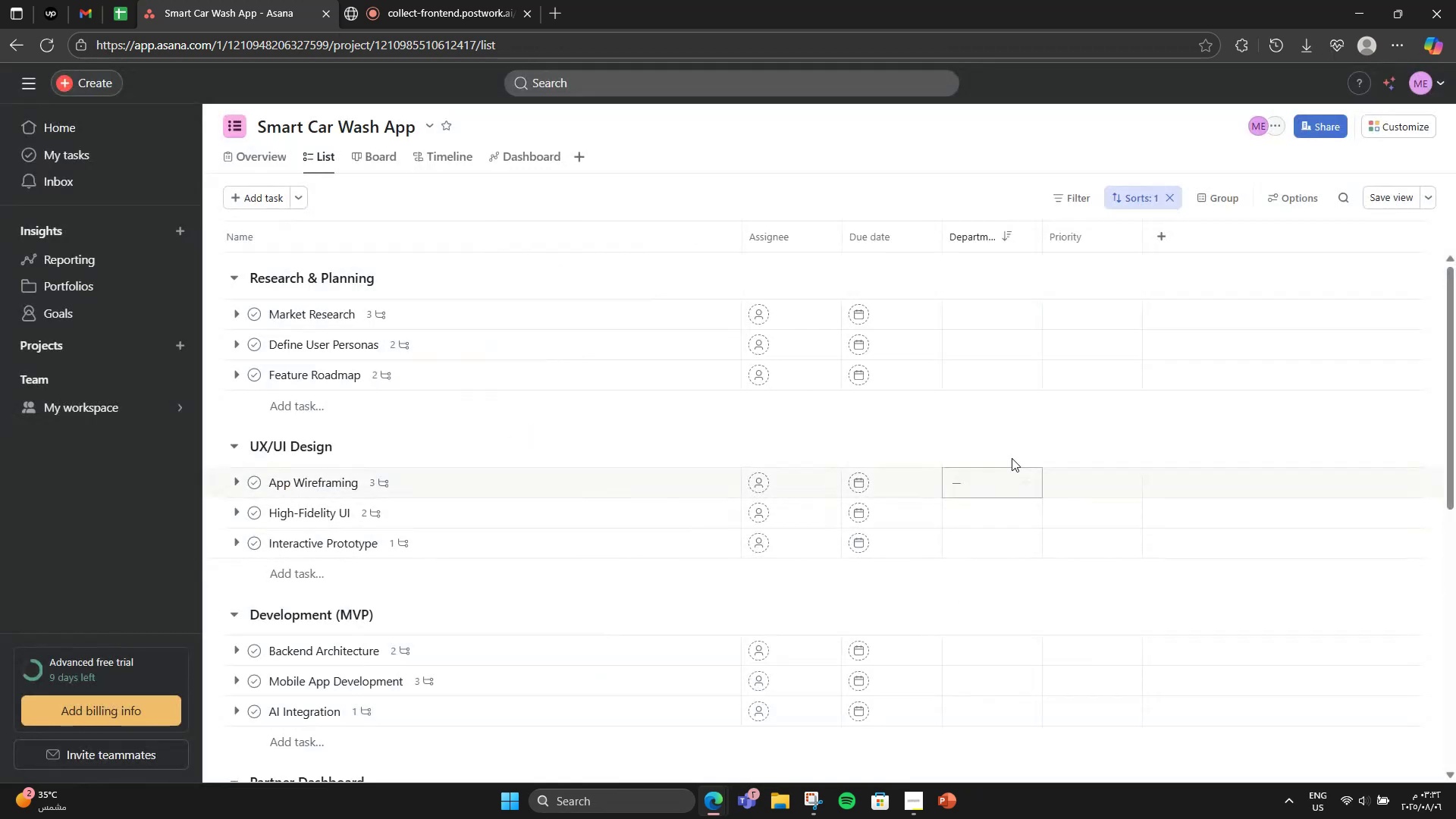 
scroll: coordinate [1031, 375], scroll_direction: up, amount: 3.0
 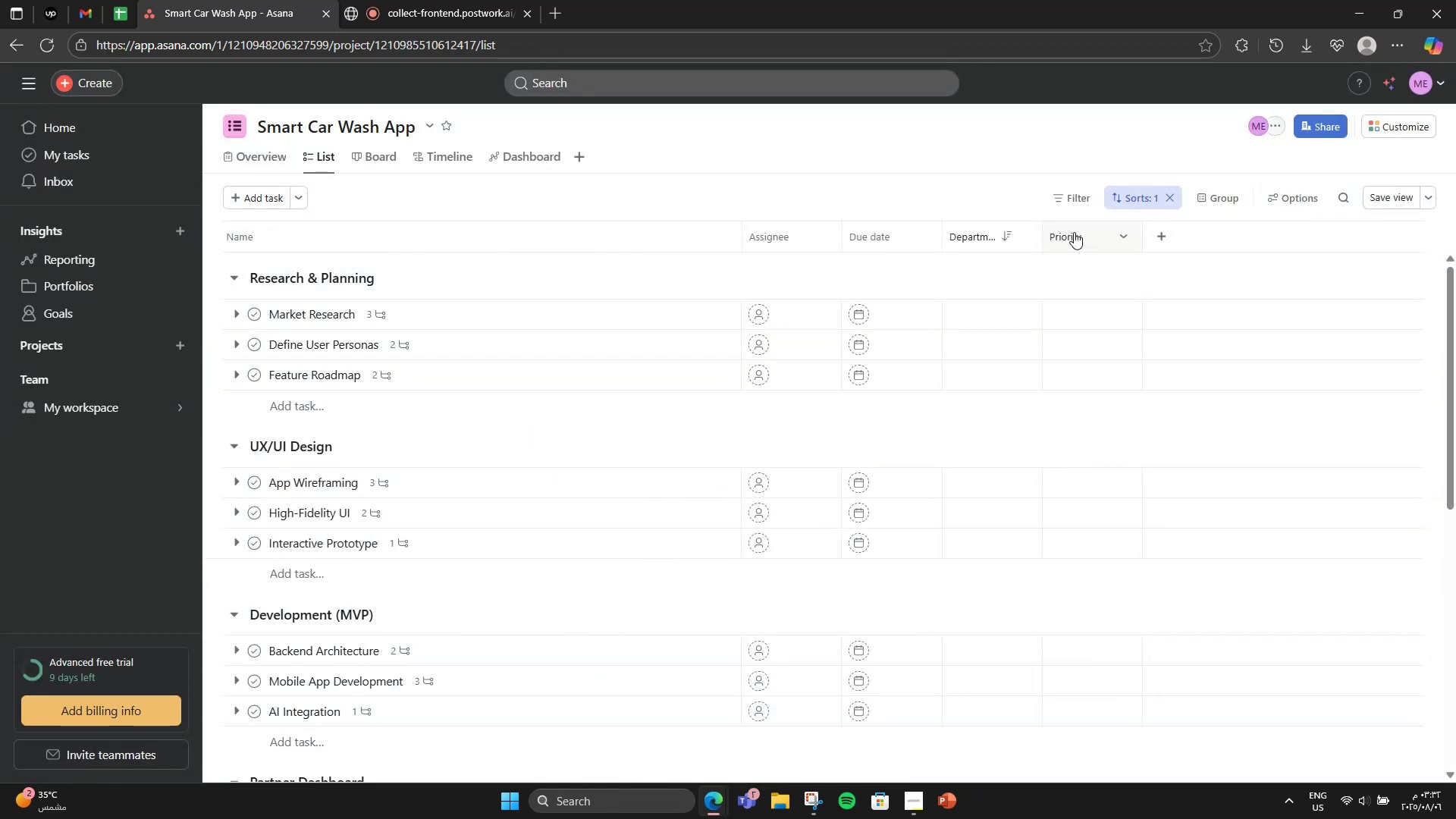 
mouse_move([1028, 234])
 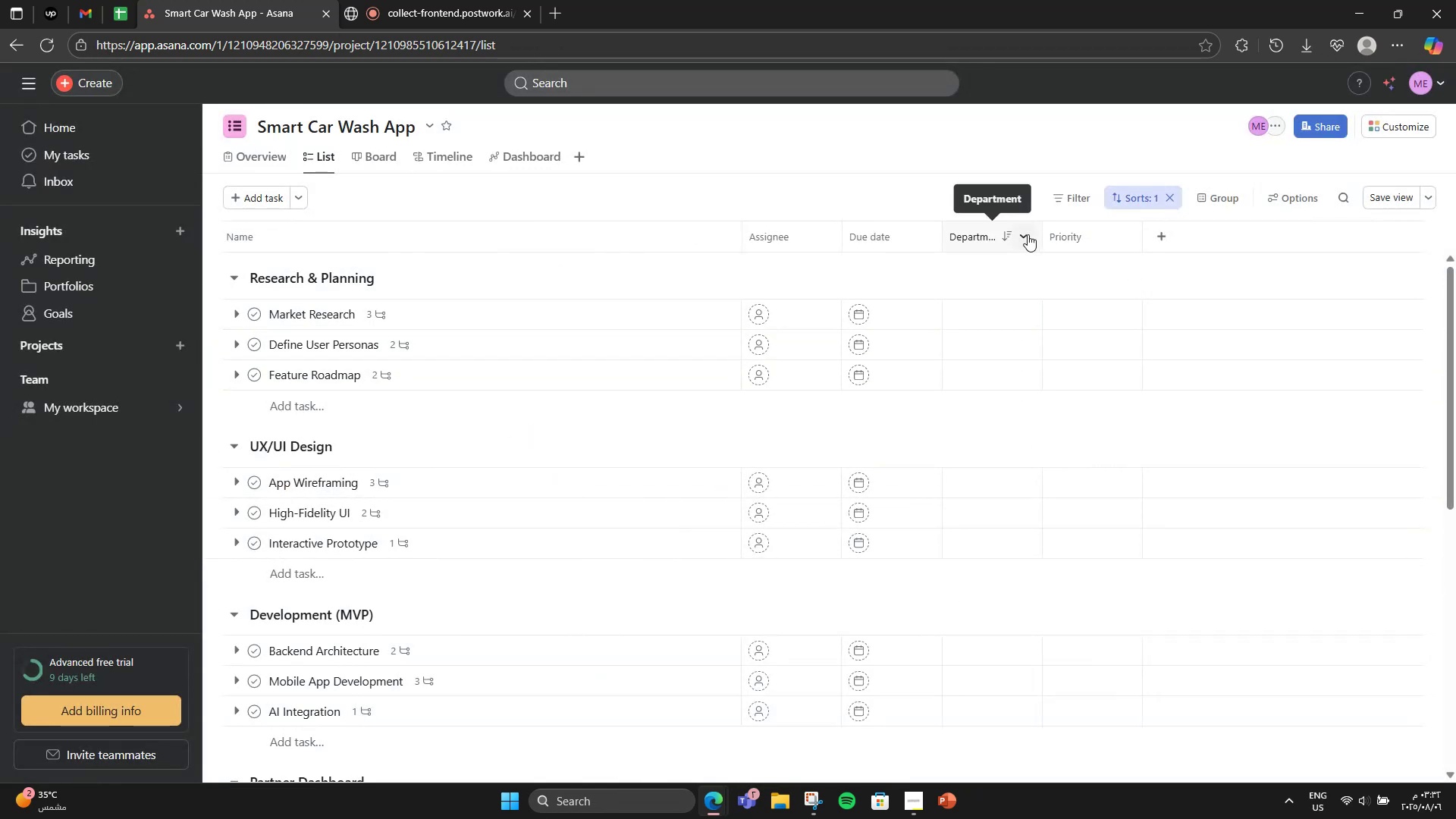 
left_click([1028, 234])
 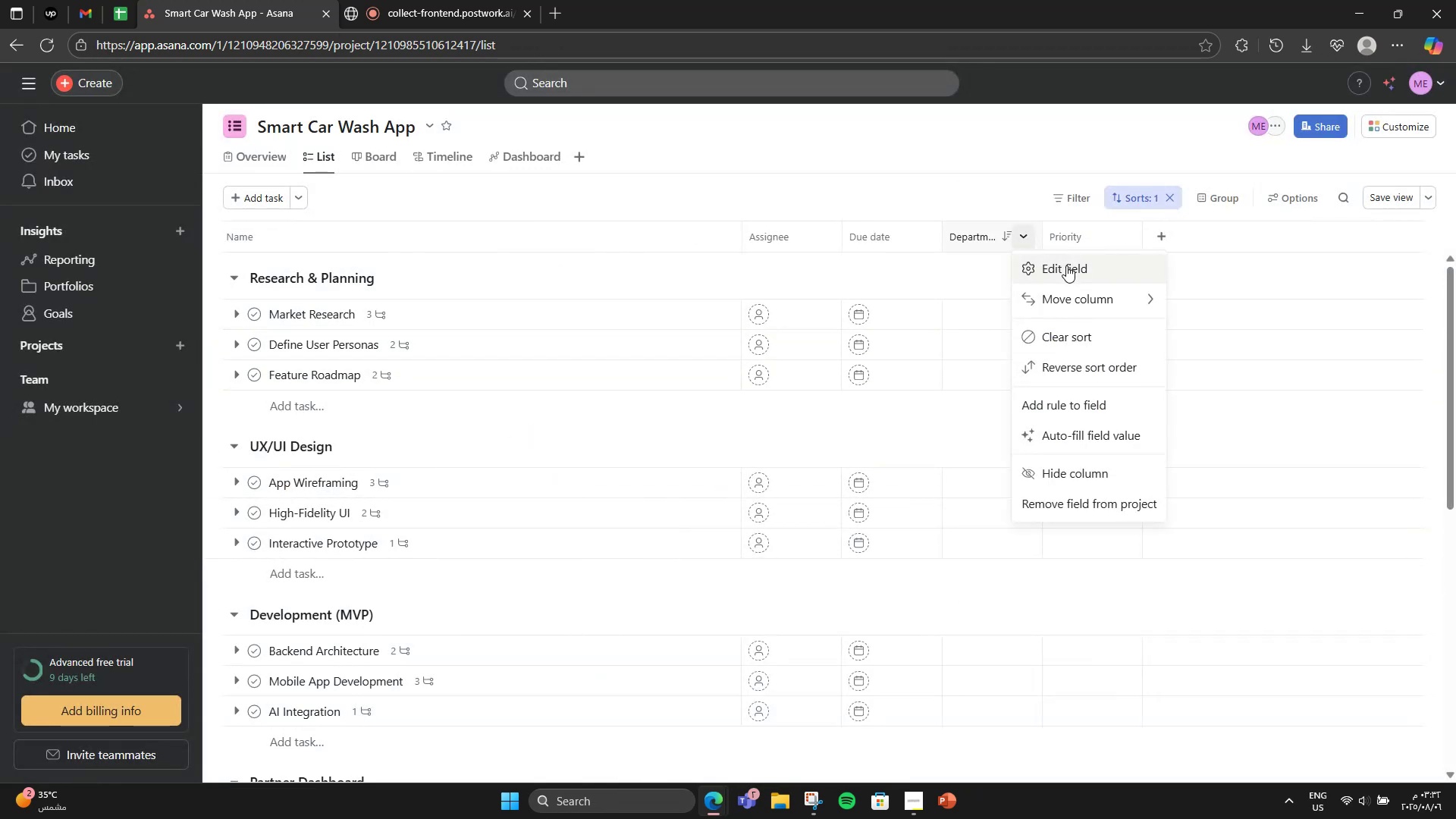 
left_click([1066, 265])
 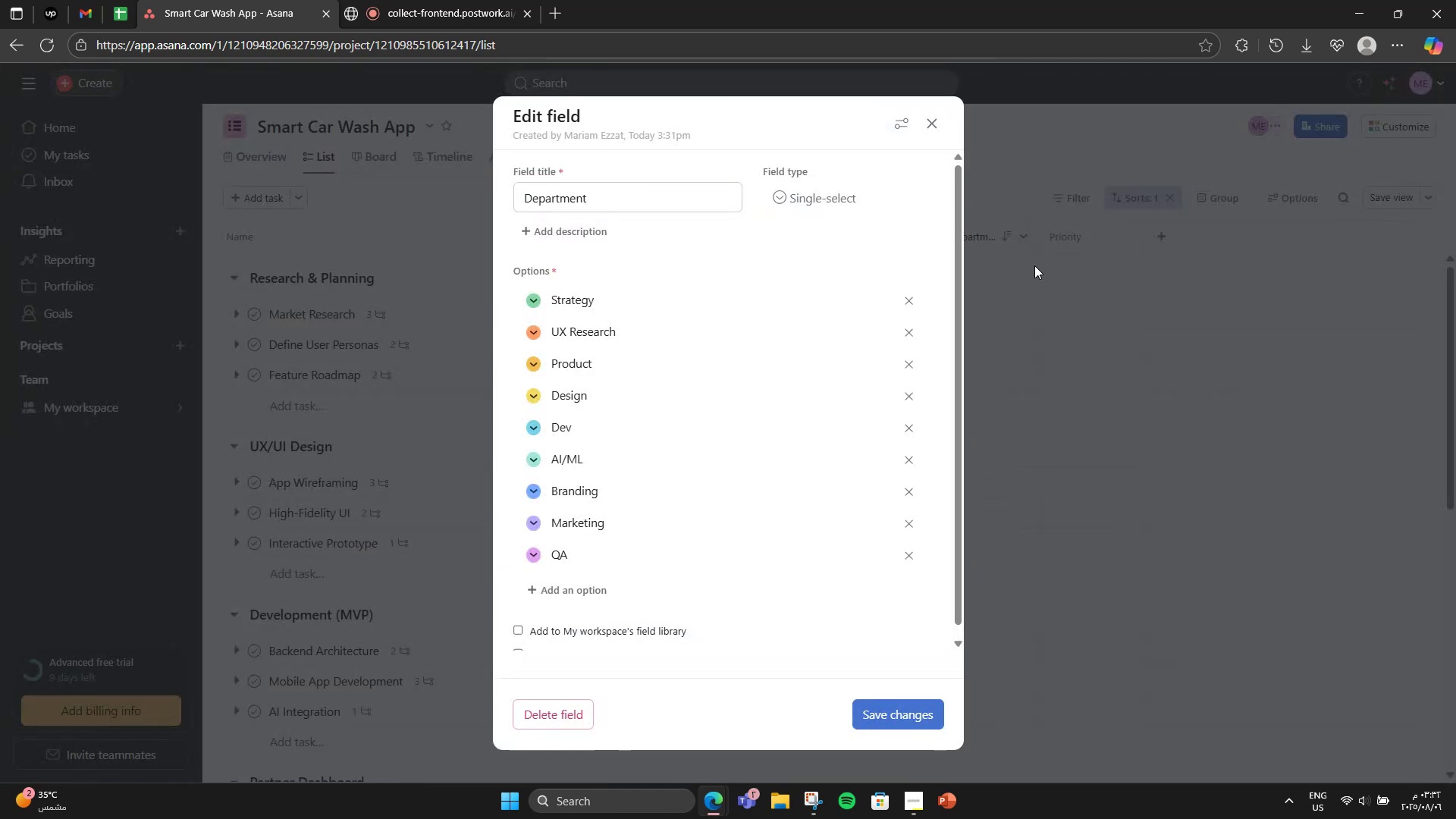 
scroll: coordinate [686, 236], scroll_direction: up, amount: 7.0
 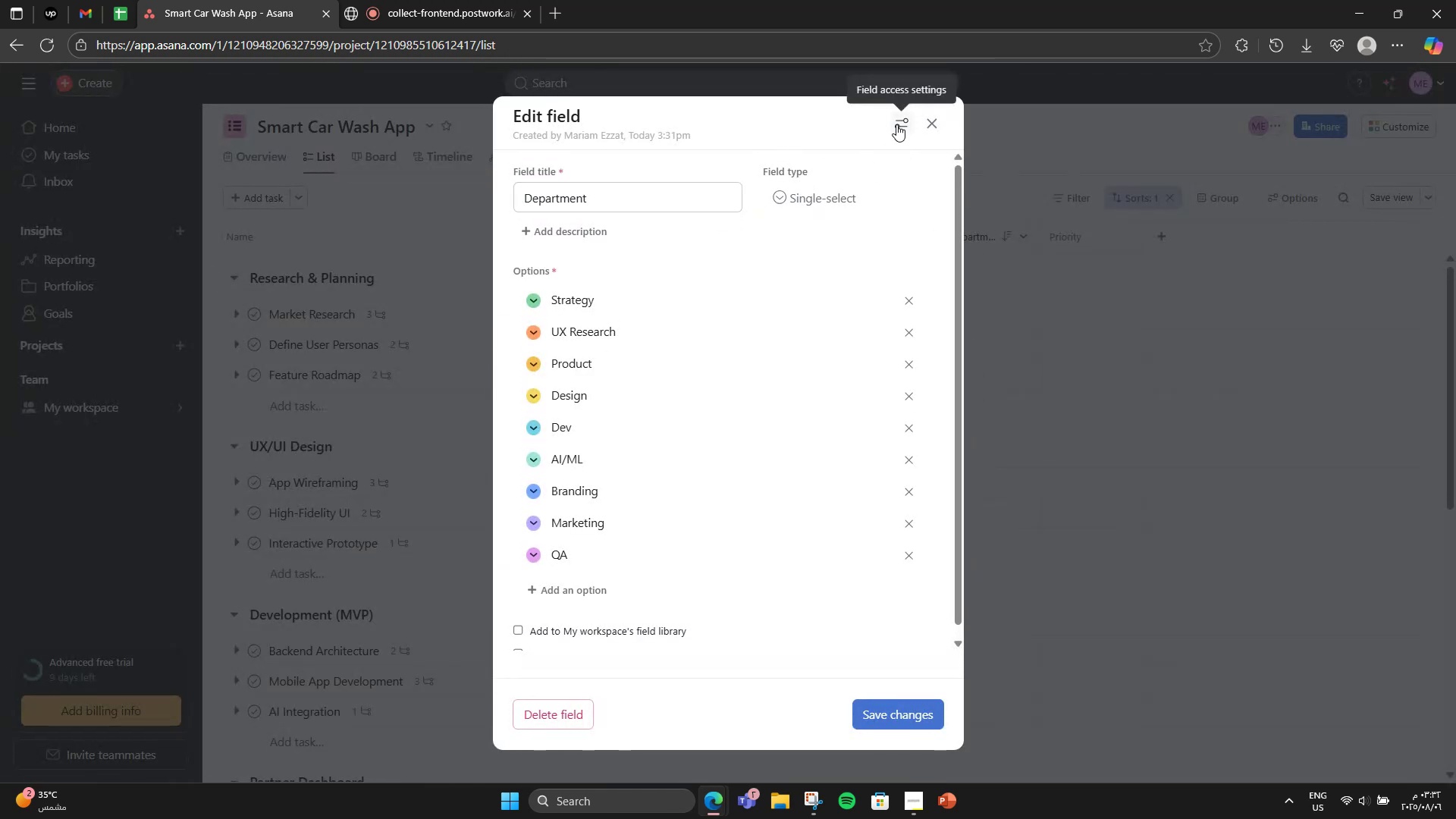 
left_click([905, 124])
 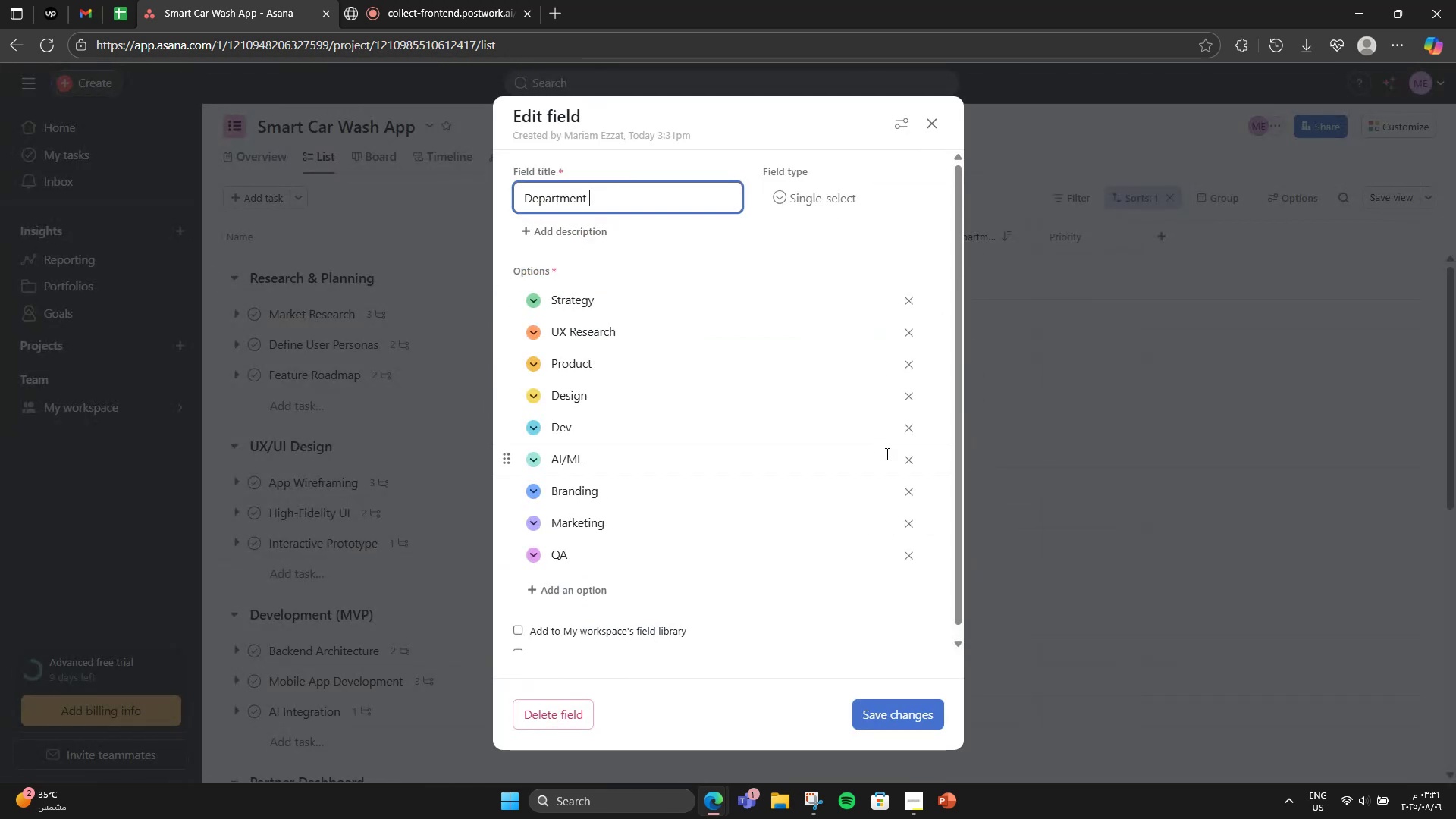 
scroll: coordinate [915, 312], scroll_direction: down, amount: 1.0
 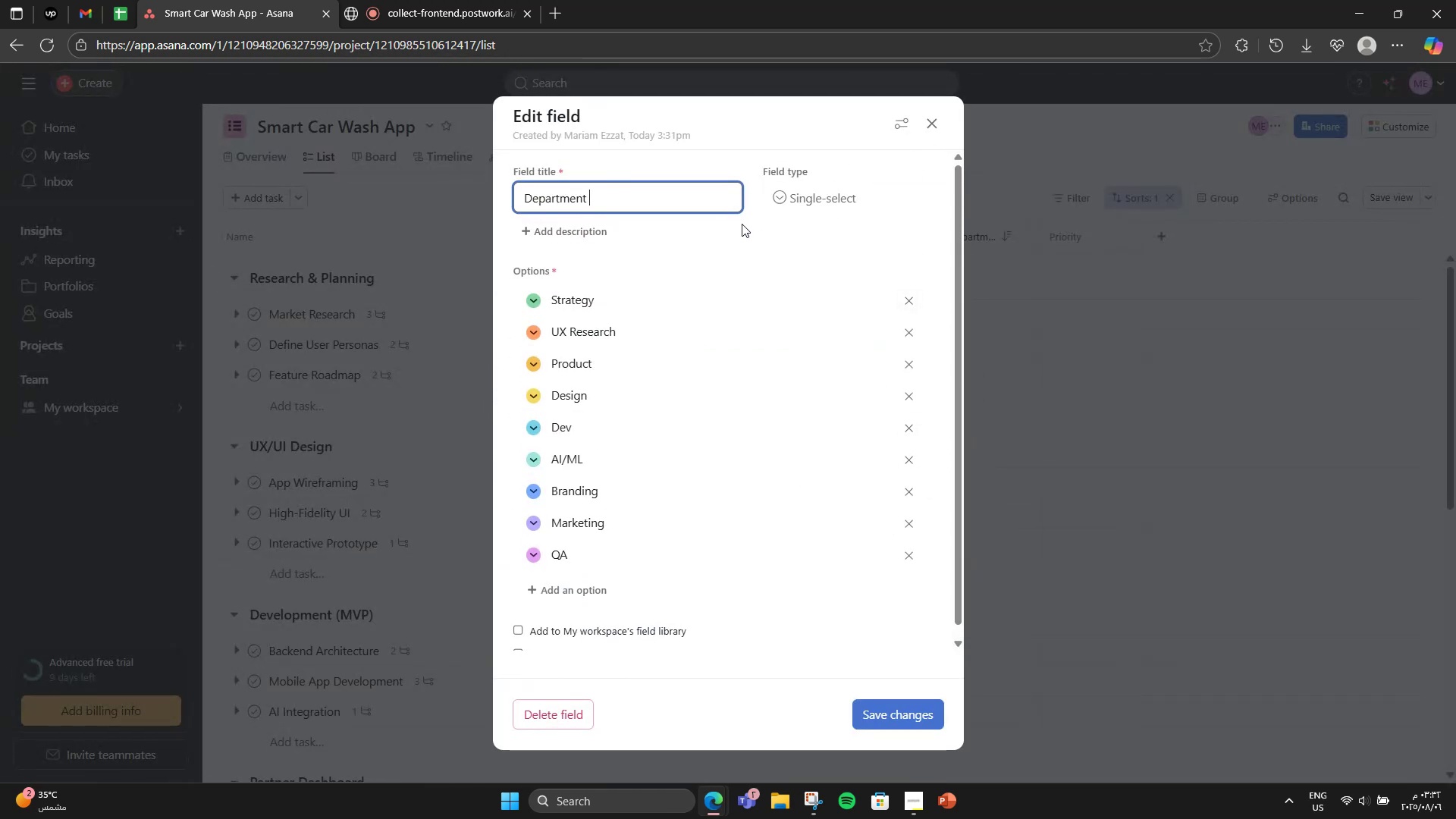 
left_click_drag(start_coordinate=[787, 199], to_coordinate=[783, 200])
 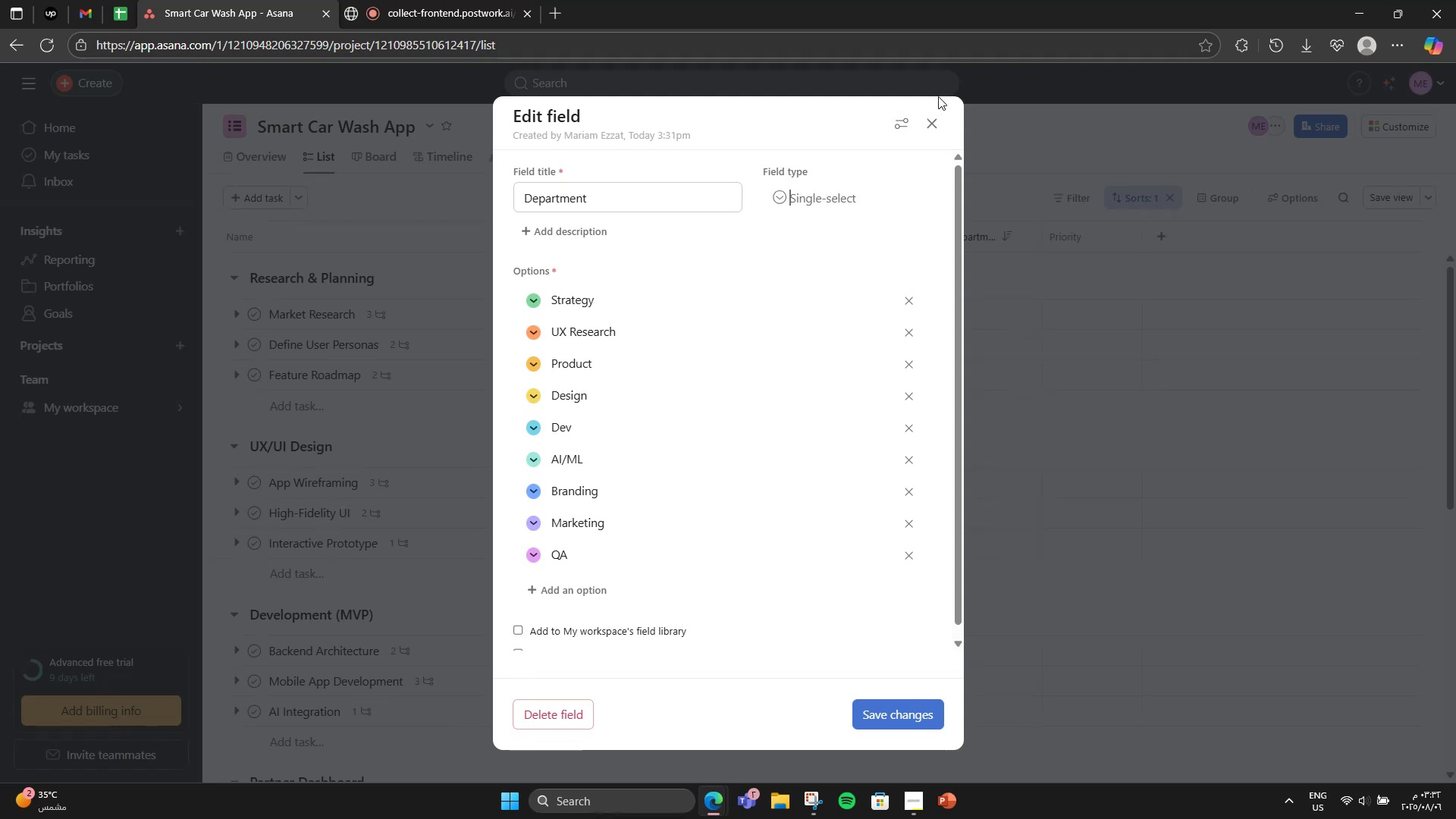 
left_click([927, 115])
 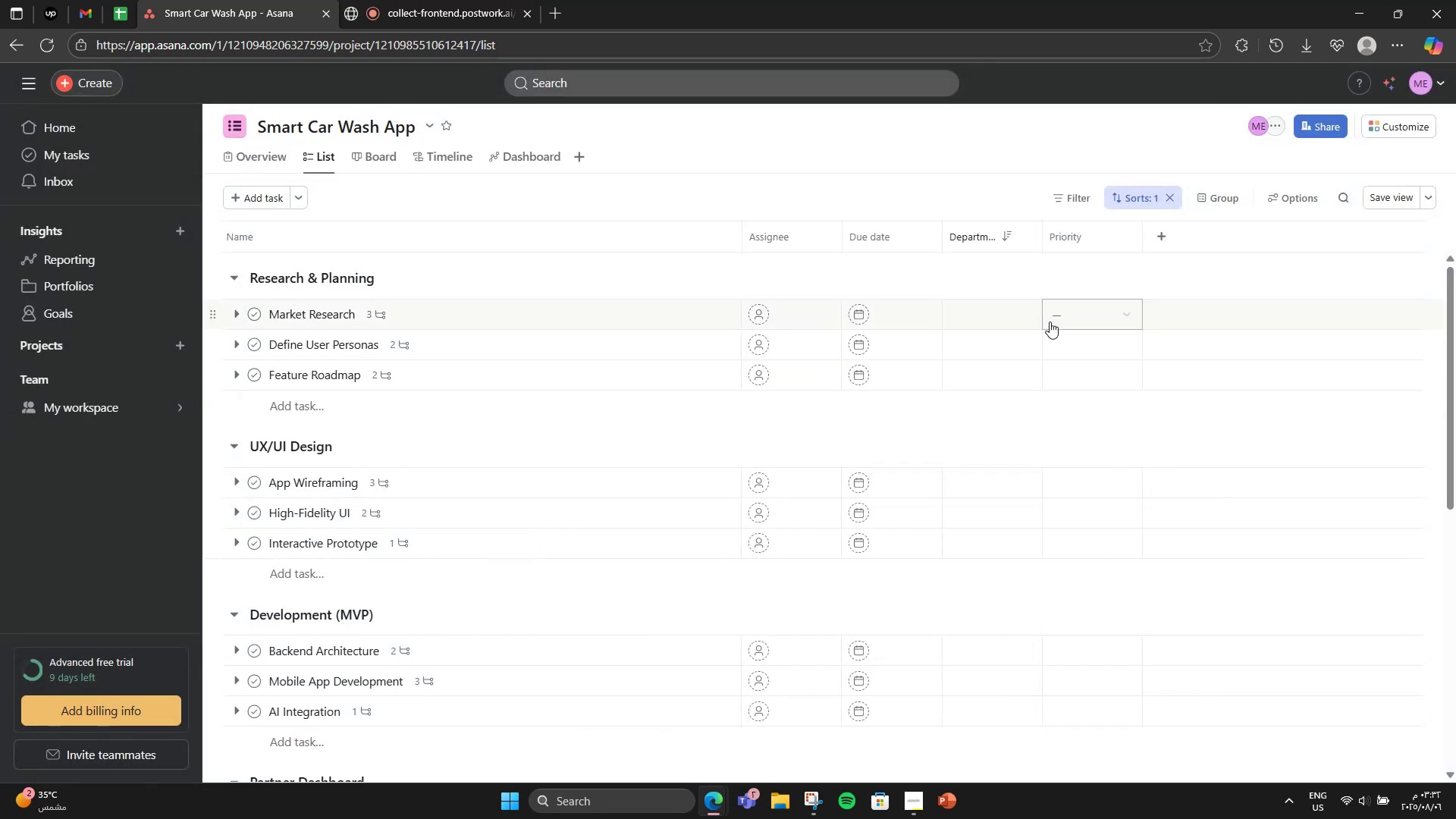 
mouse_move([908, 311])
 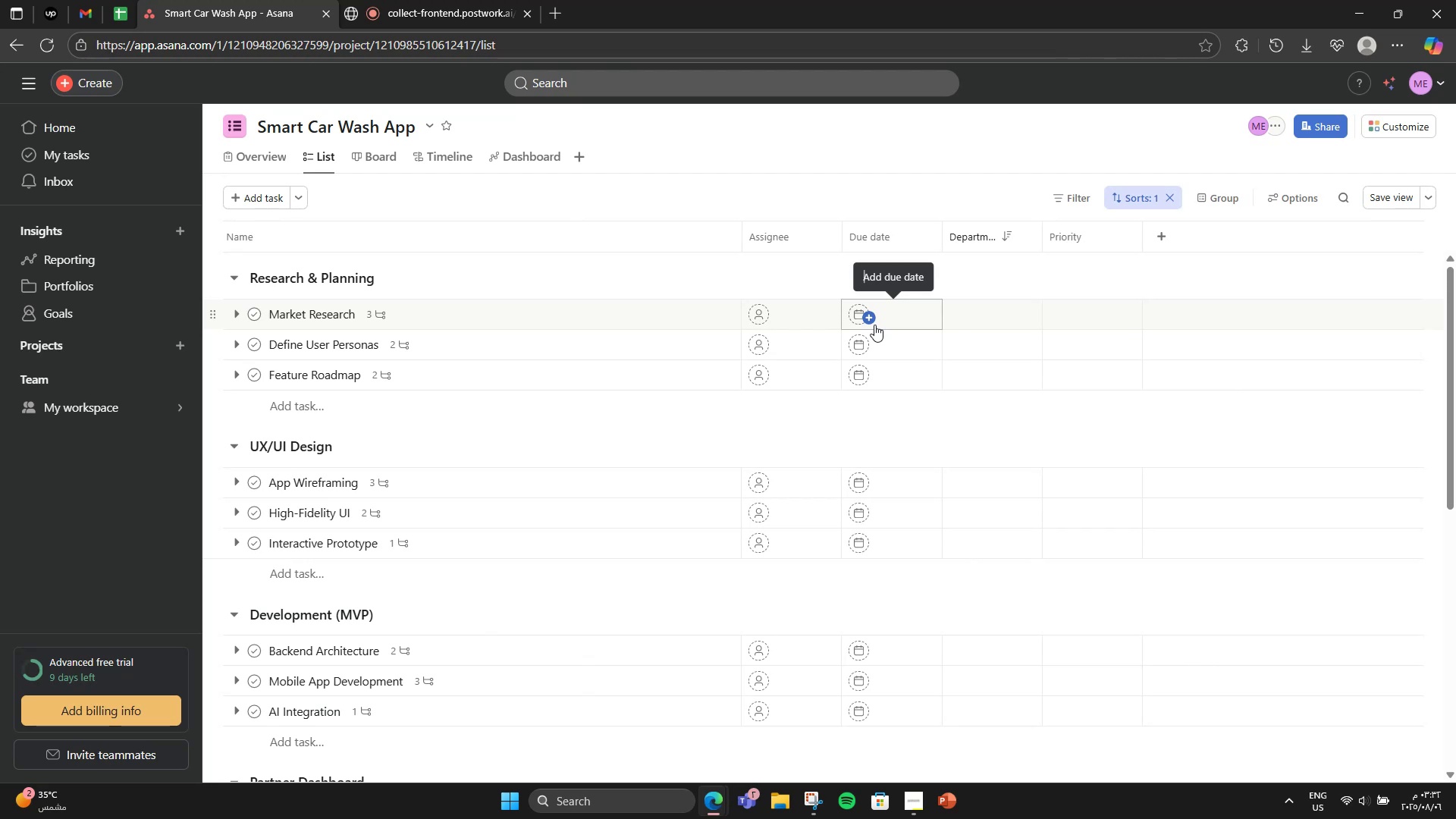 
mouse_move([795, 323])
 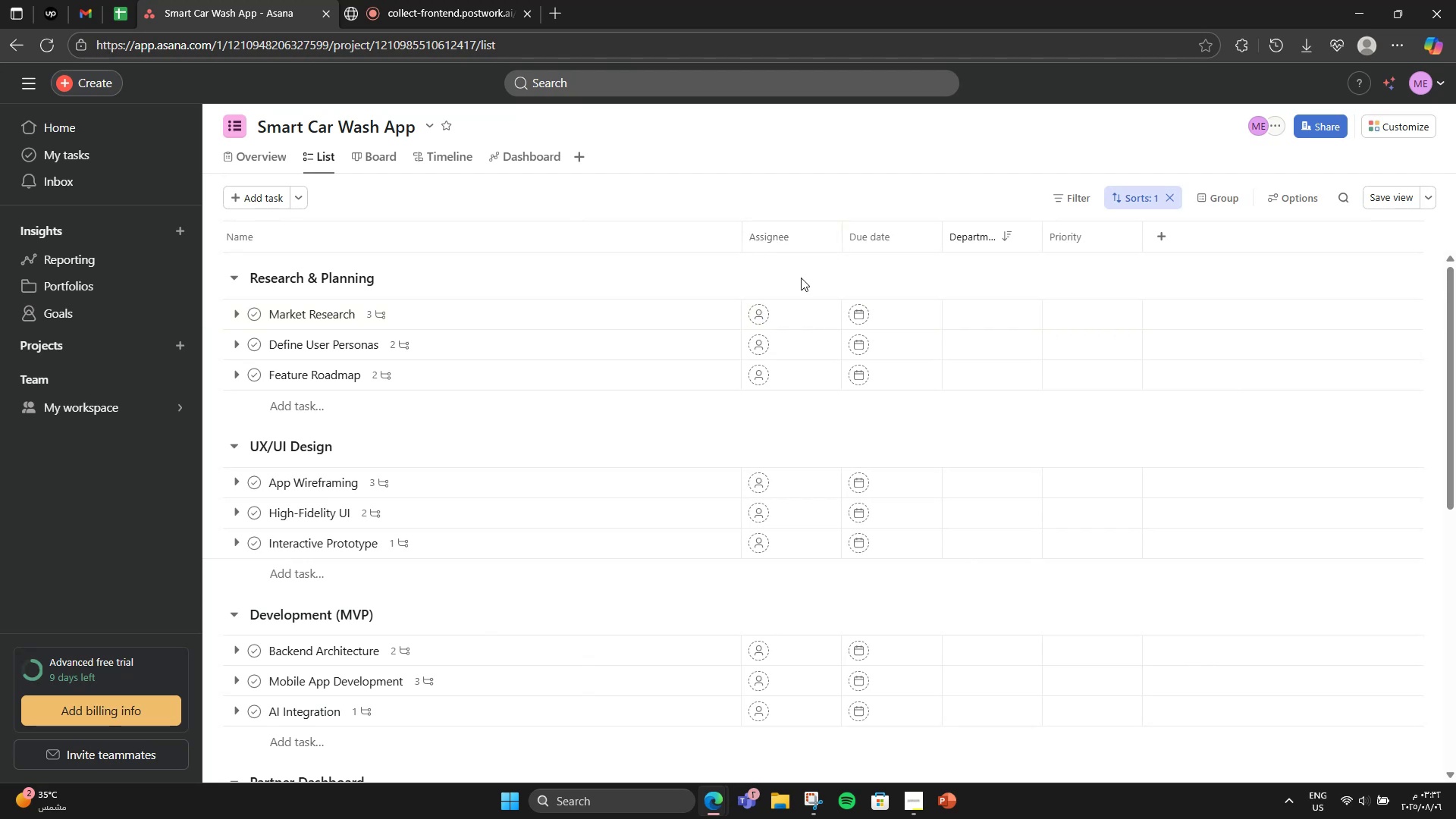 
left_click([766, 314])
 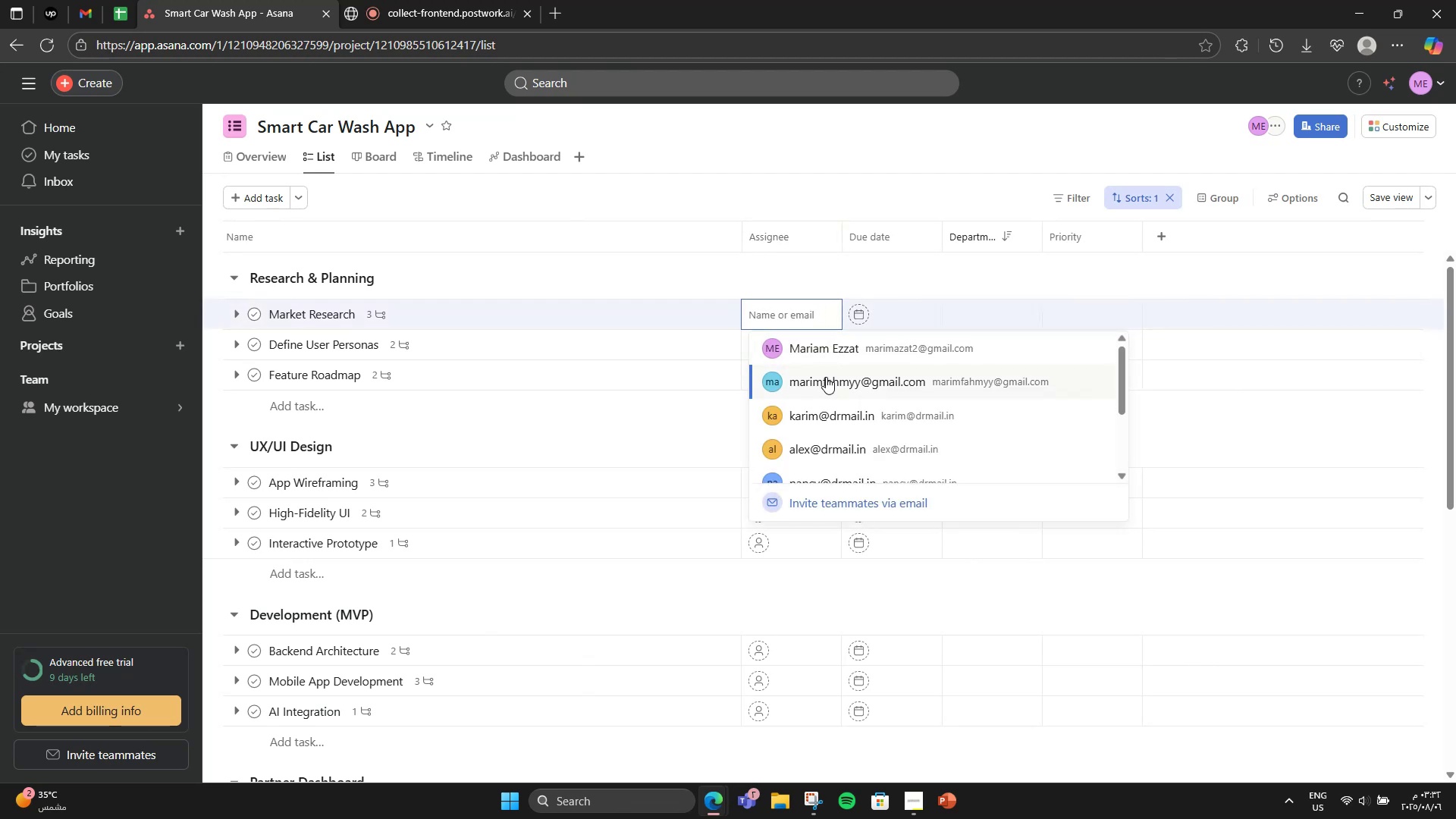 
left_click([830, 375])
 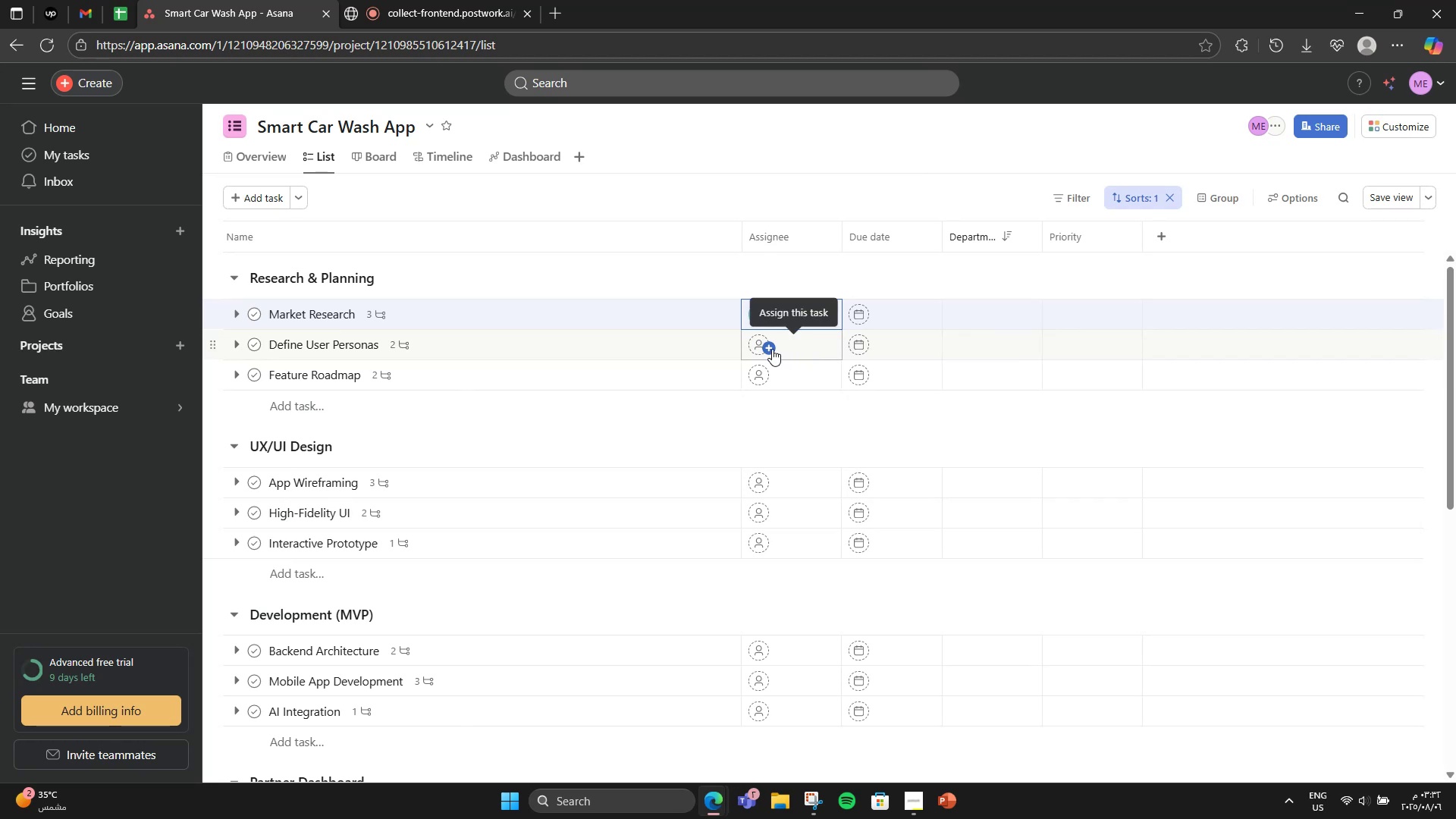 
left_click([769, 347])
 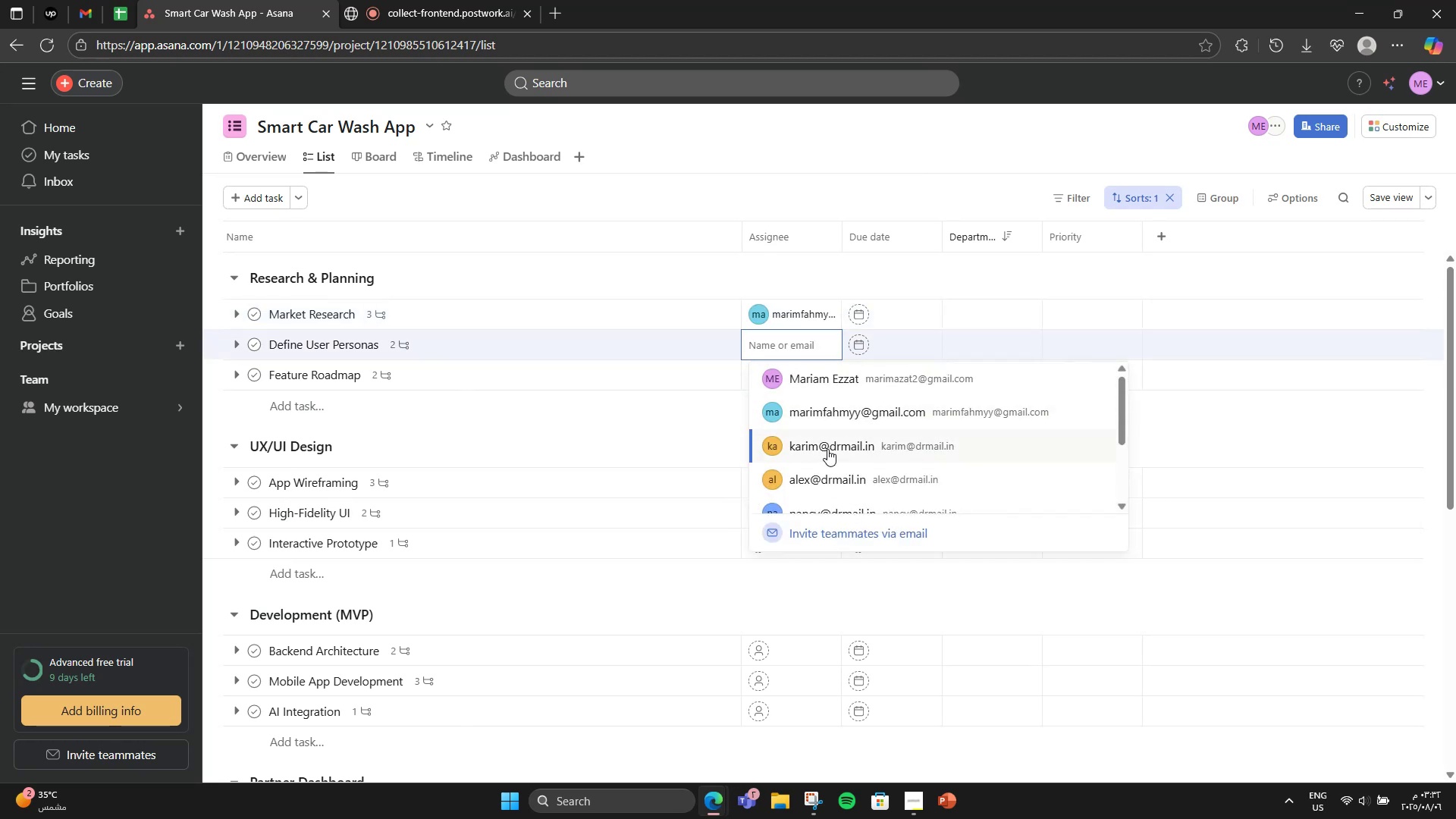 
left_click([827, 449])
 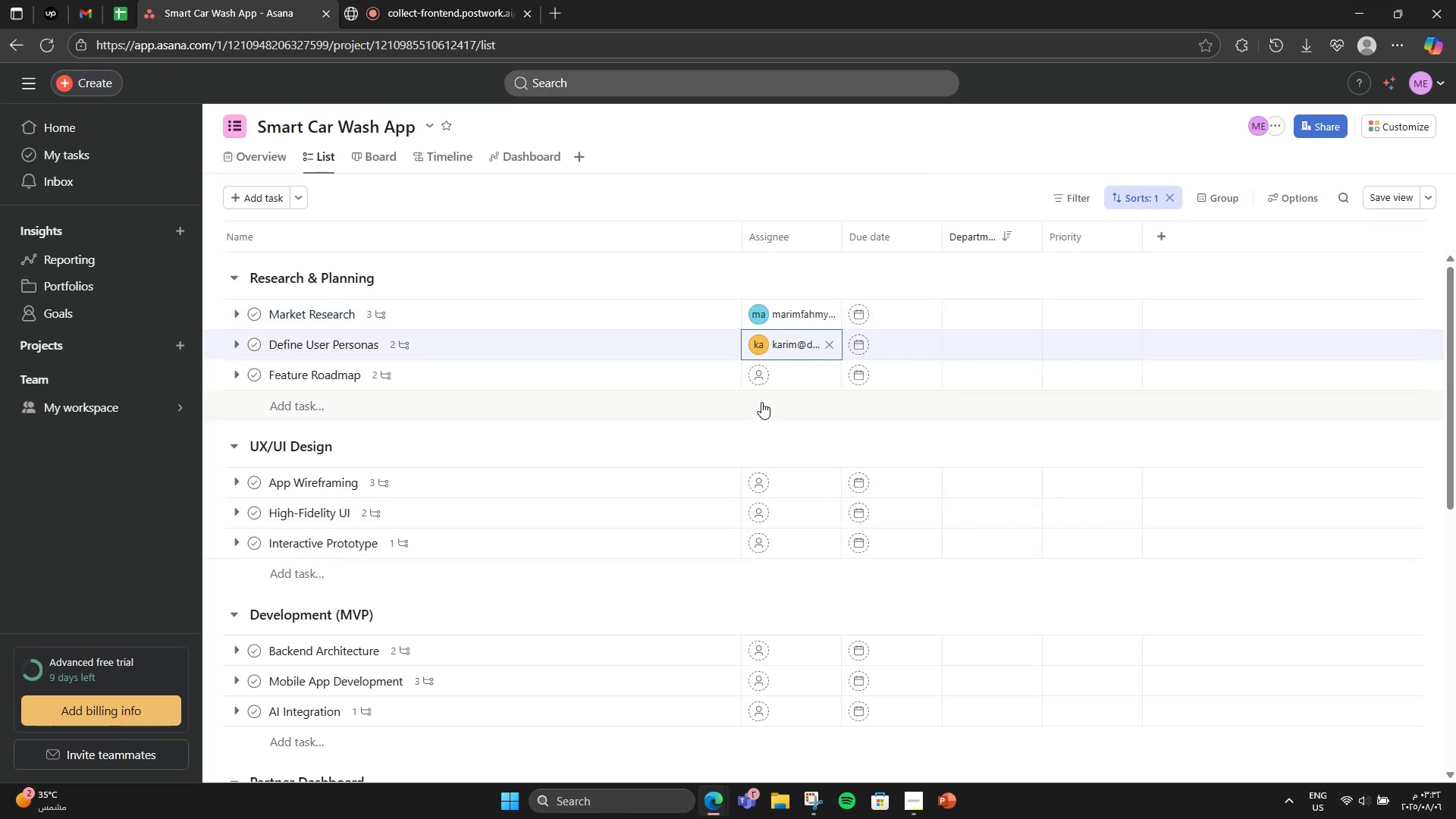 
left_click([763, 381])
 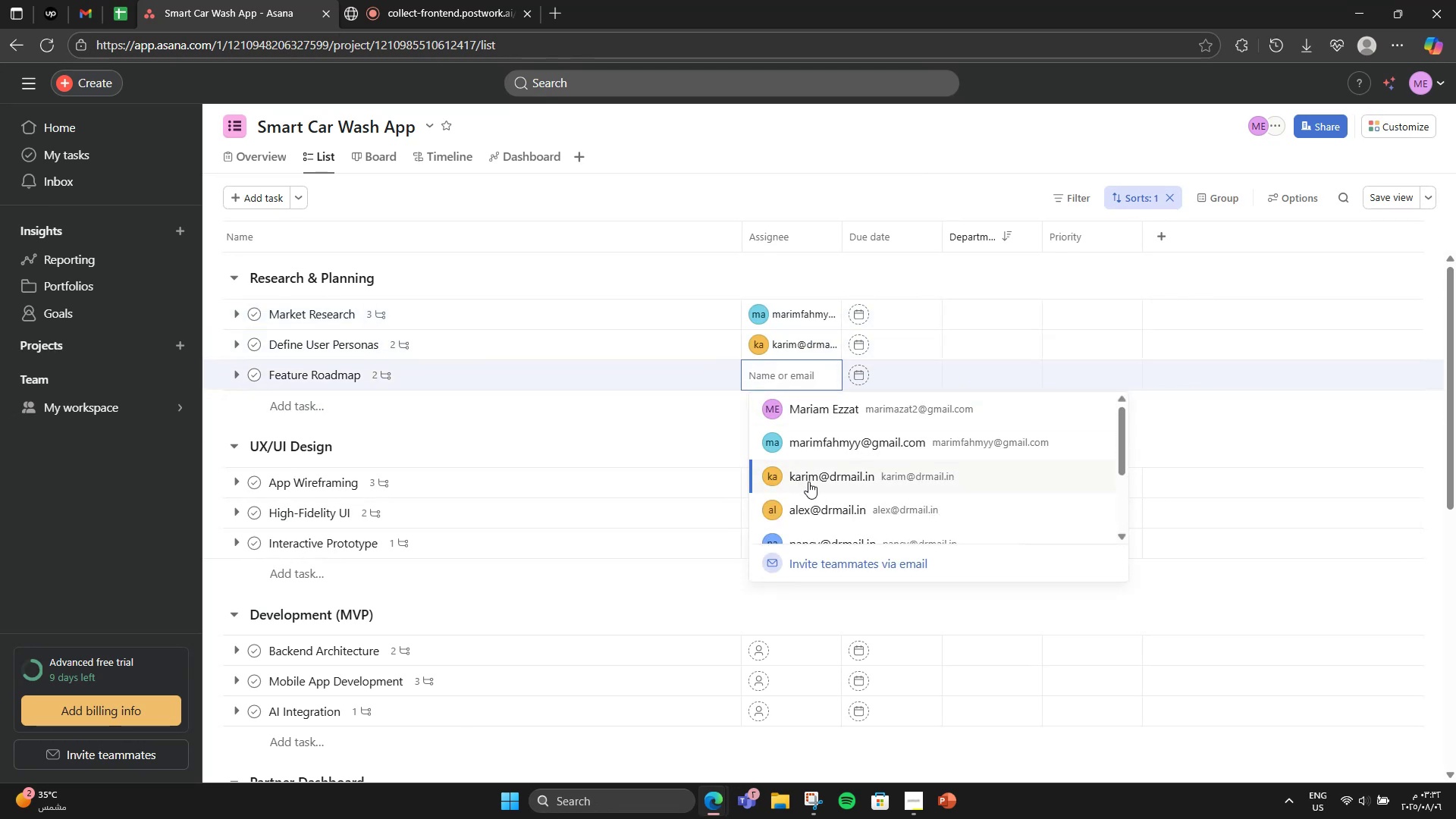 
left_click([818, 510])
 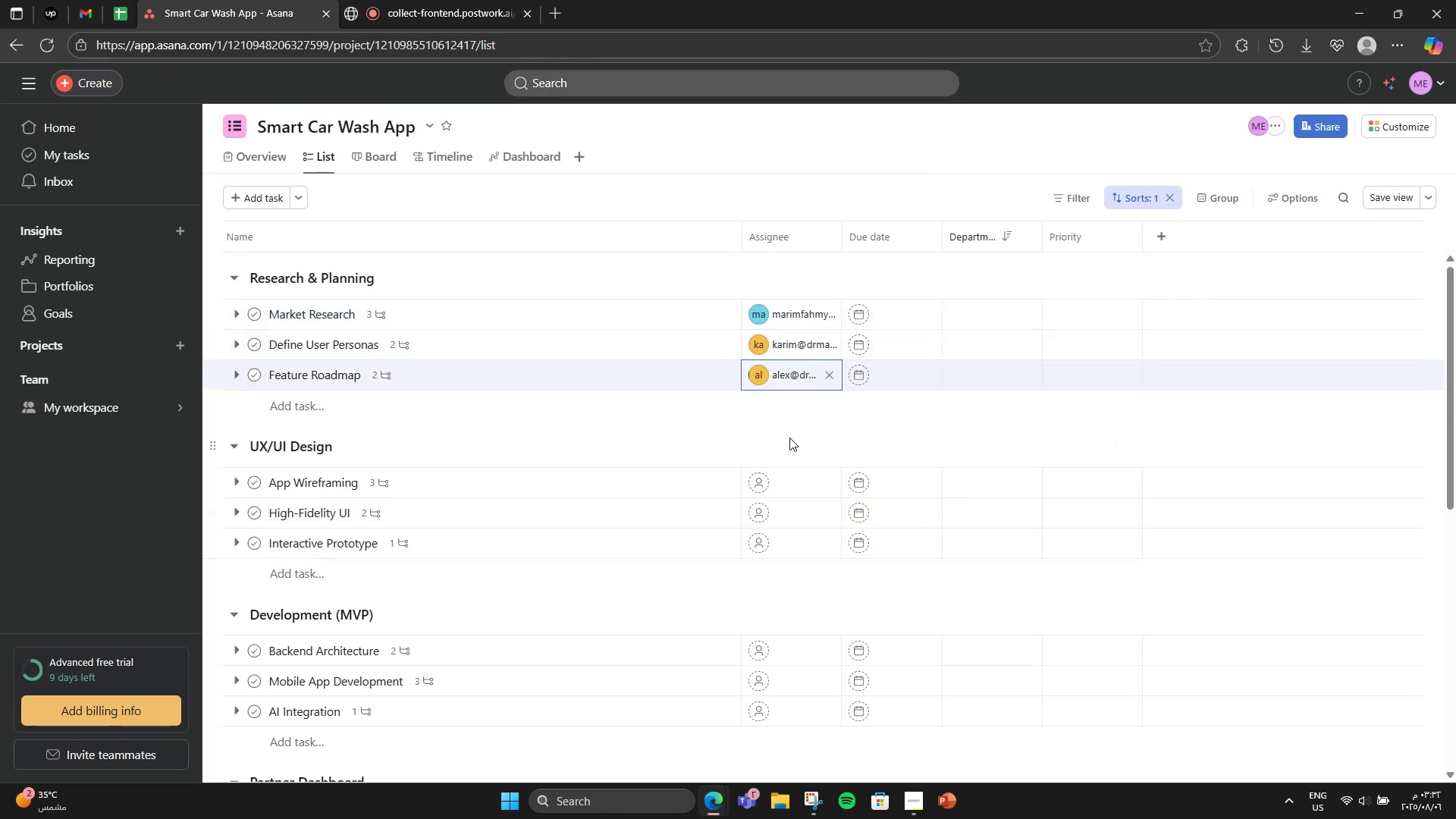 
scroll: coordinate [788, 436], scroll_direction: down, amount: 1.0
 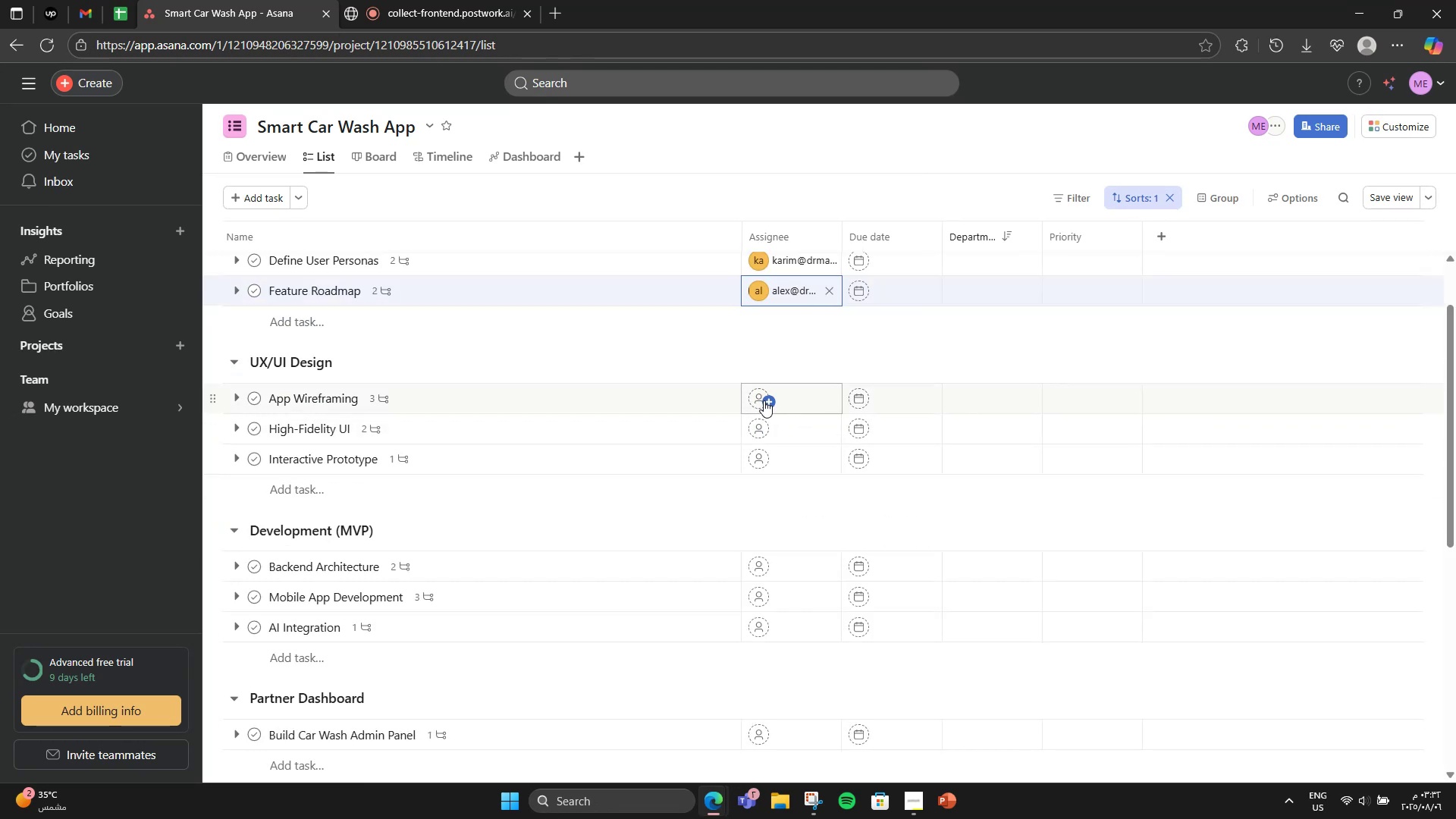 
left_click([766, 400])
 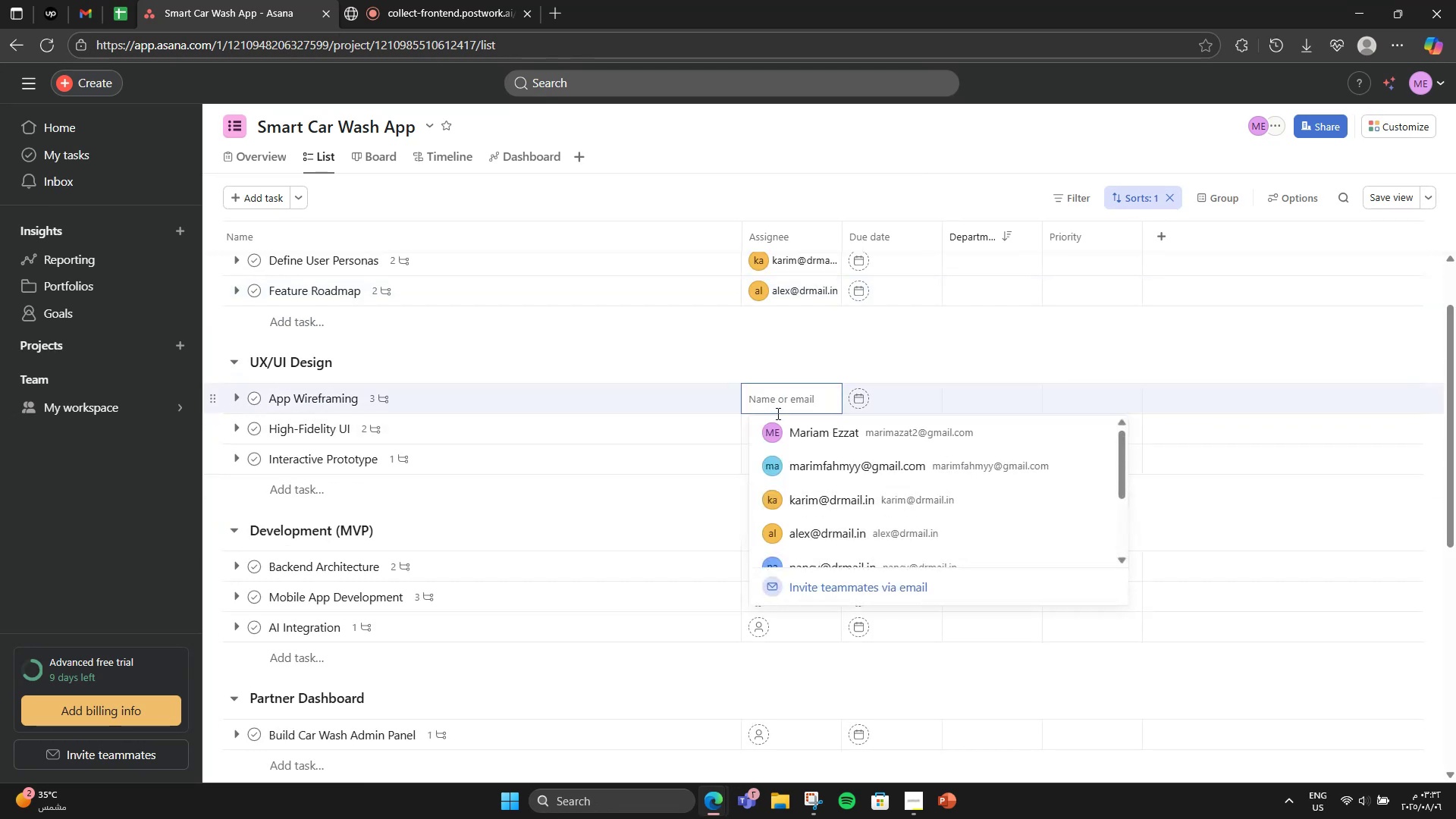 
scroll: coordinate [814, 499], scroll_direction: down, amount: 1.0
 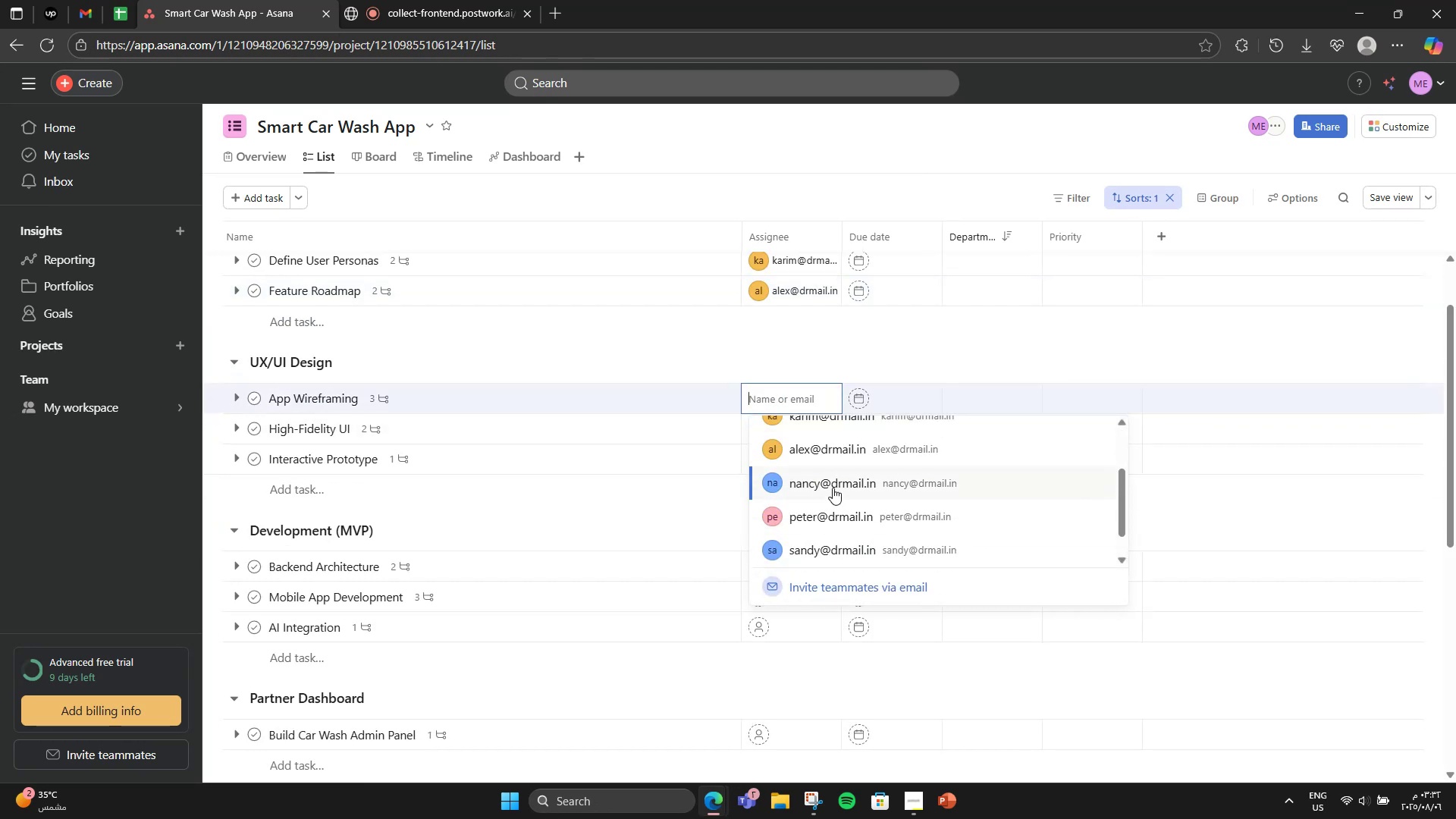 
left_click([833, 488])
 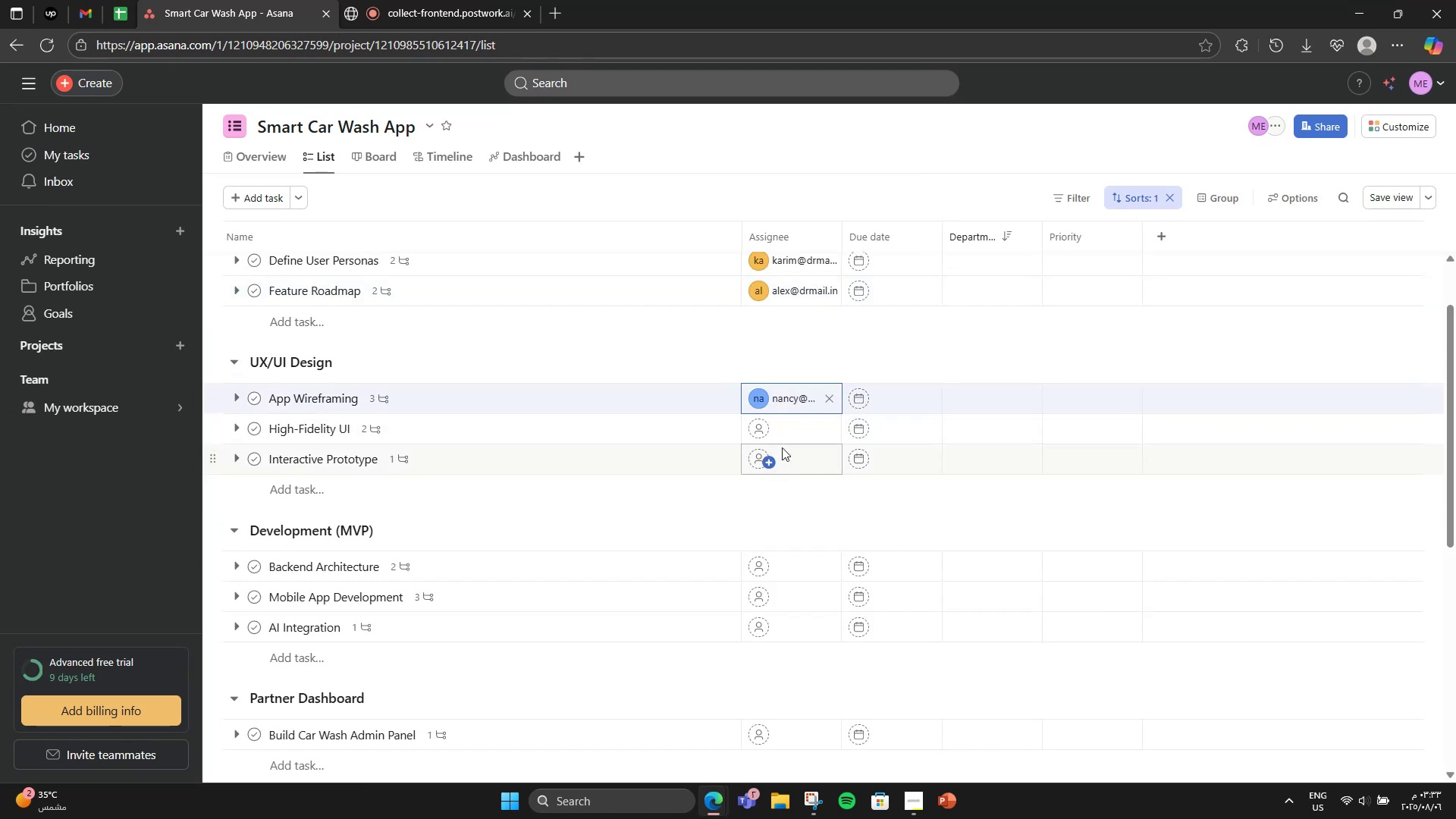 
left_click([772, 433])
 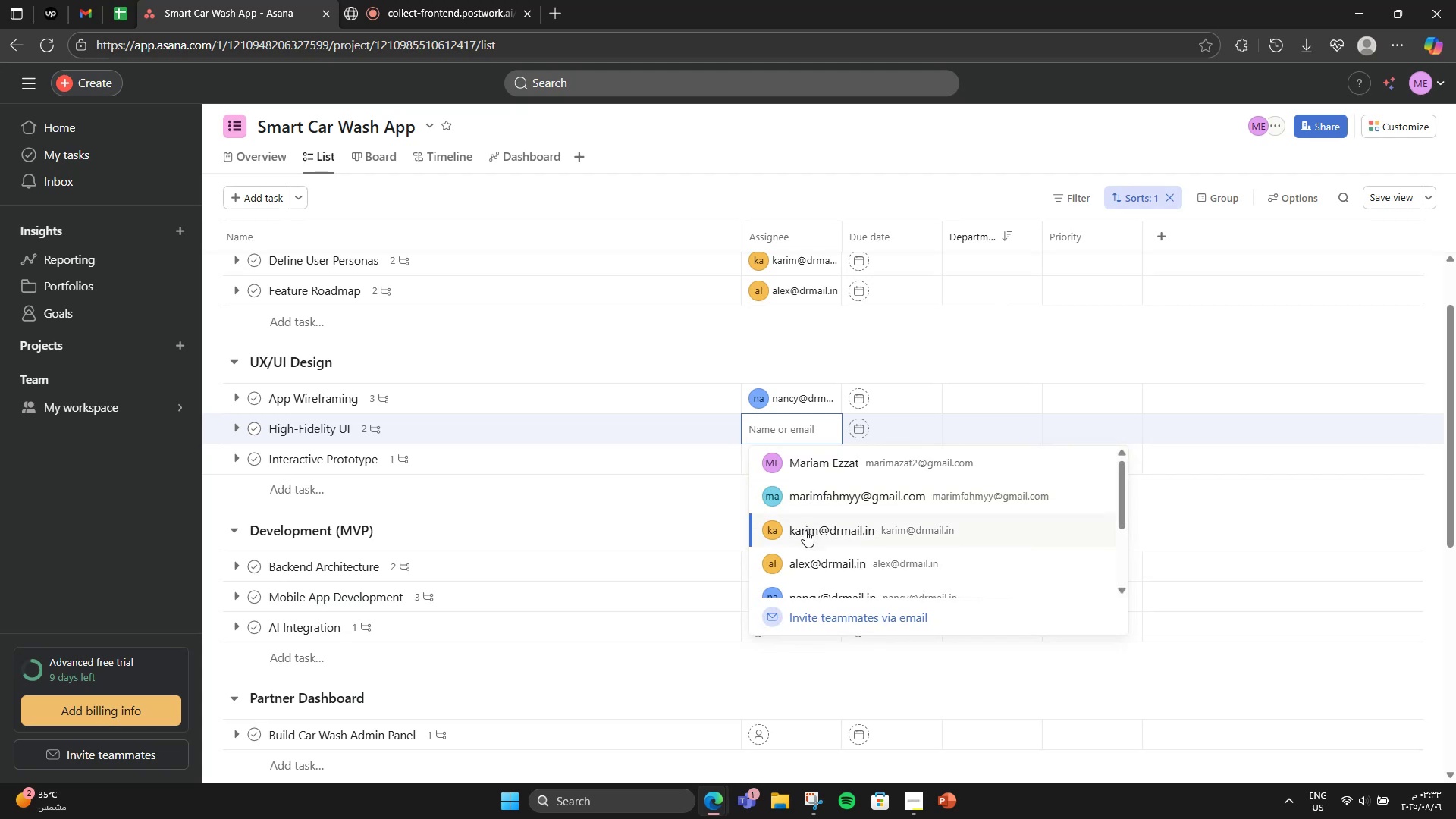 
scroll: coordinate [824, 543], scroll_direction: down, amount: 1.0
 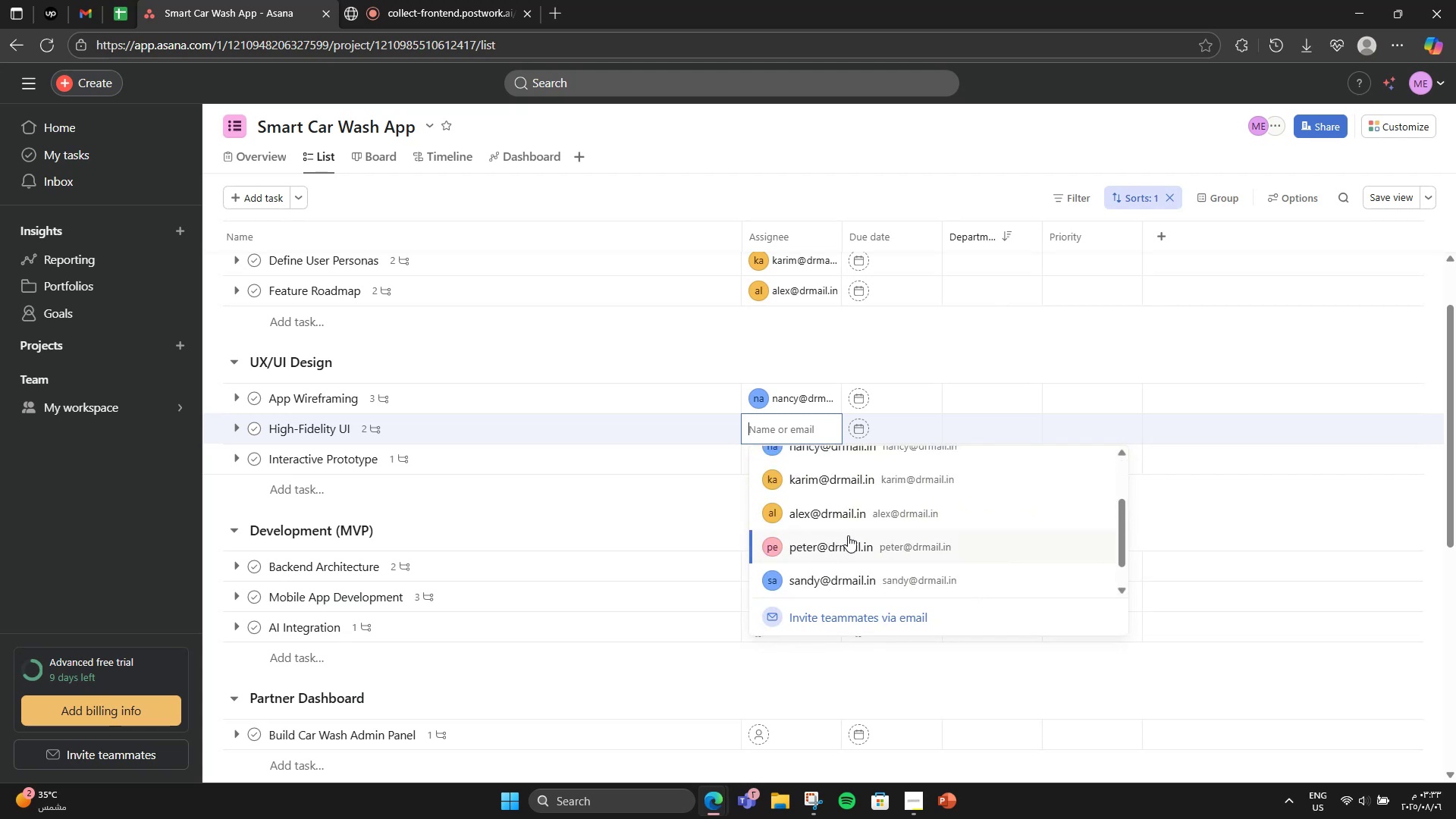 
left_click([849, 543])
 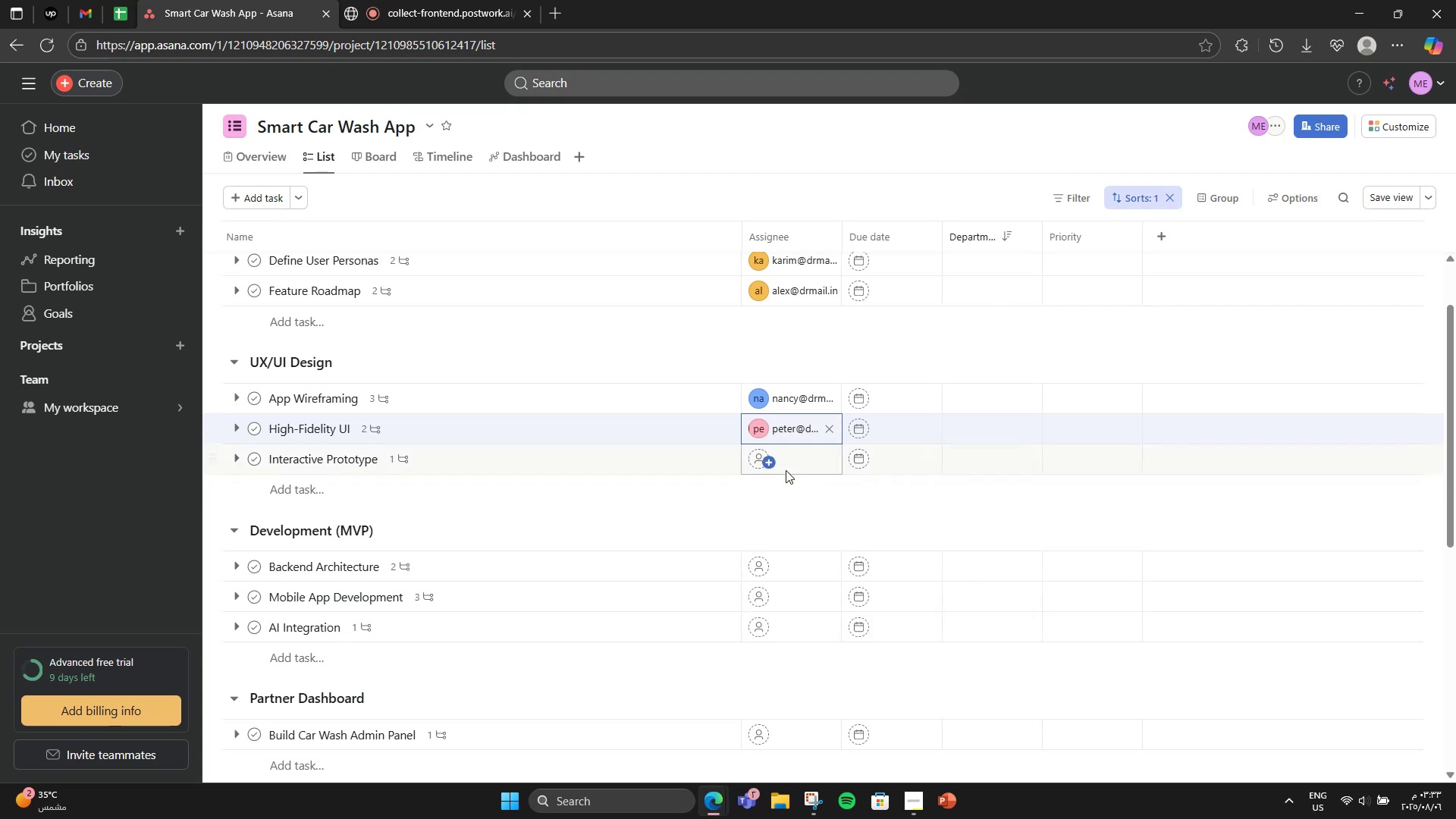 
left_click([777, 466])
 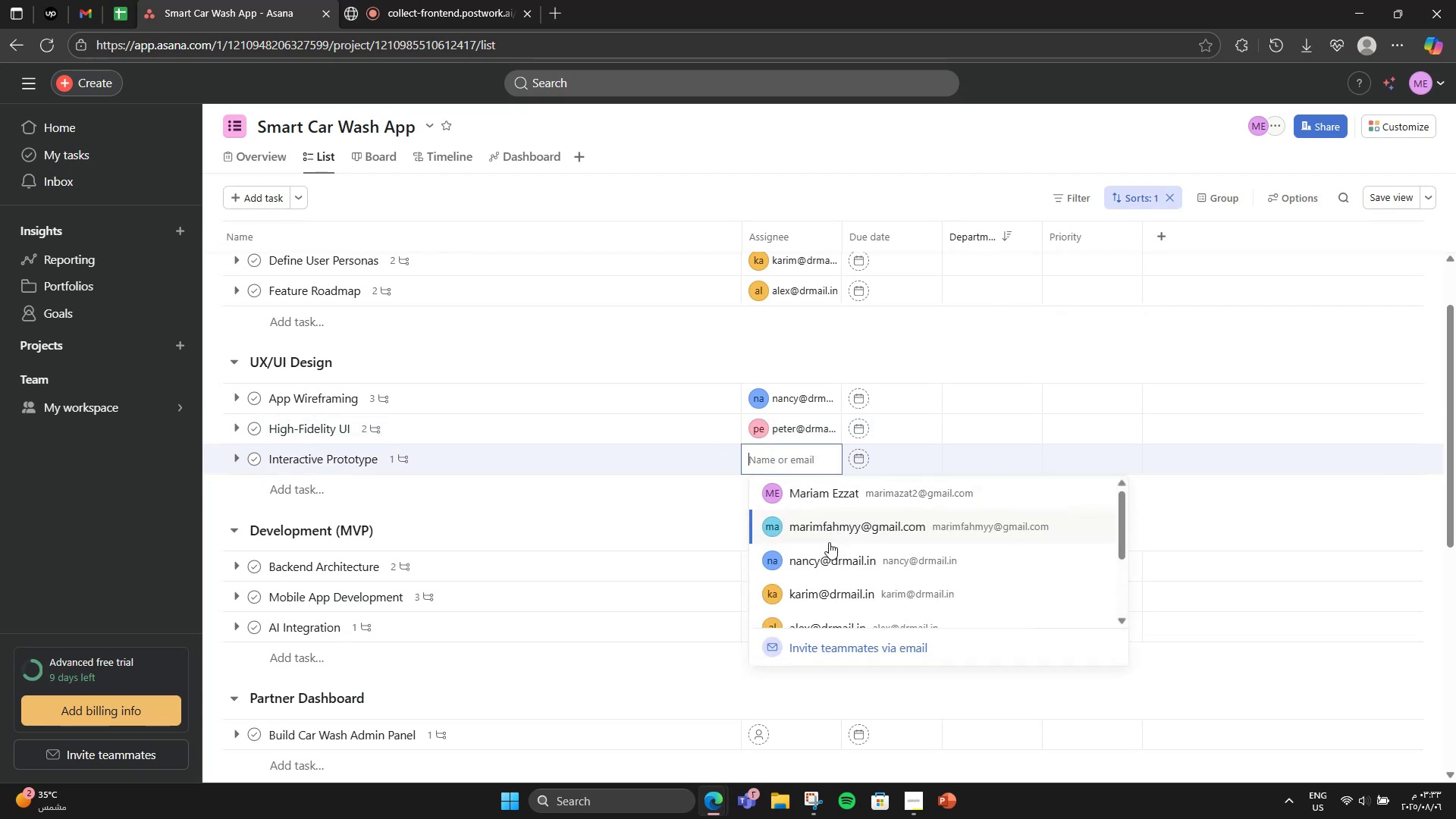 
scroll: coordinate [831, 583], scroll_direction: down, amount: 2.0
 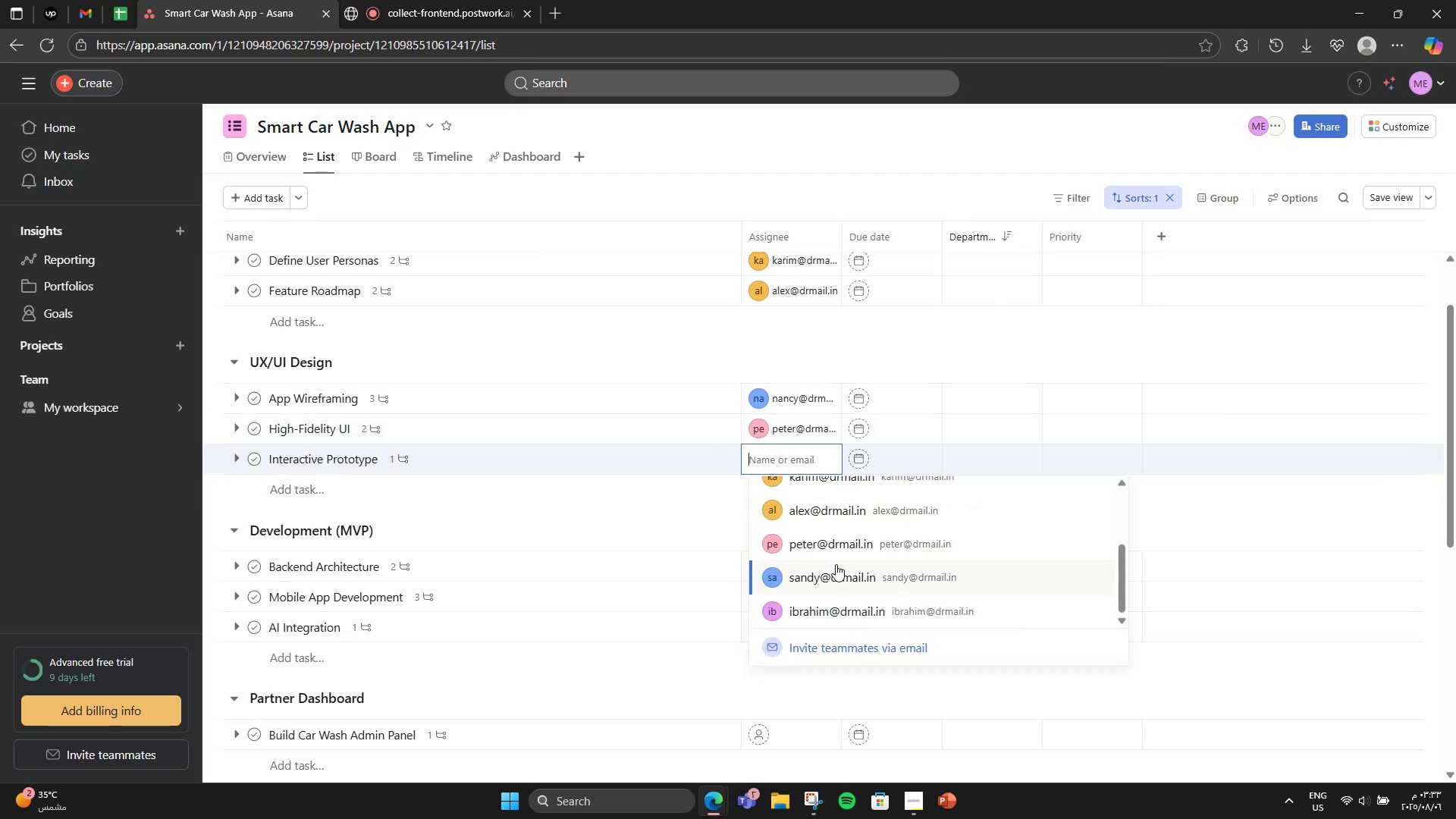 
left_click([836, 568])
 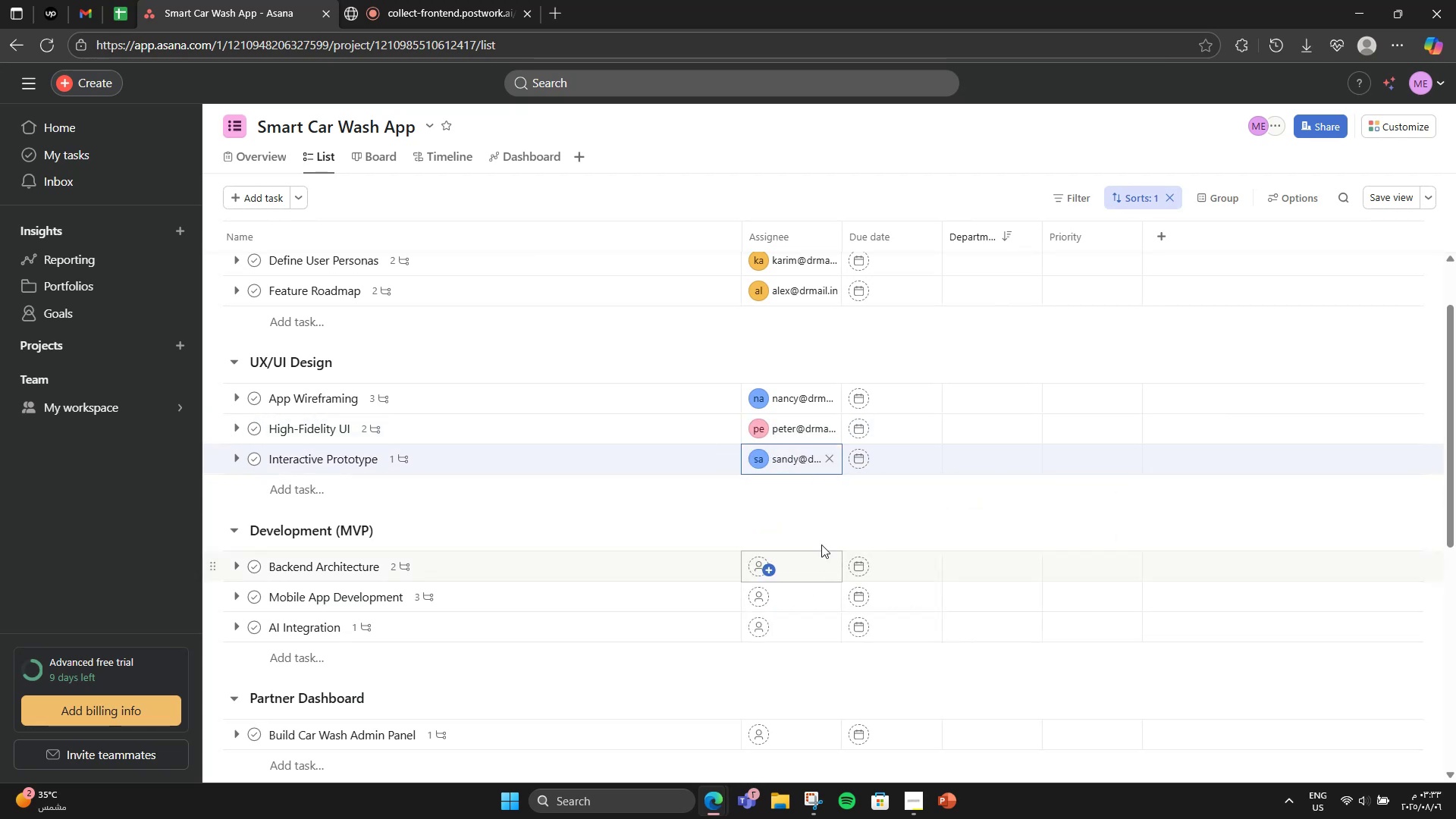 
scroll: coordinate [804, 519], scroll_direction: down, amount: 1.0
 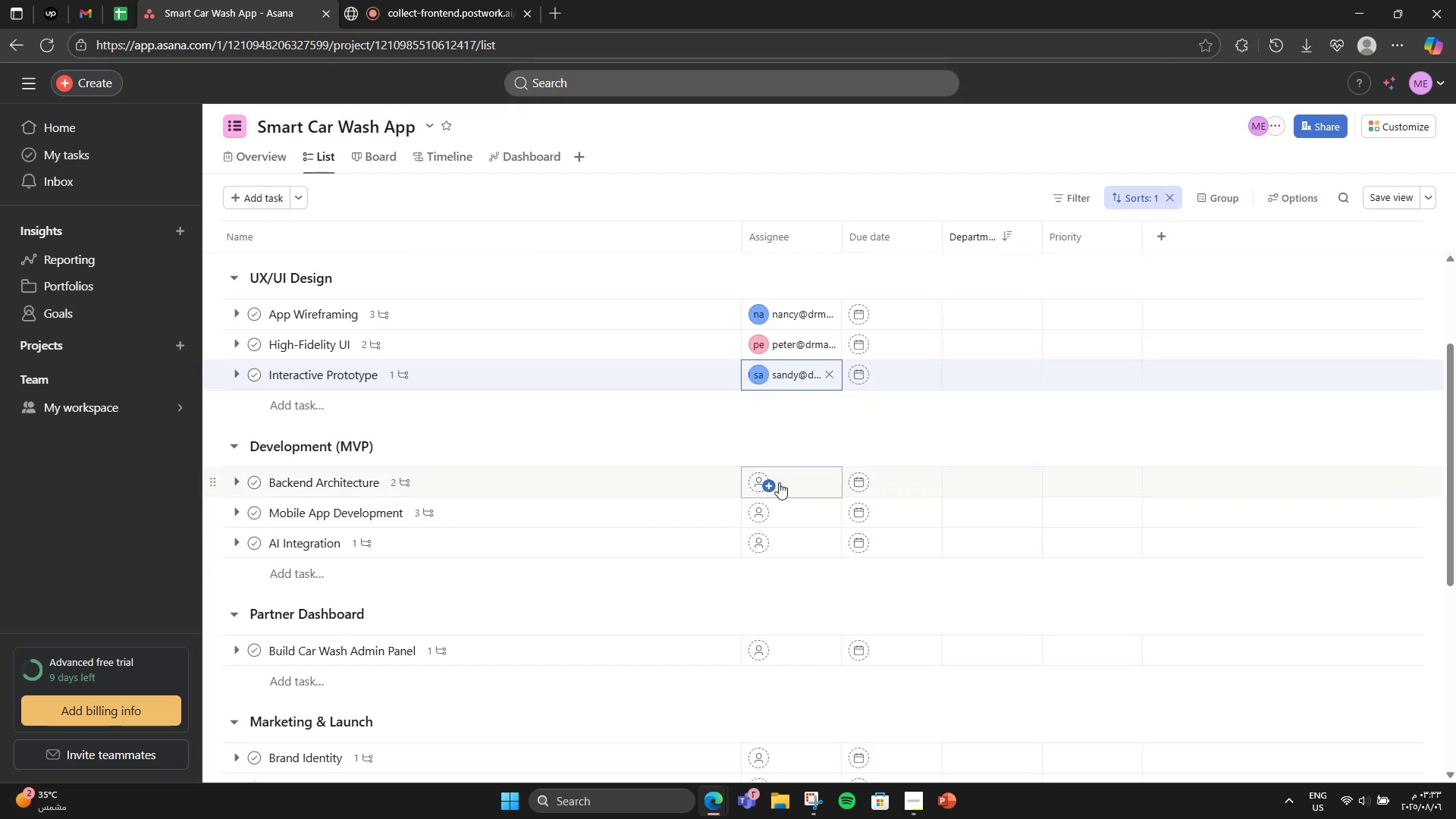 
left_click([769, 482])
 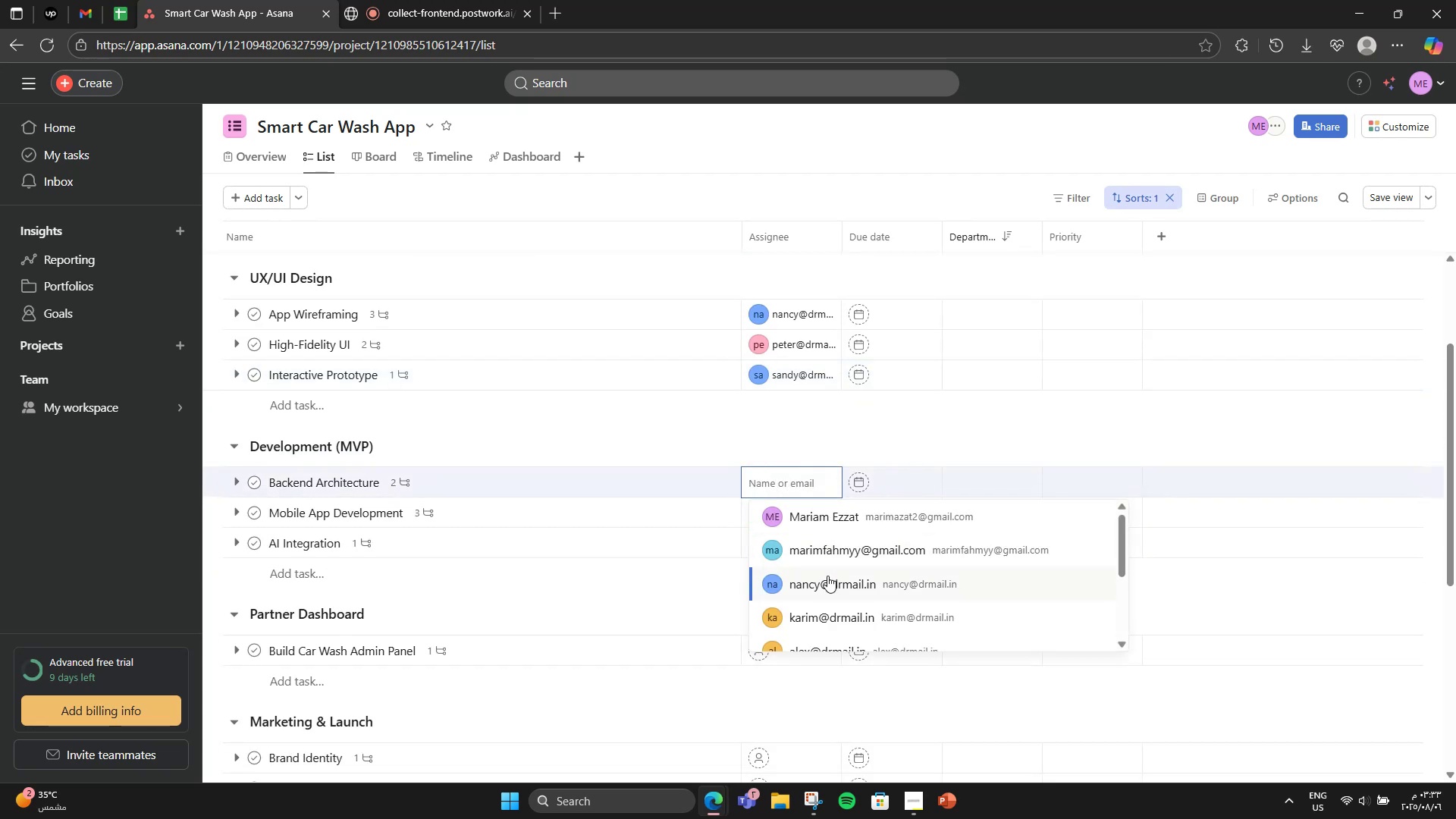 
left_click([831, 552])
 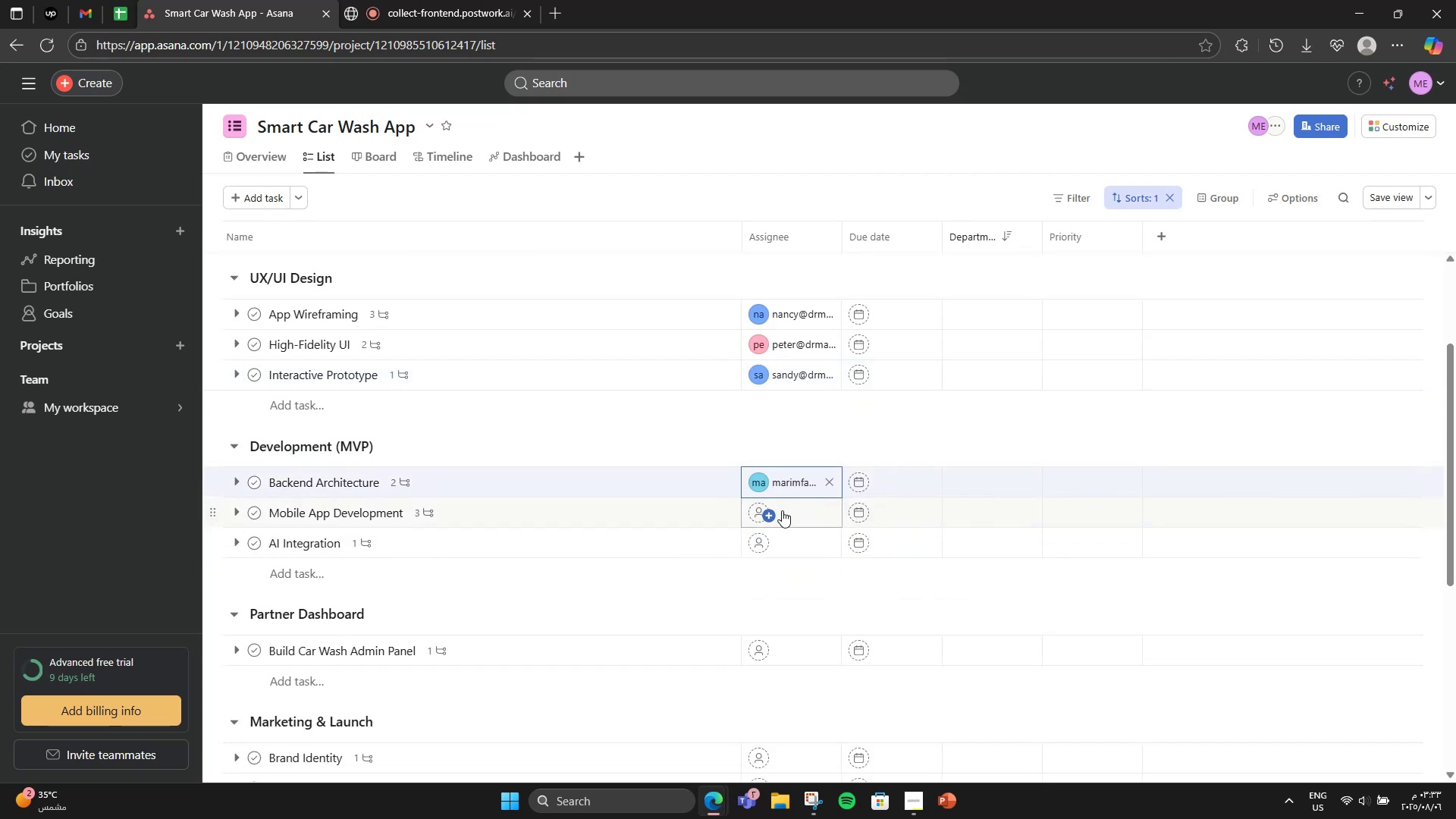 
left_click([770, 520])
 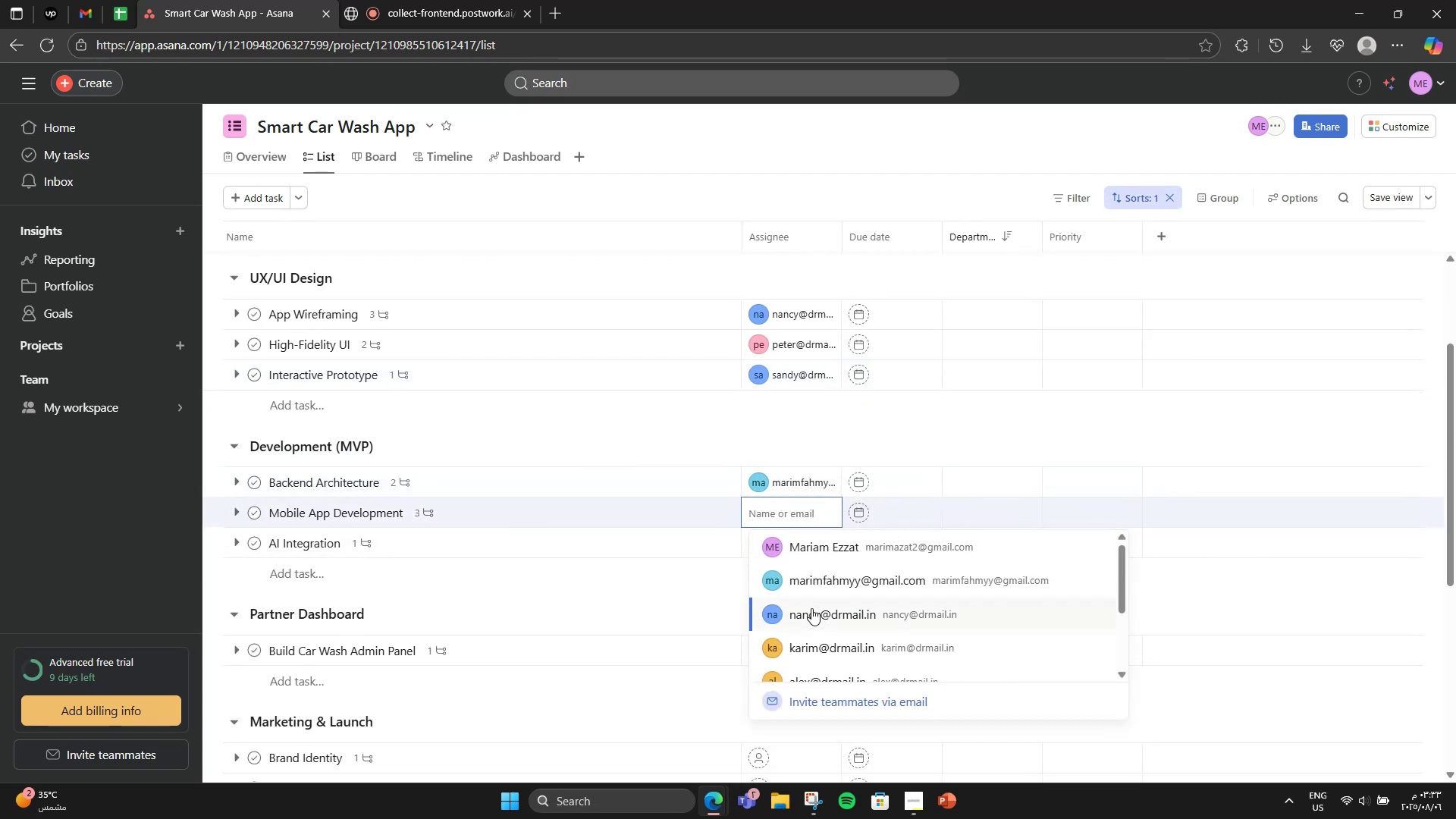 
left_click([811, 610])
 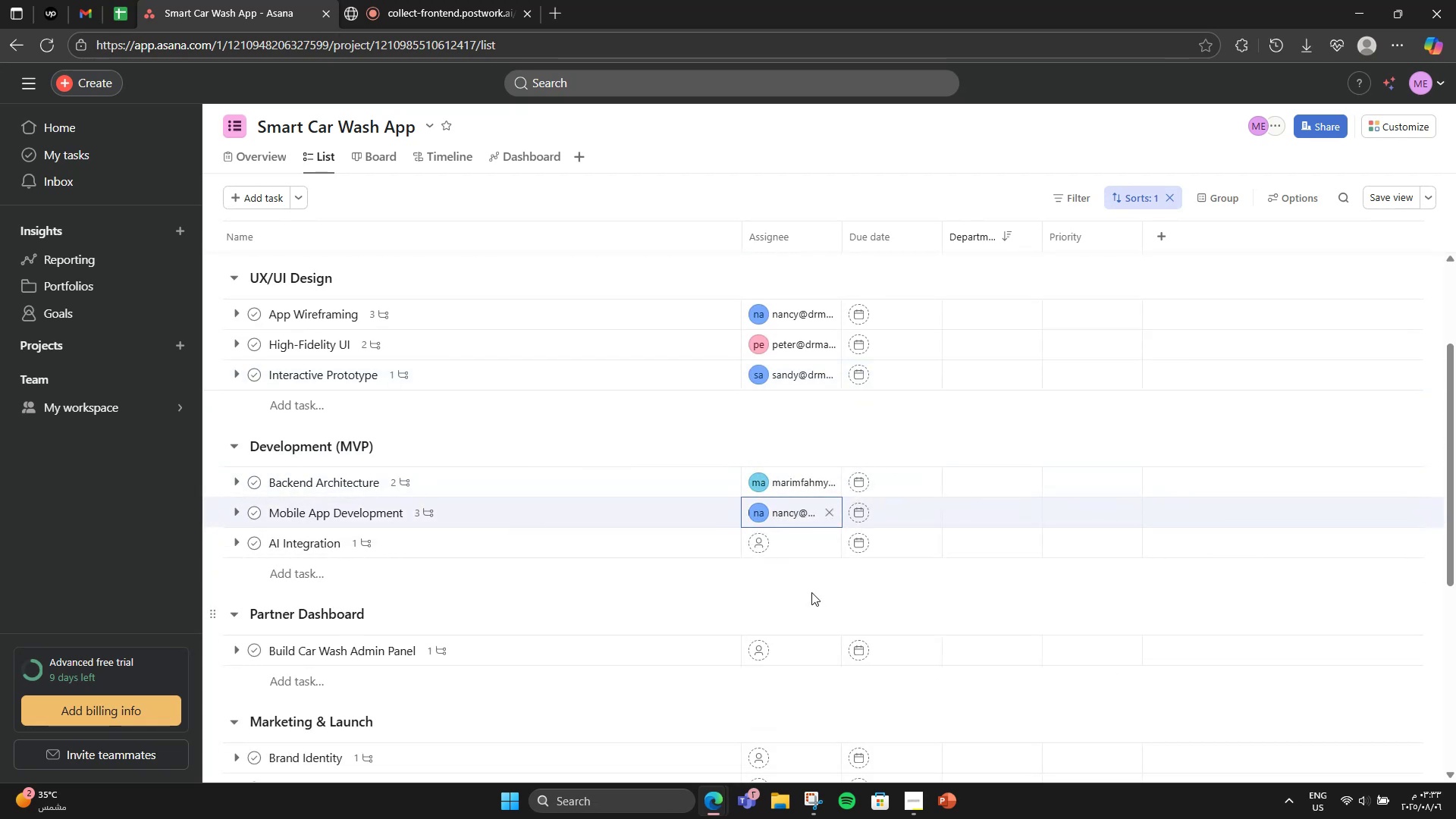 
scroll: coordinate [807, 565], scroll_direction: down, amount: 2.0
 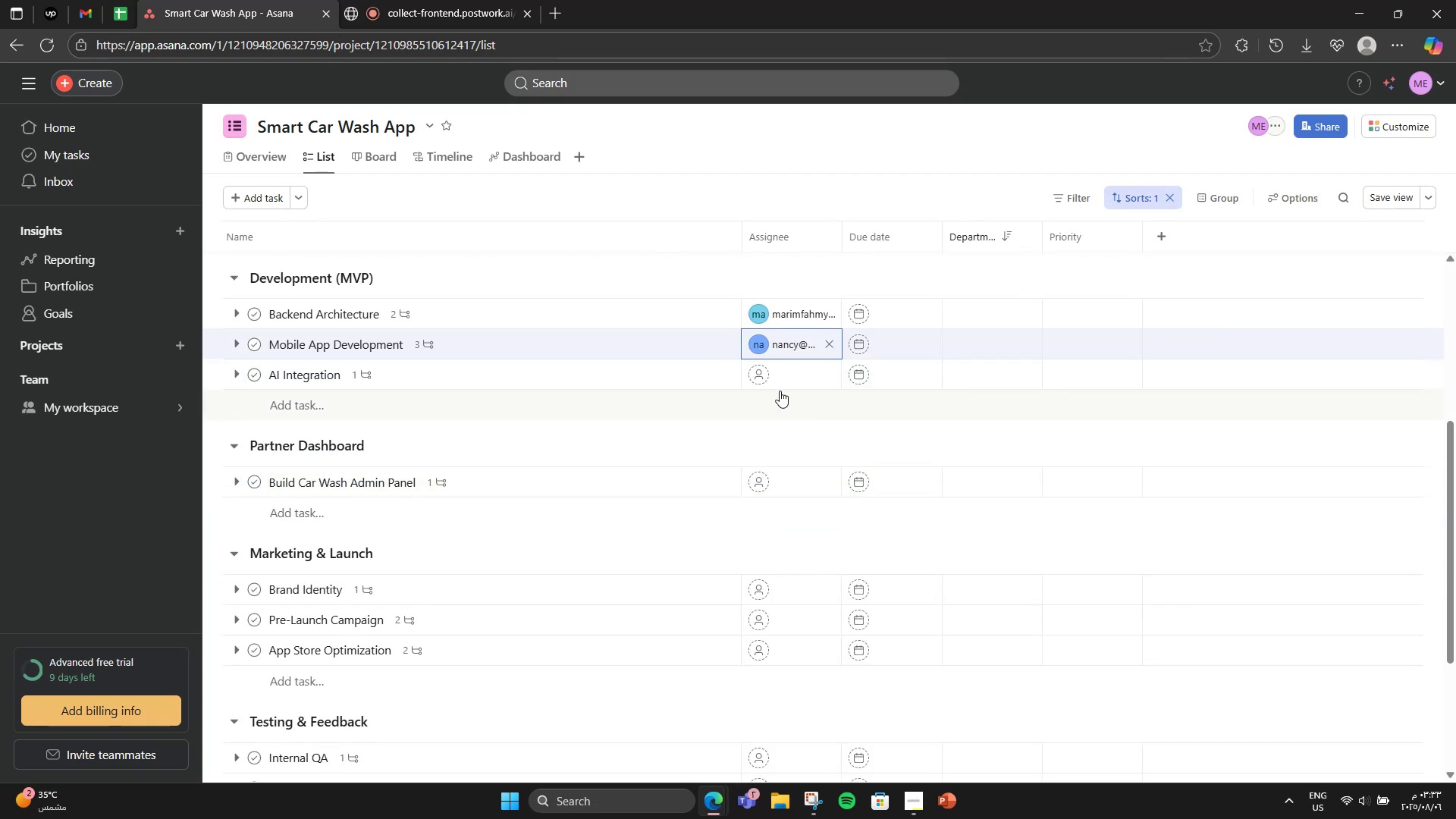 
left_click([767, 382])
 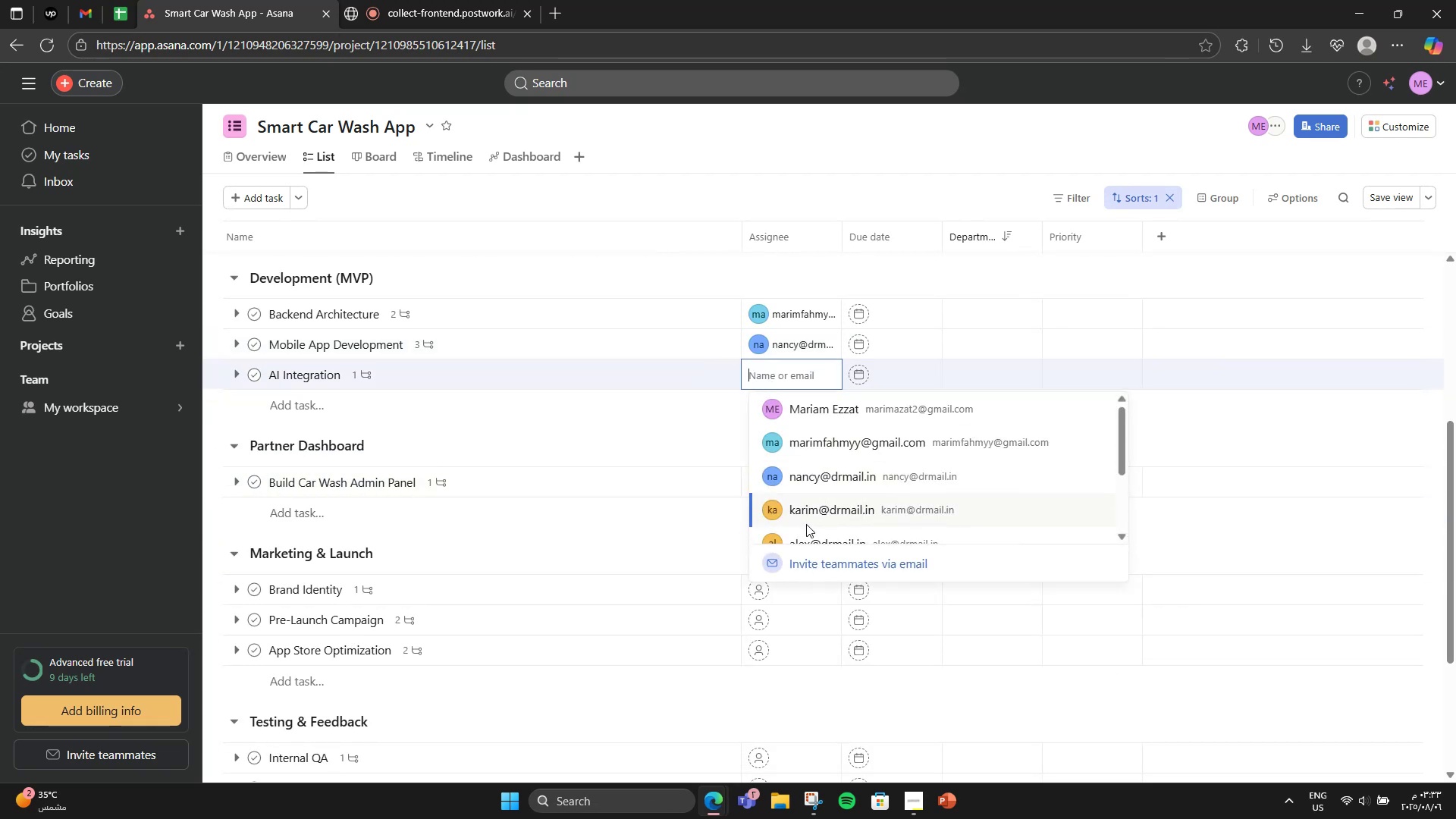 
scroll: coordinate [811, 519], scroll_direction: down, amount: 2.0
 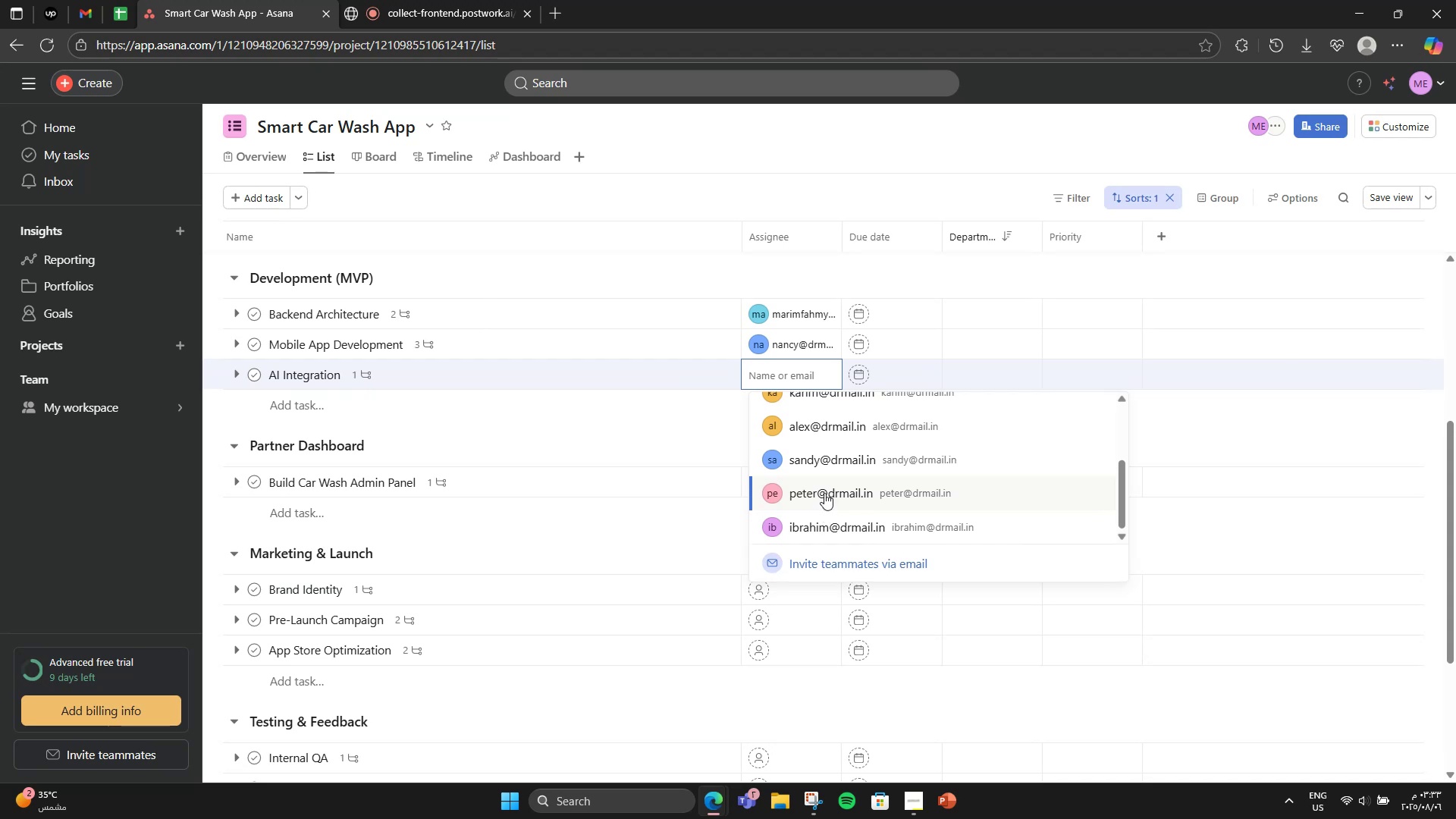 
left_click([824, 489])
 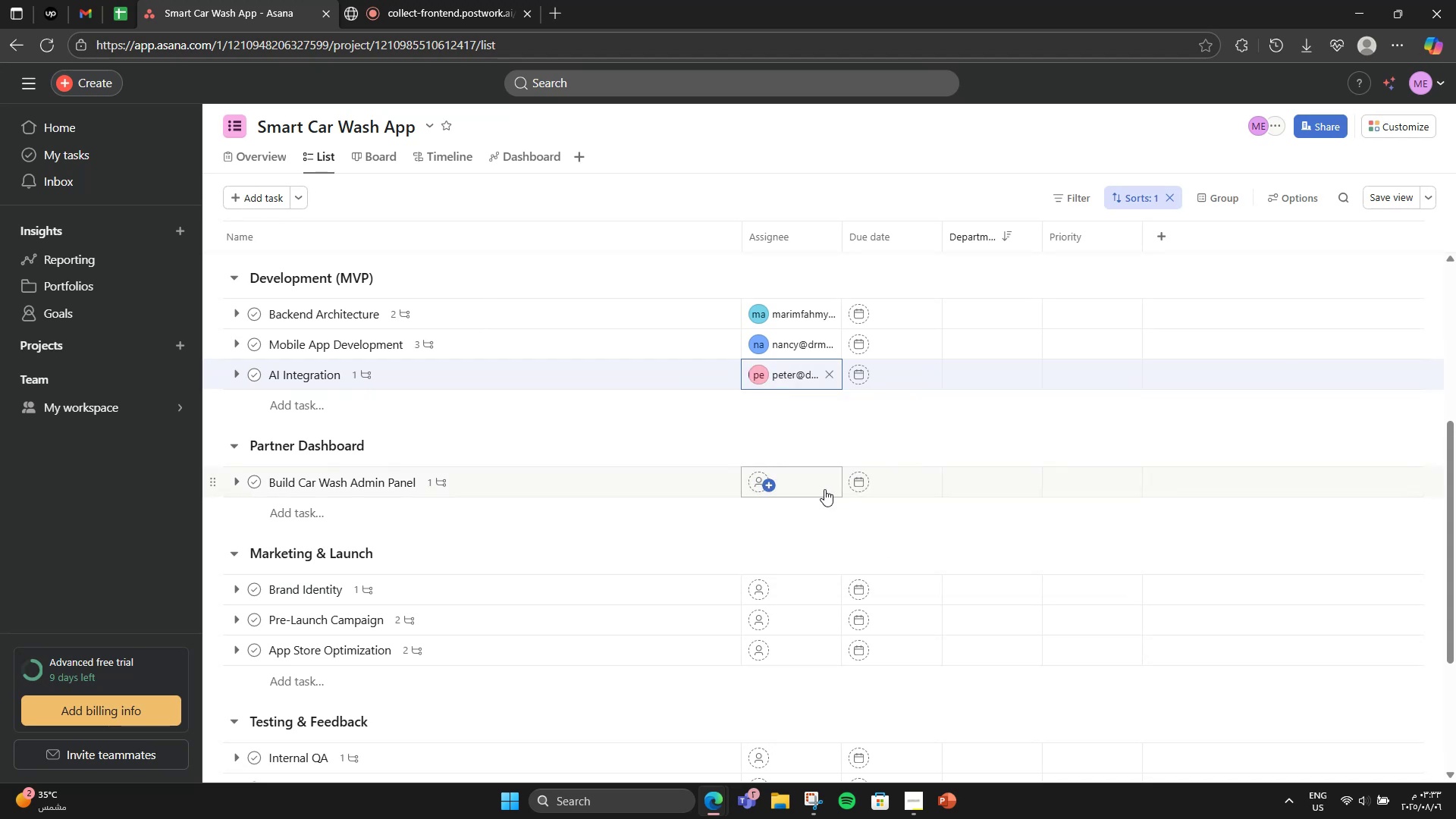 
scroll: coordinate [775, 592], scroll_direction: up, amount: 1.0
 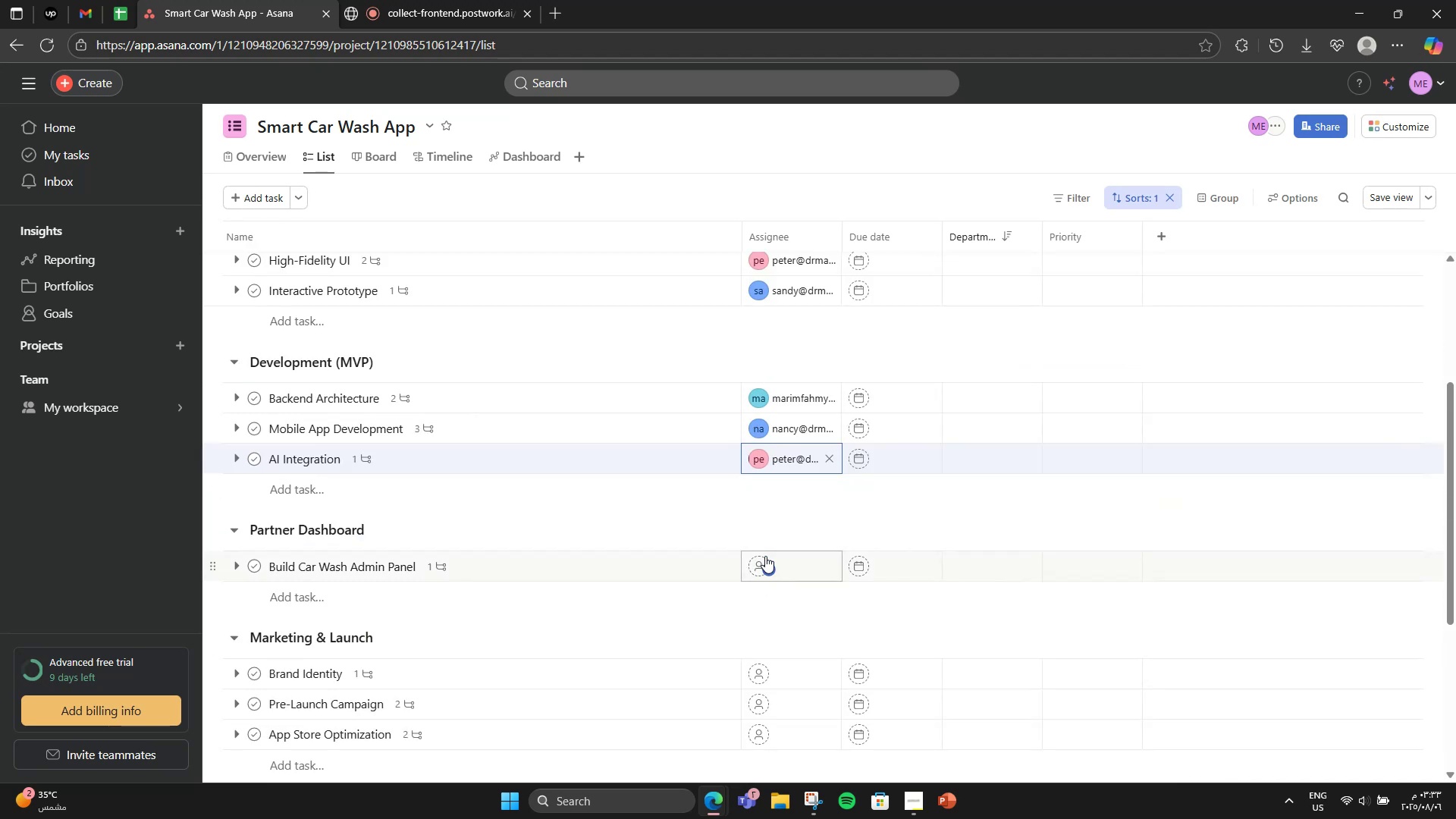 
left_click([765, 556])
 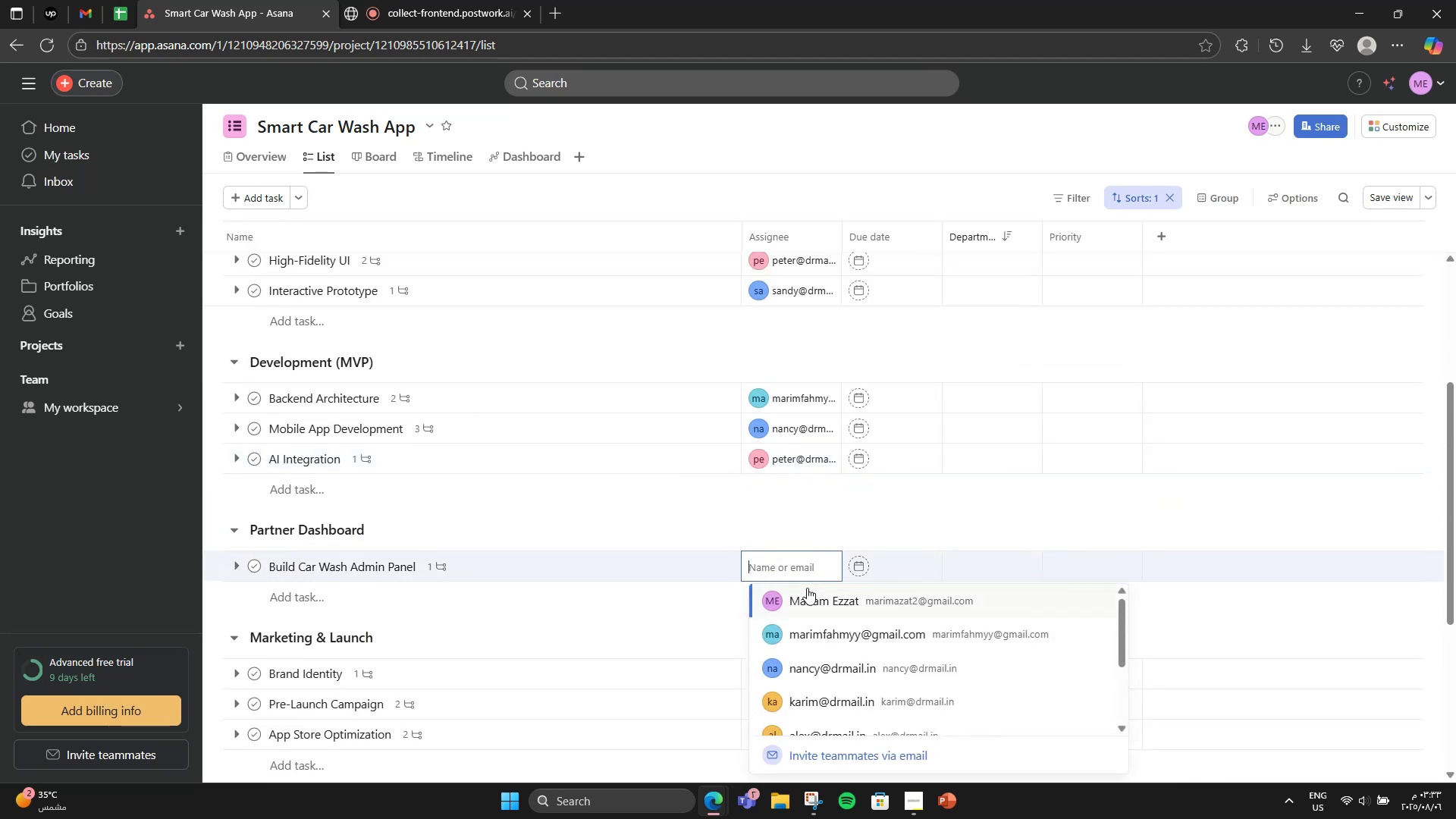 
scroll: coordinate [777, 582], scroll_direction: down, amount: 4.0
 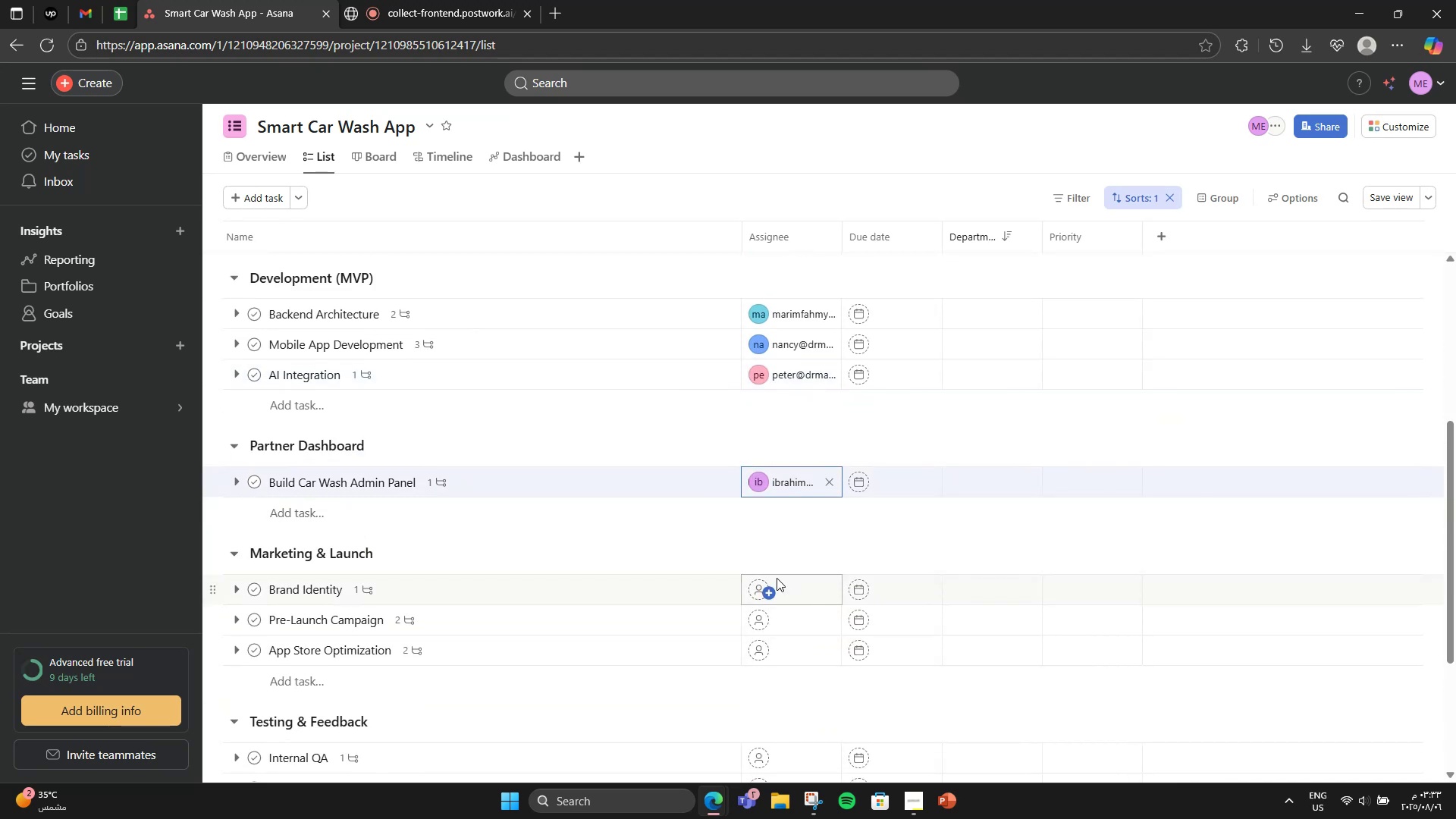 
left_click([769, 590])
 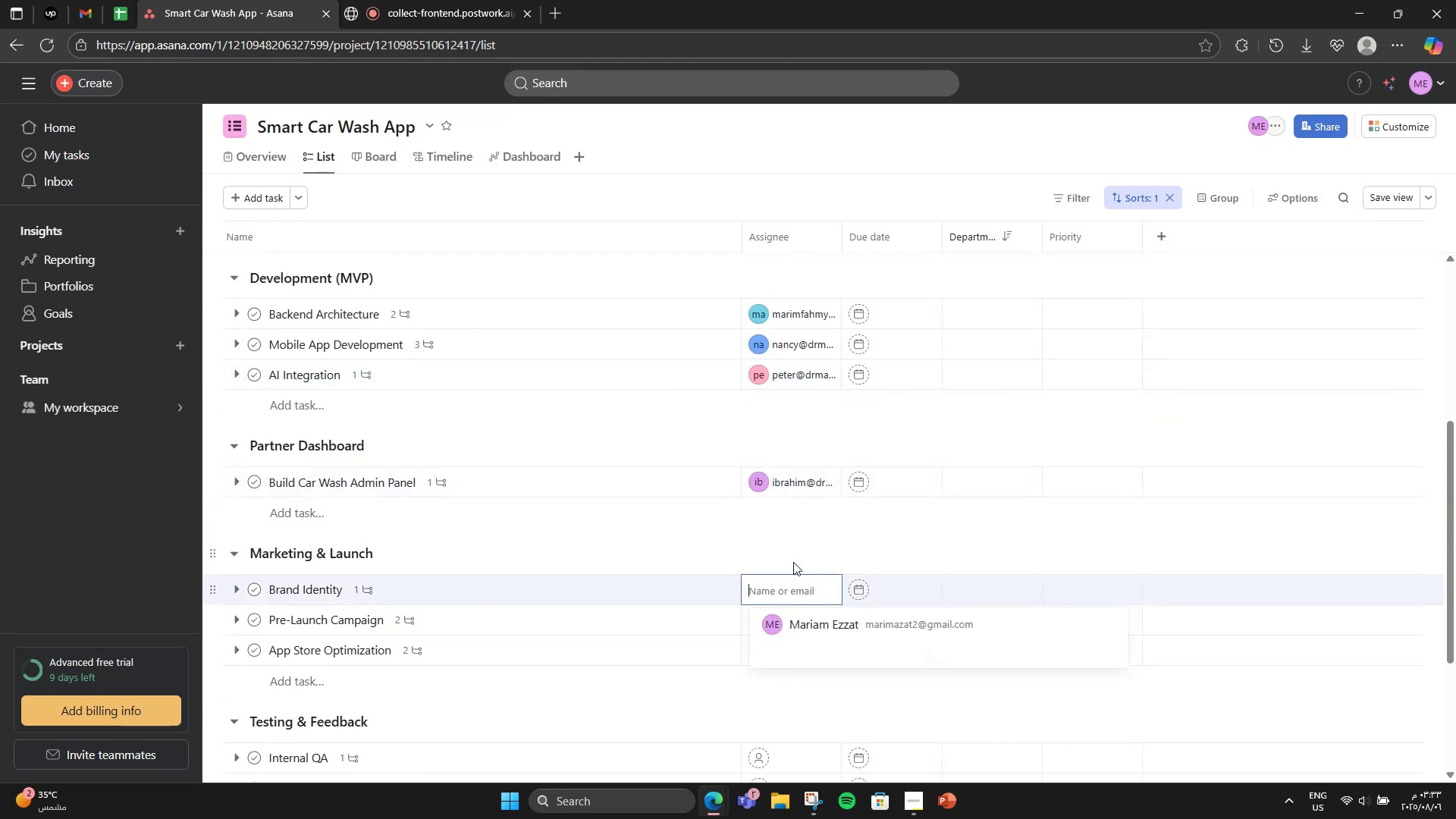 
scroll: coordinate [830, 552], scroll_direction: down, amount: 3.0
 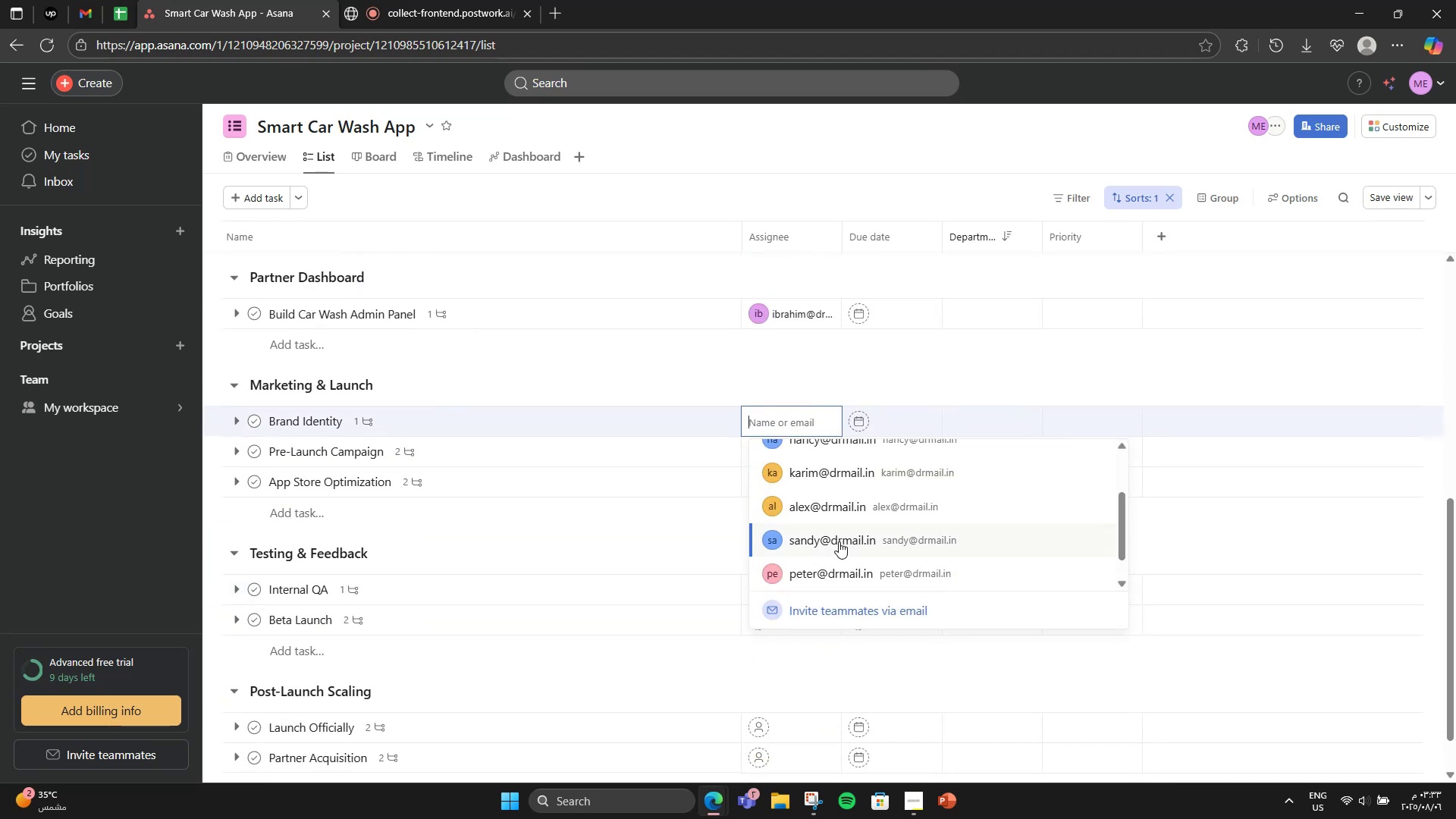 
left_click([839, 541])
 